 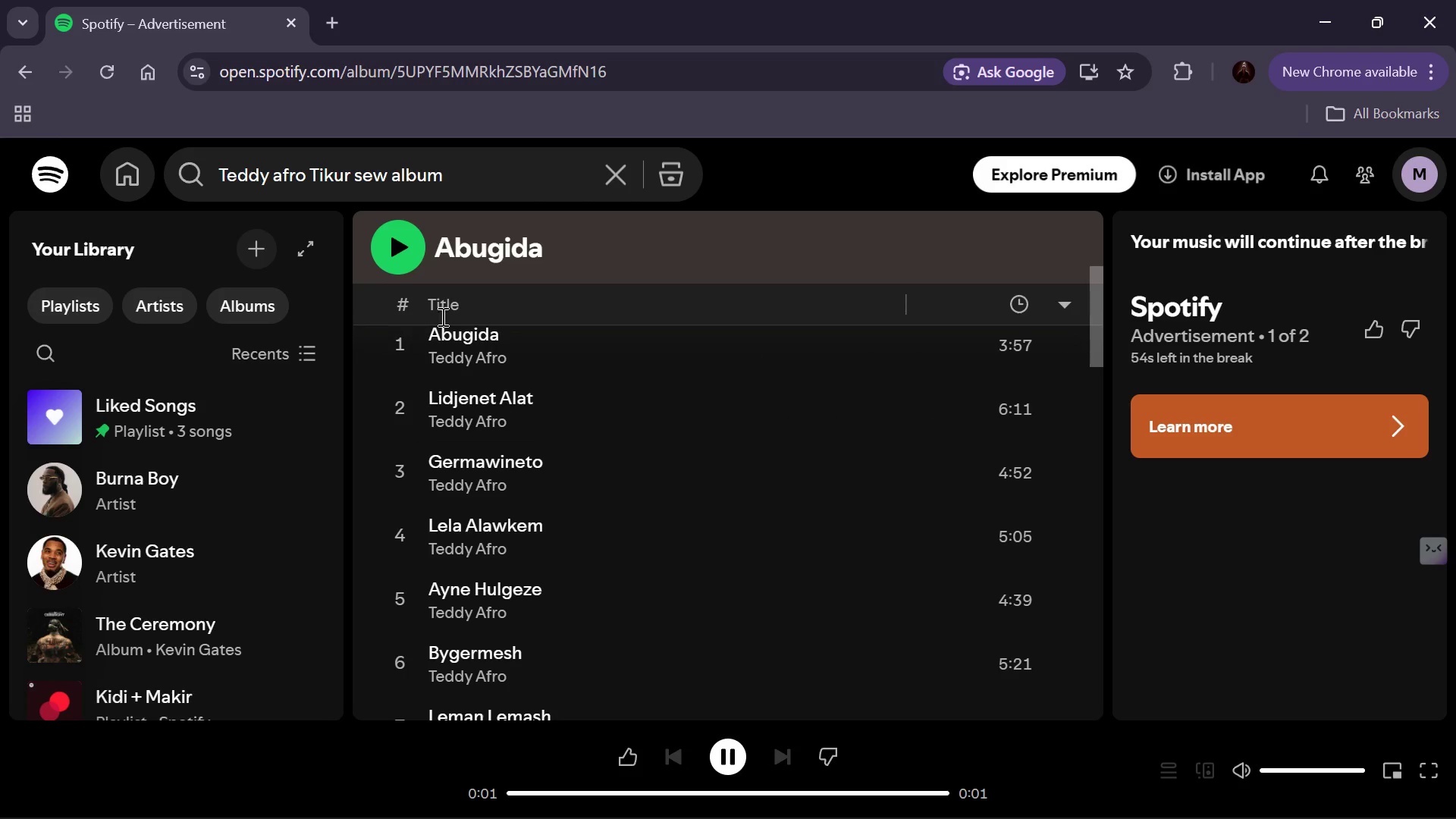 
left_click([399, 406])
 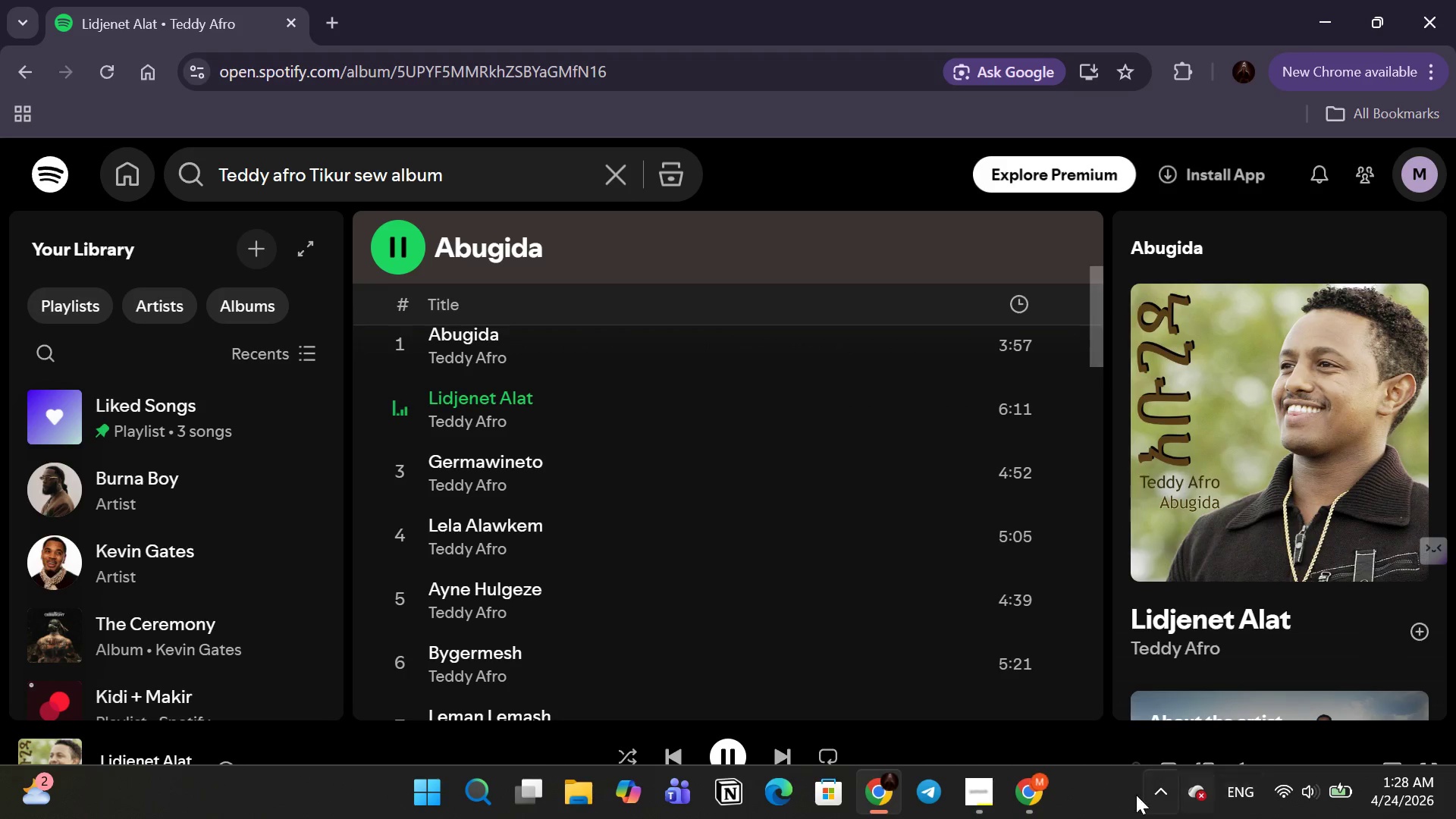 
left_click([1055, 791])
 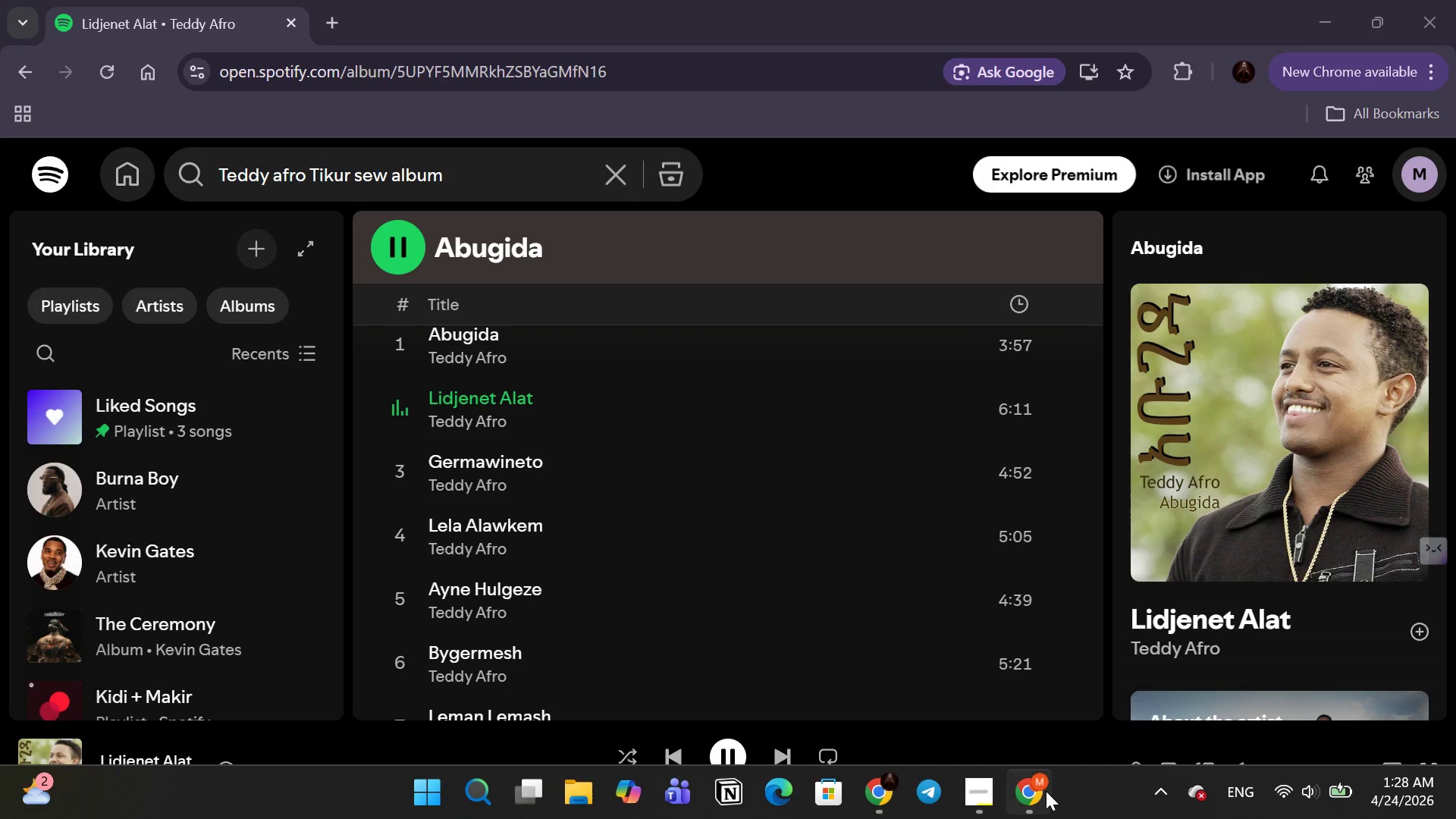 
left_click([1043, 791])
 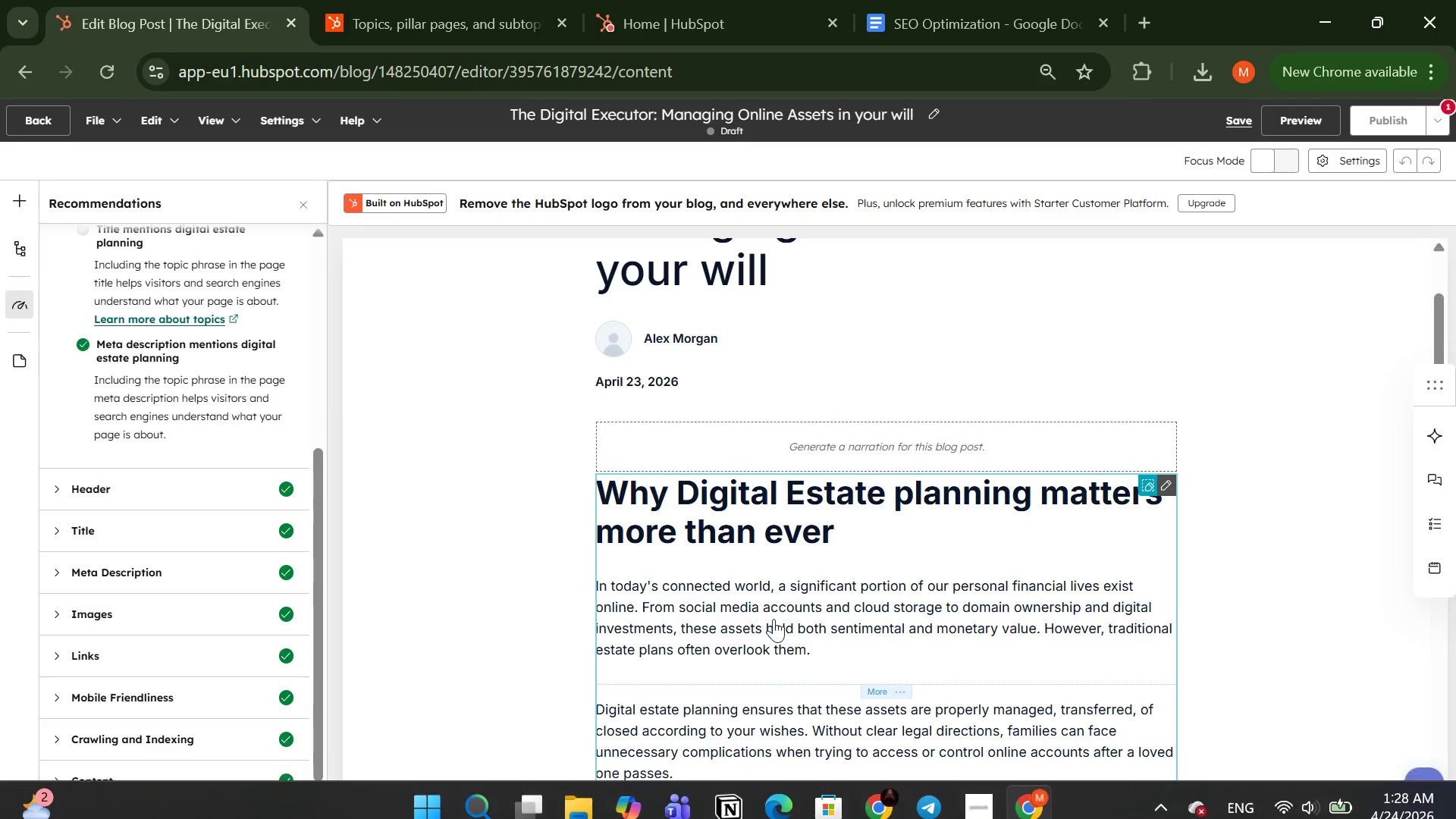 
scroll: coordinate [757, 560], scroll_direction: down, amount: 8.0
 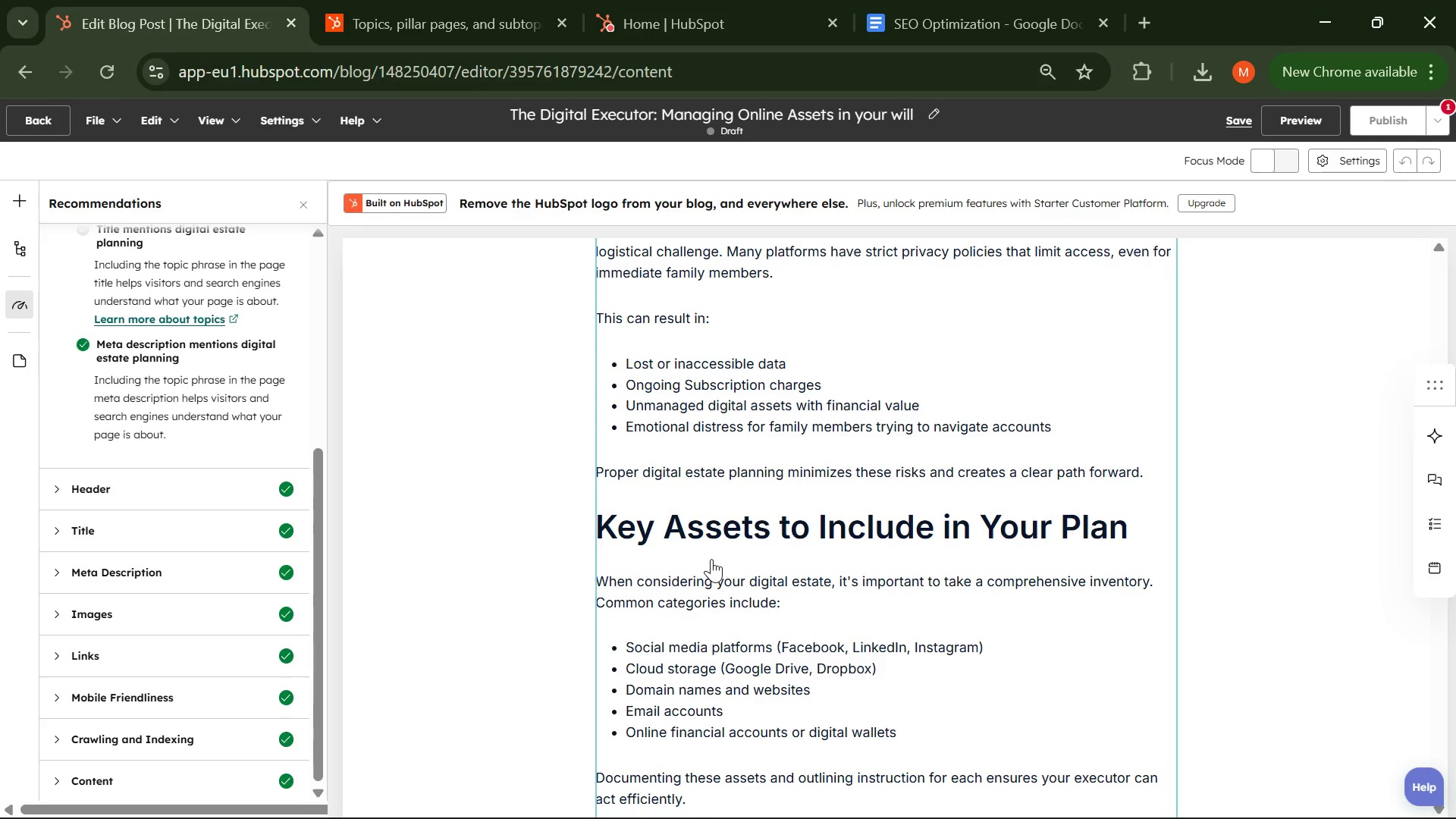 
wait(46.62)
 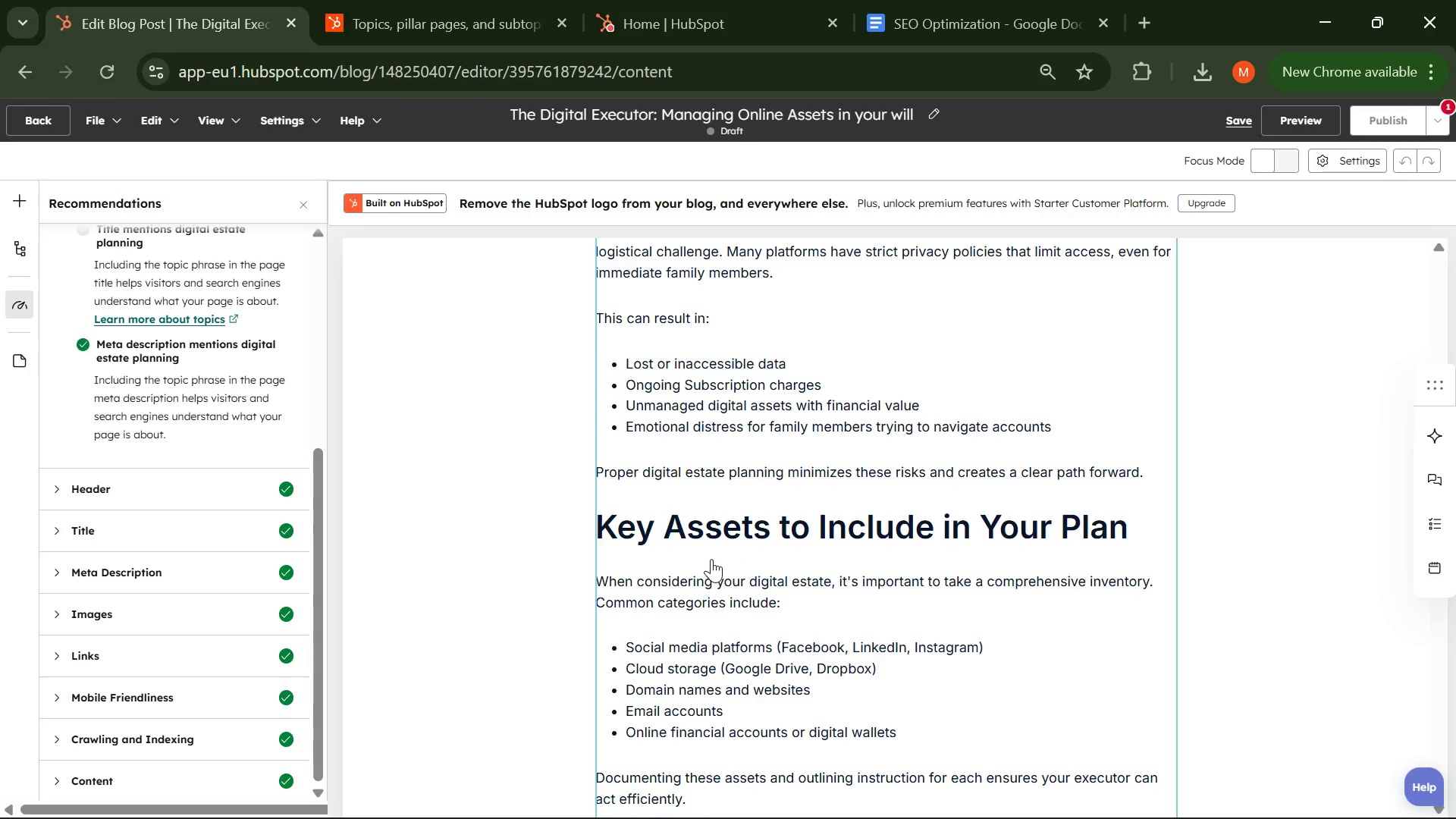 
left_click([310, 208])
 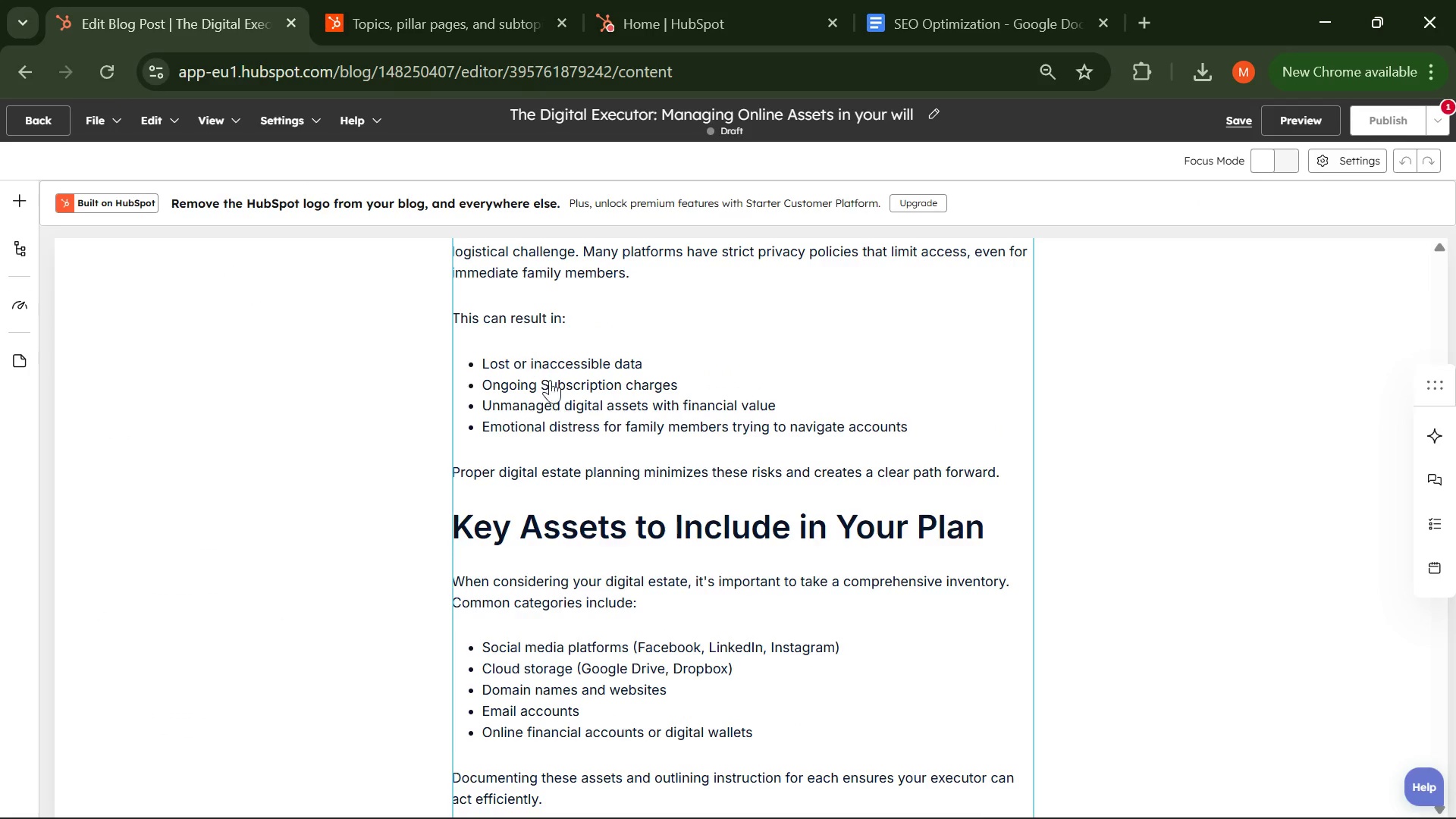 
scroll: coordinate [550, 384], scroll_direction: up, amount: 20.0
 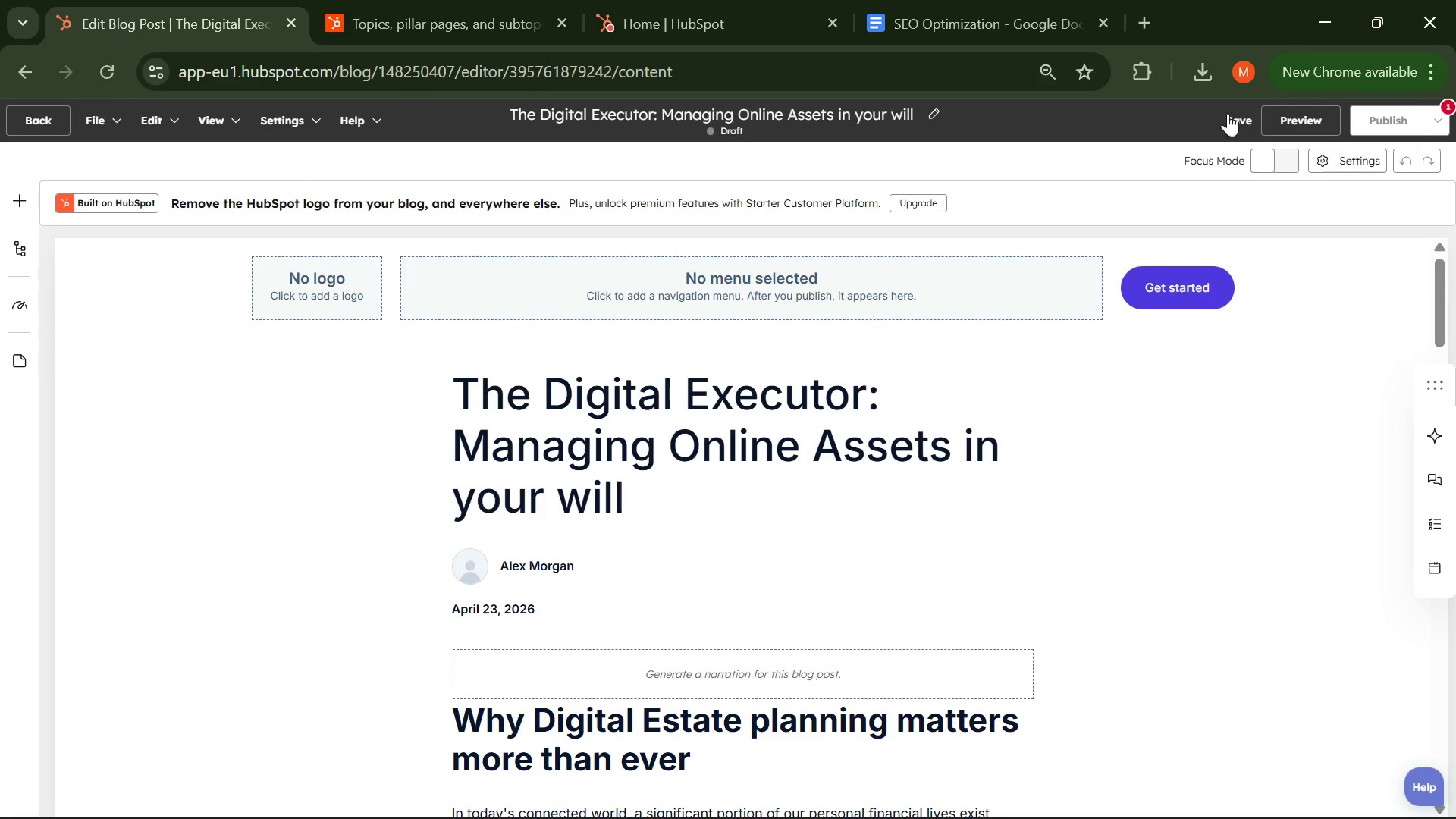 
left_click([1227, 122])
 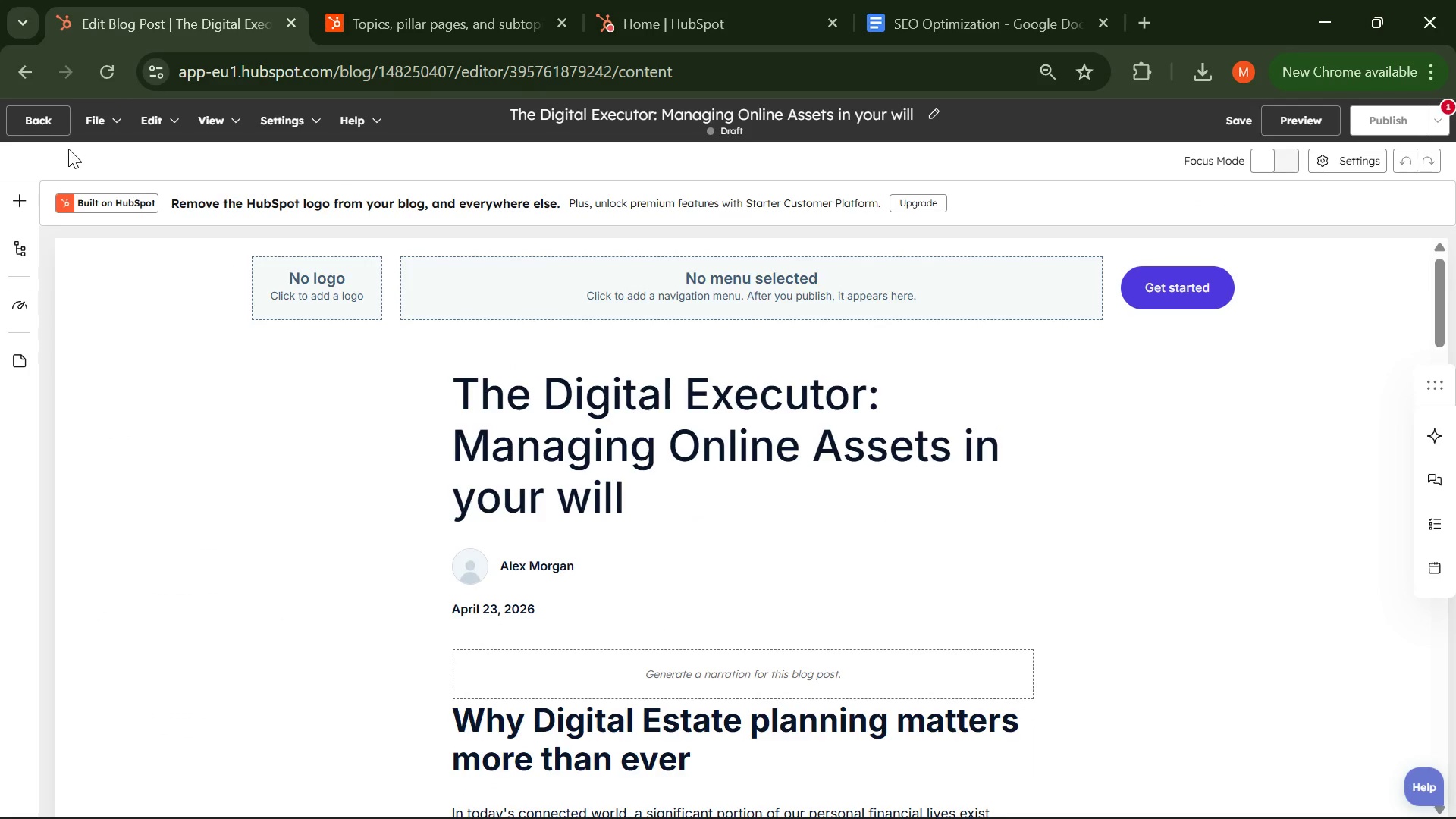 
left_click([38, 125])
 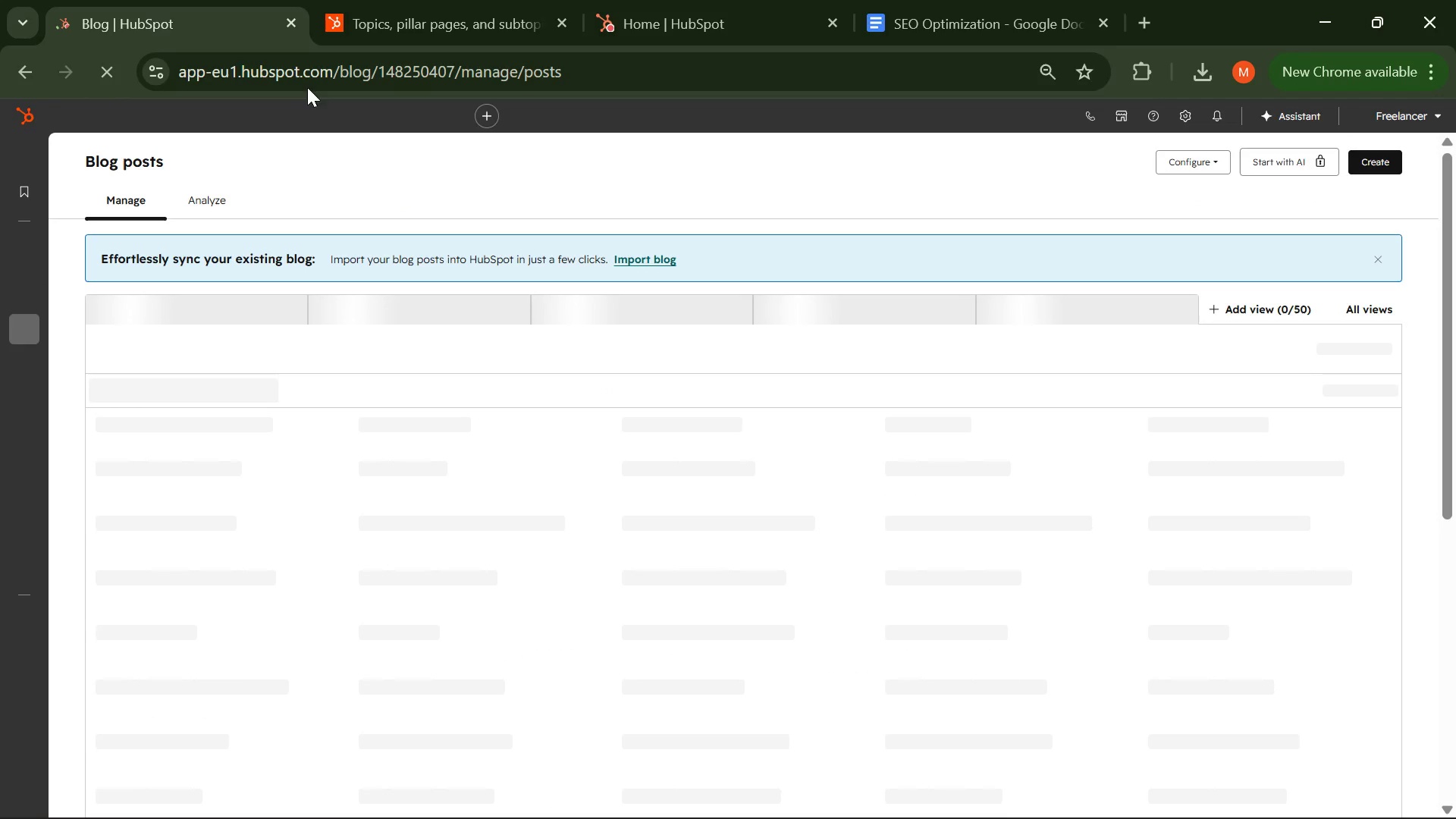 
left_click([927, 7])
 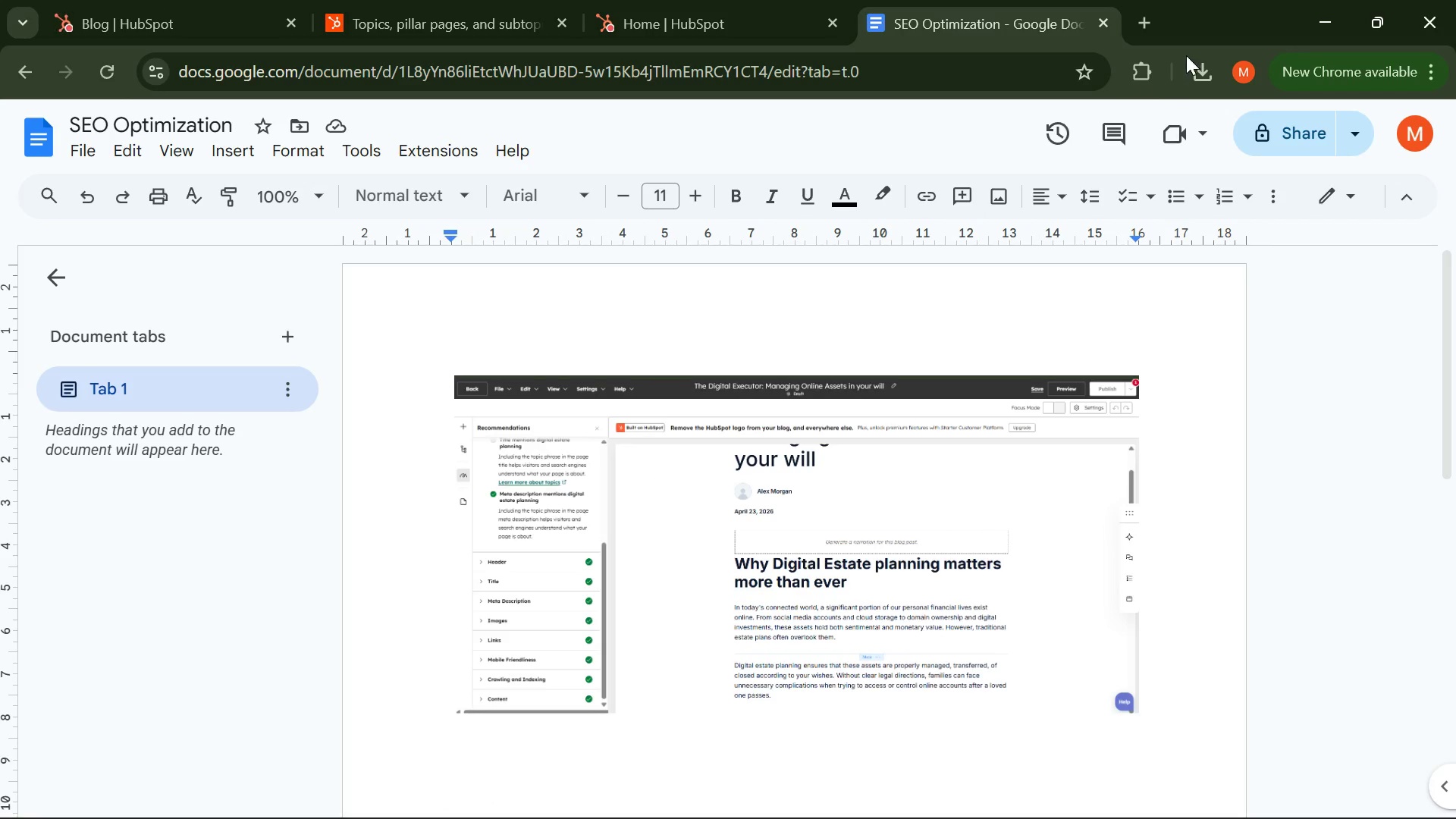 
left_click([1200, 66])
 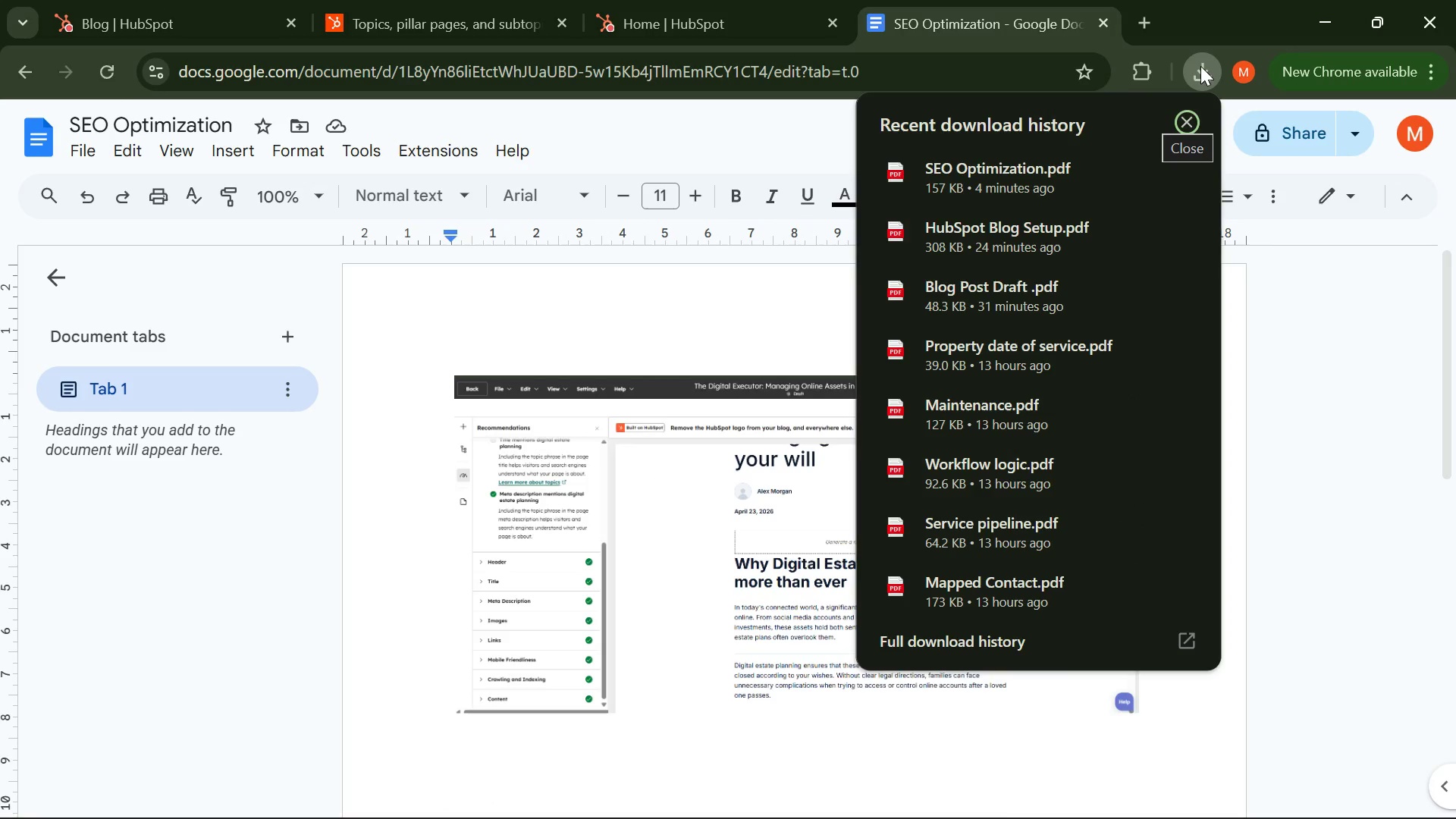 
left_click([1200, 66])
 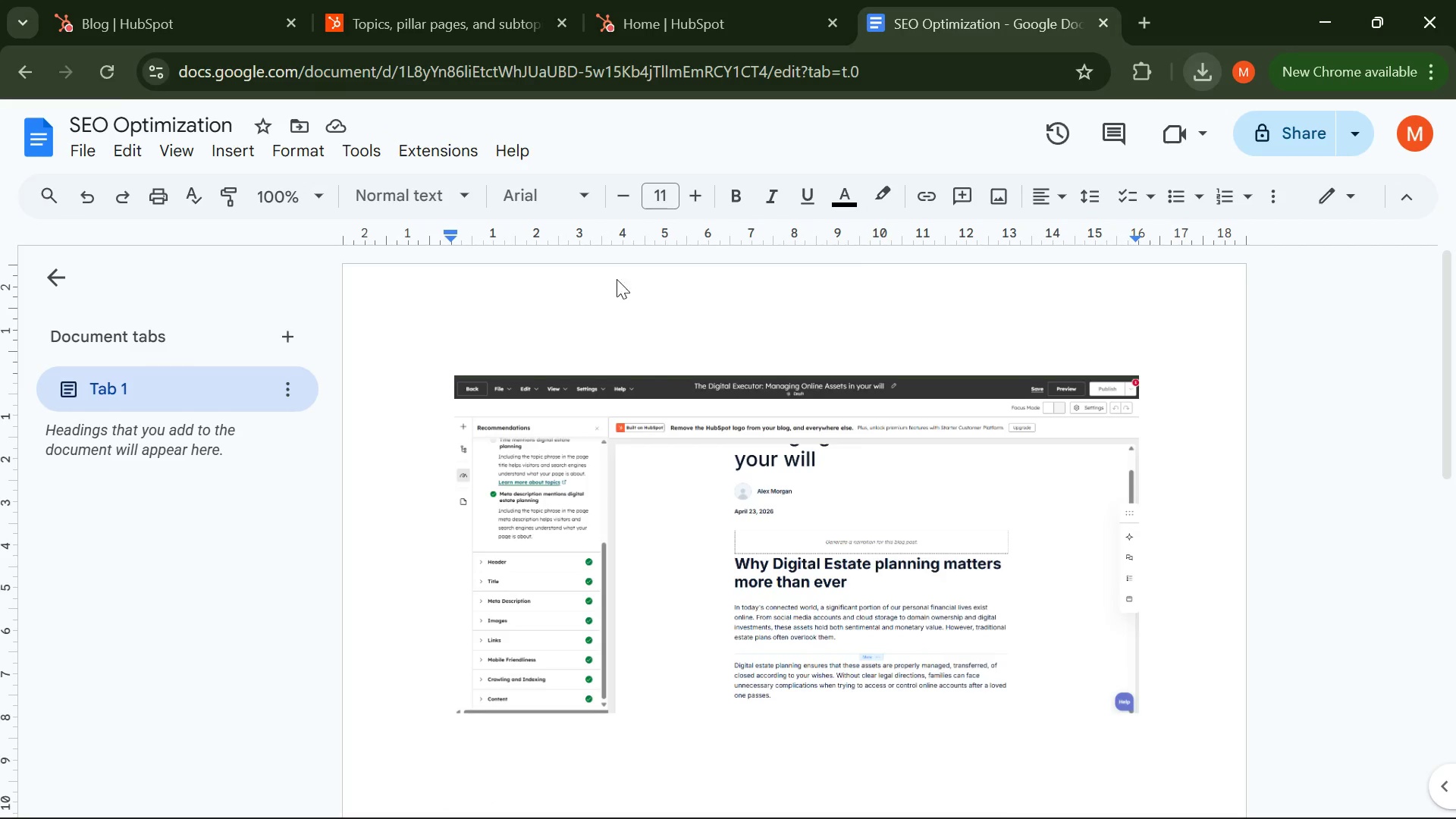 
scroll: coordinate [847, 328], scroll_direction: down, amount: 1.0
 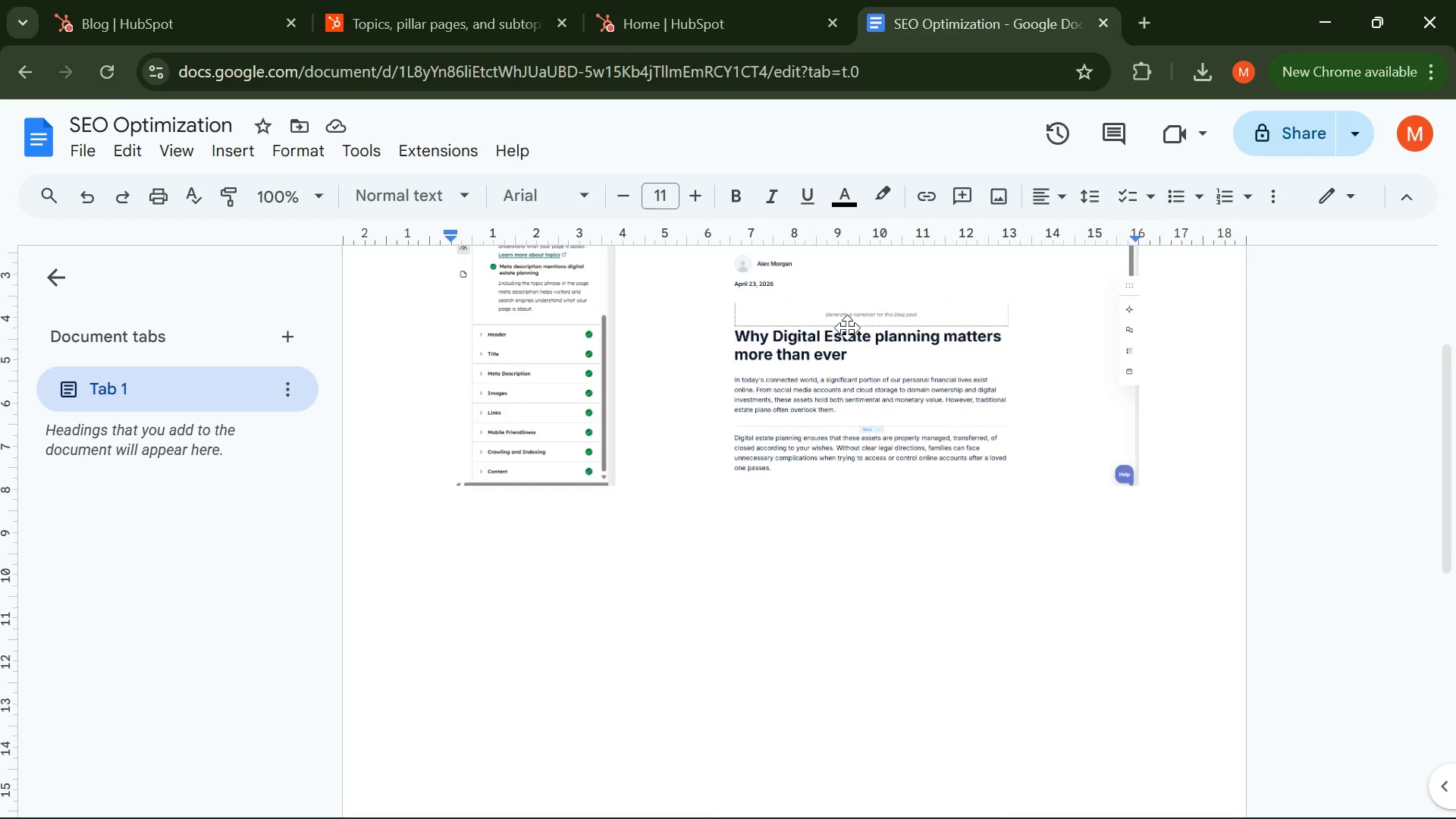 
scroll: coordinate [847, 328], scroll_direction: up, amount: 2.0
 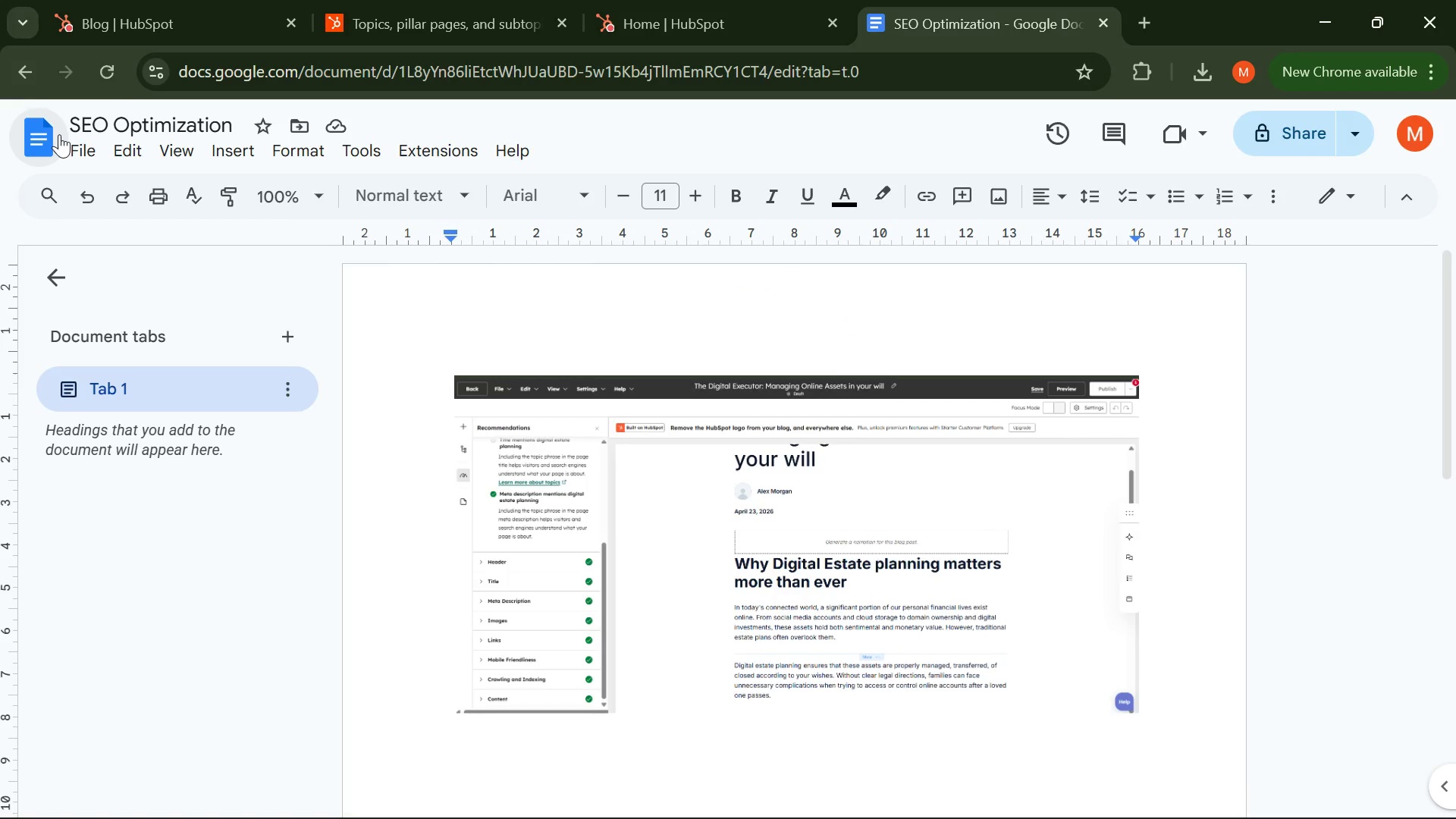 
left_click([46, 136])
 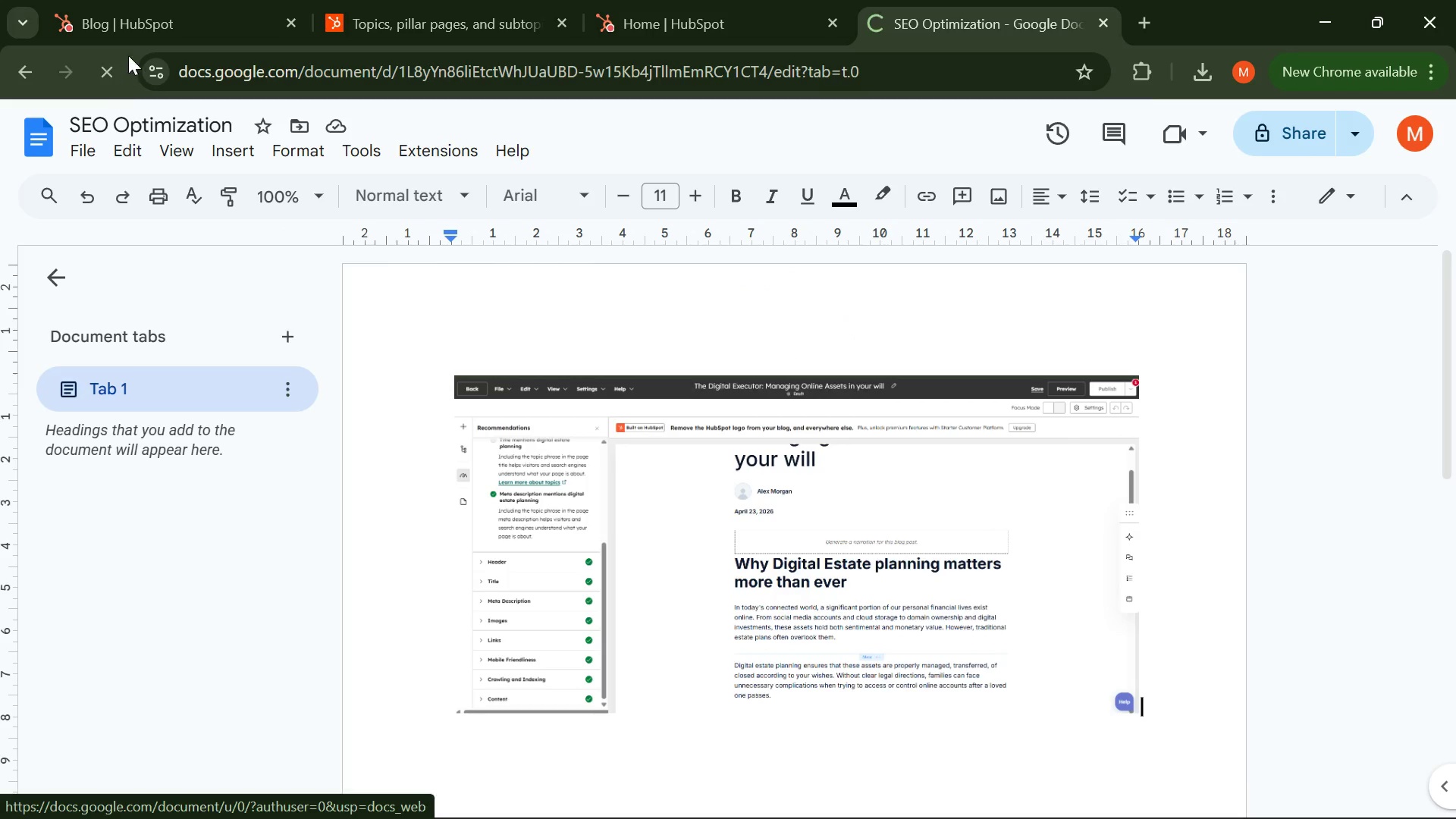 
left_click([143, 26])
 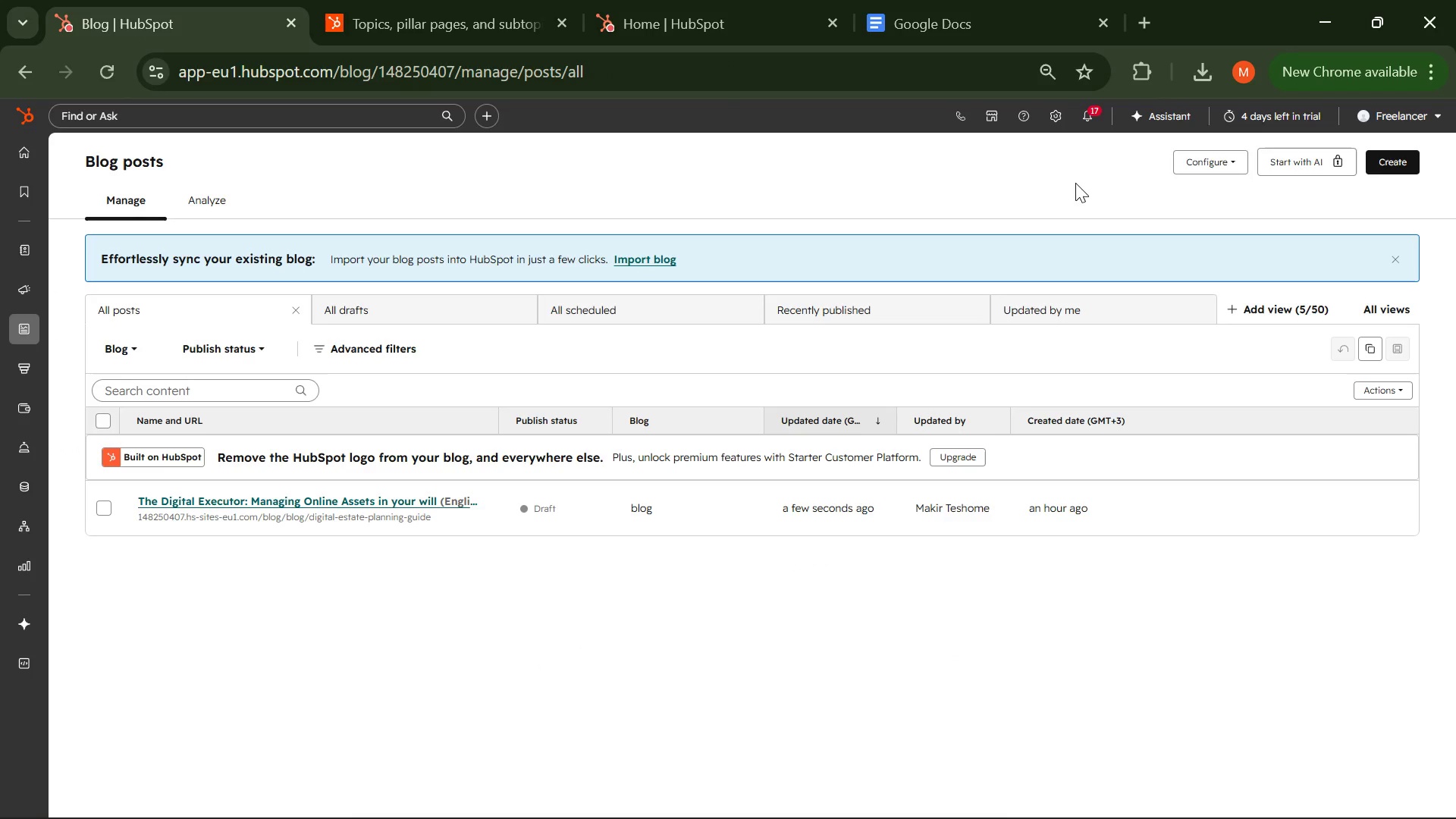 
wait(8.17)
 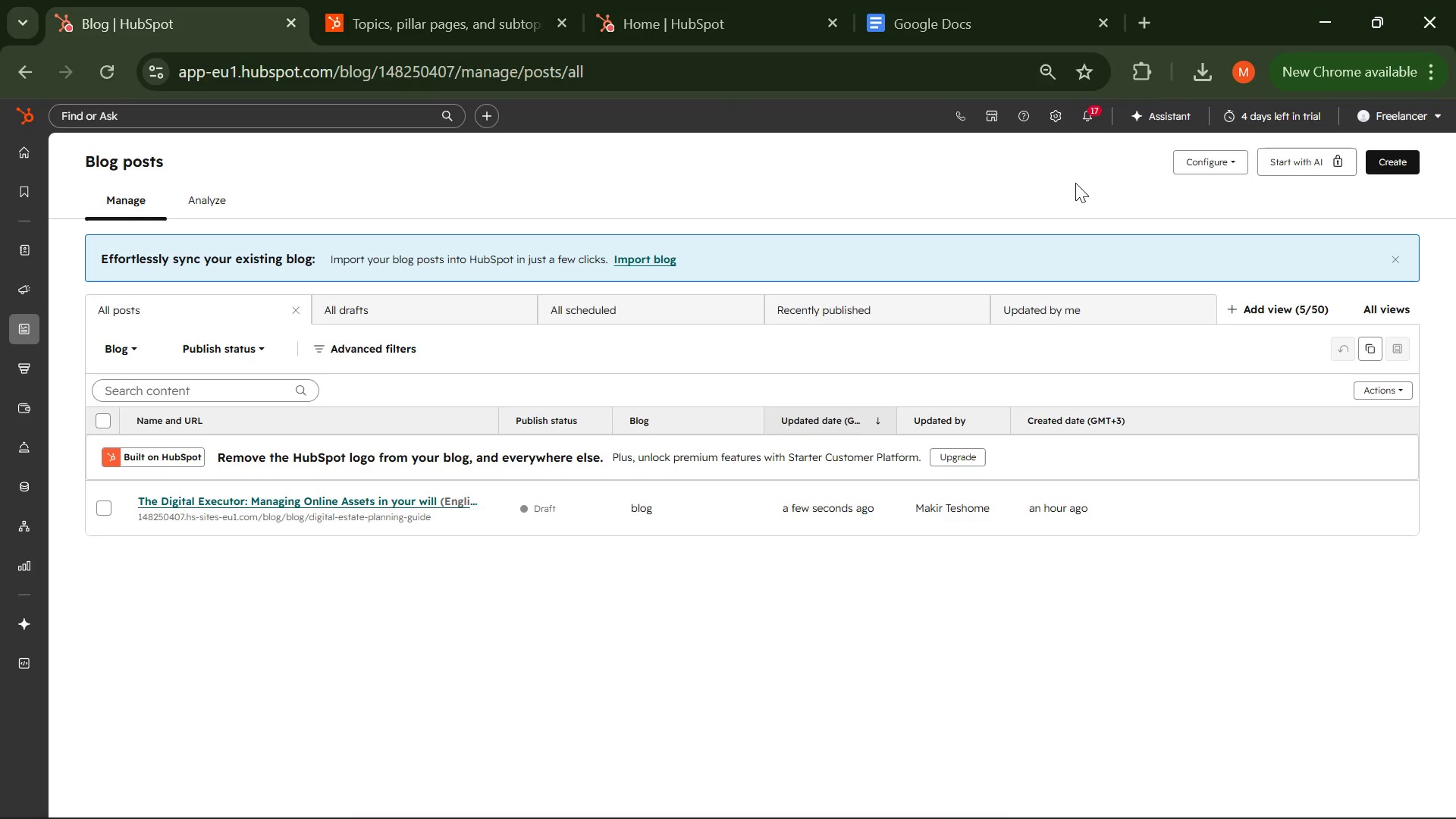 
left_click([237, 507])
 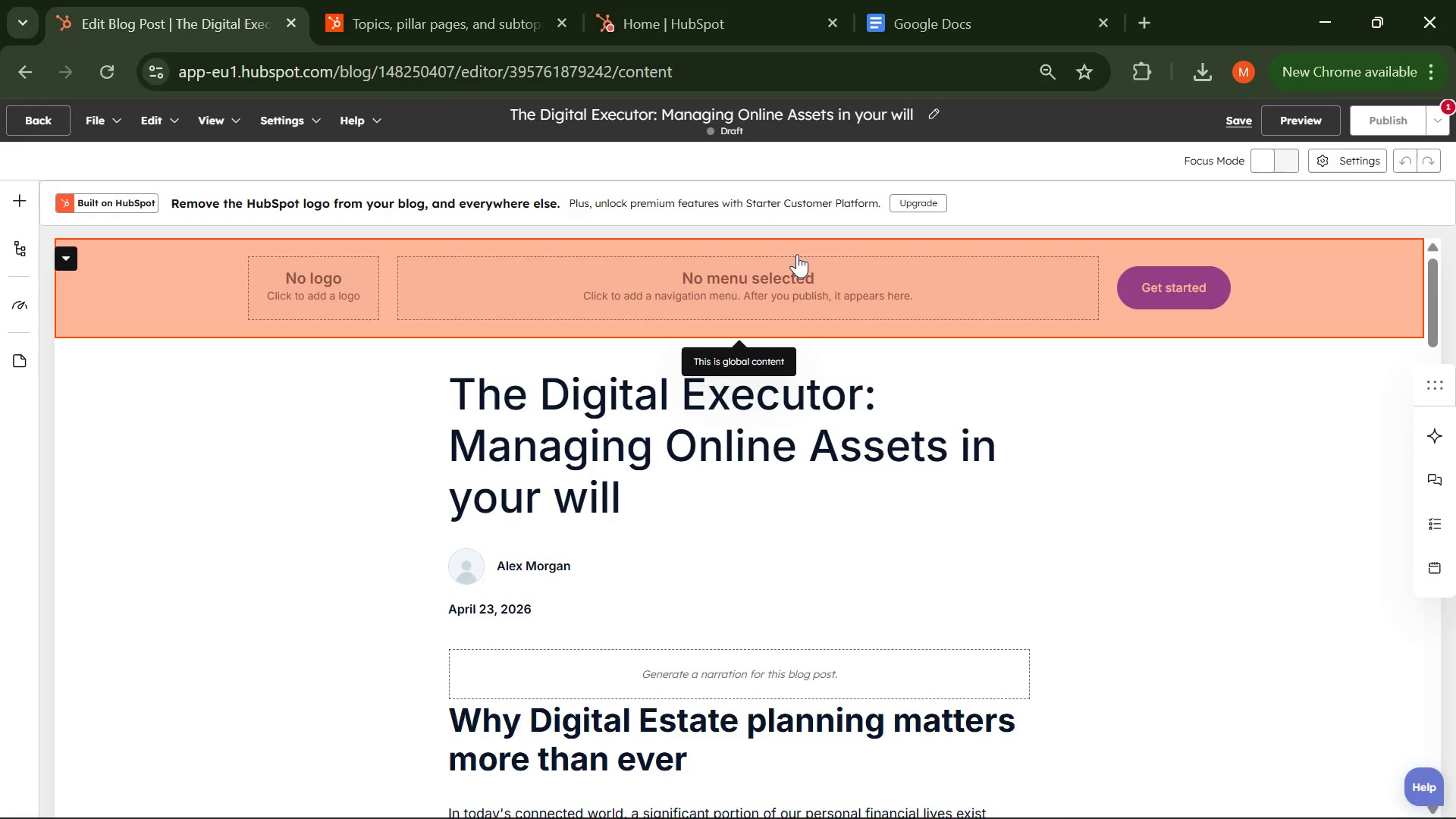 
wait(6.98)
 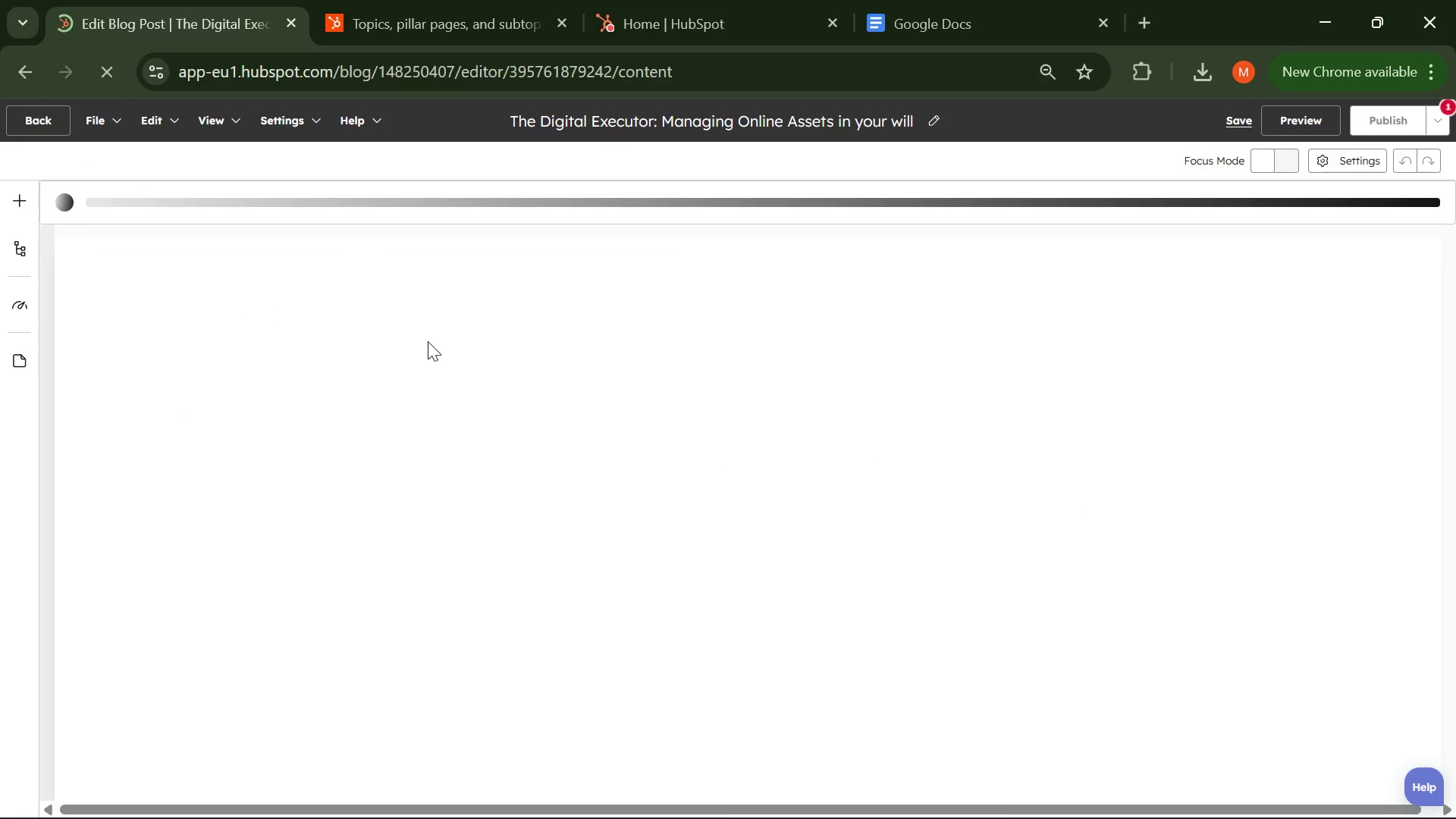 
left_click([1329, 164])
 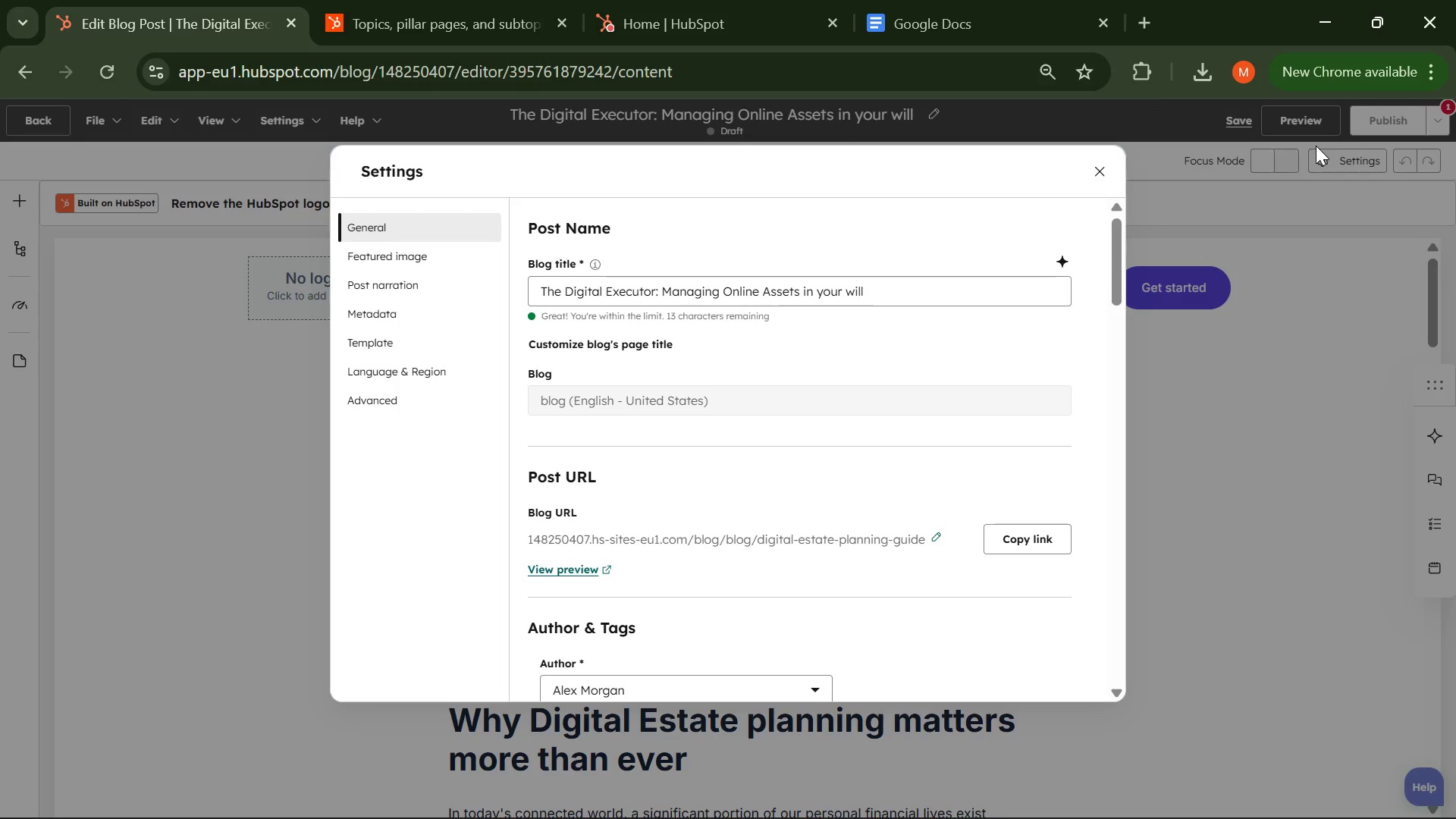 
wait(7.85)
 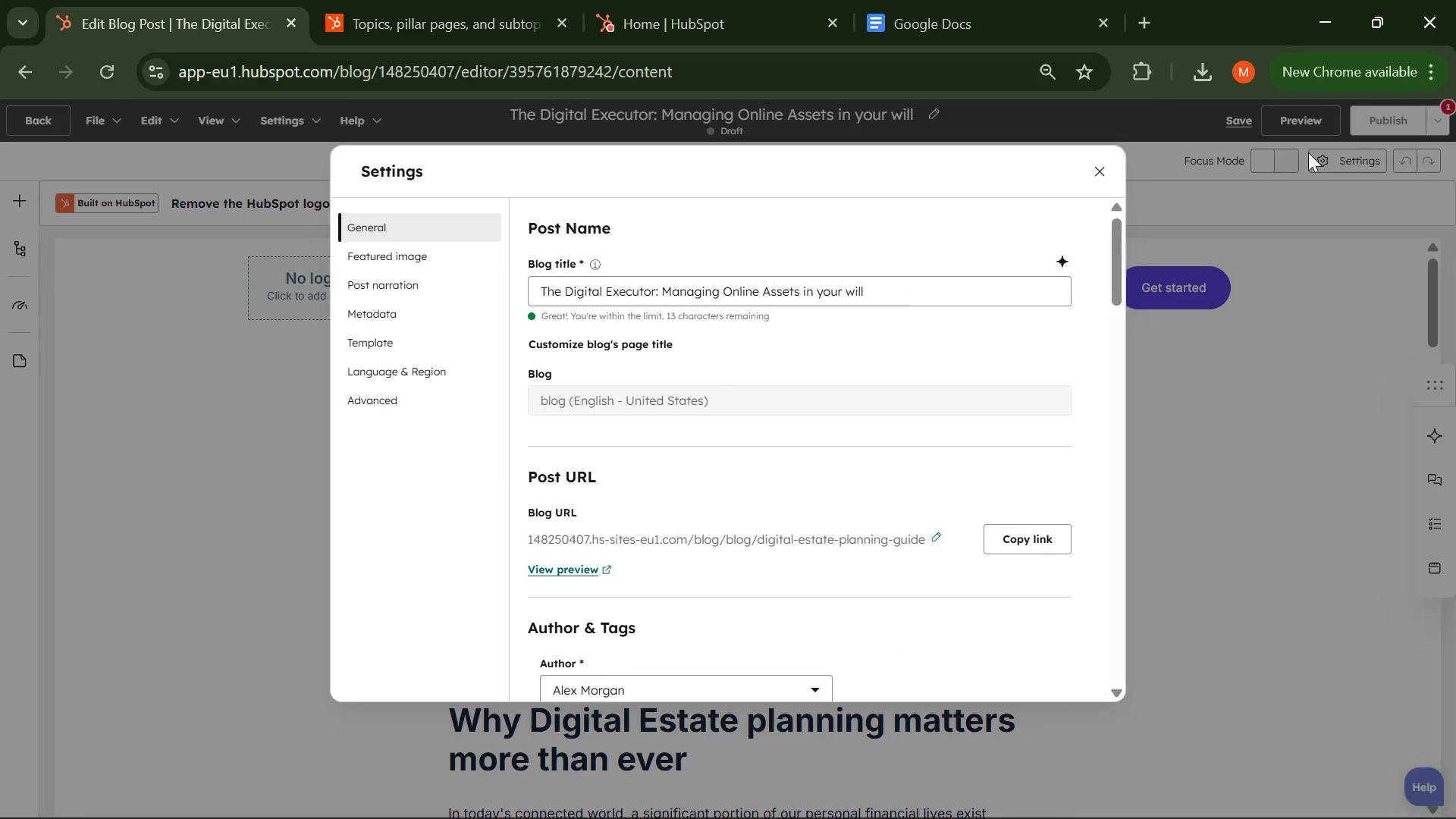 
mouse_move([718, 475])
 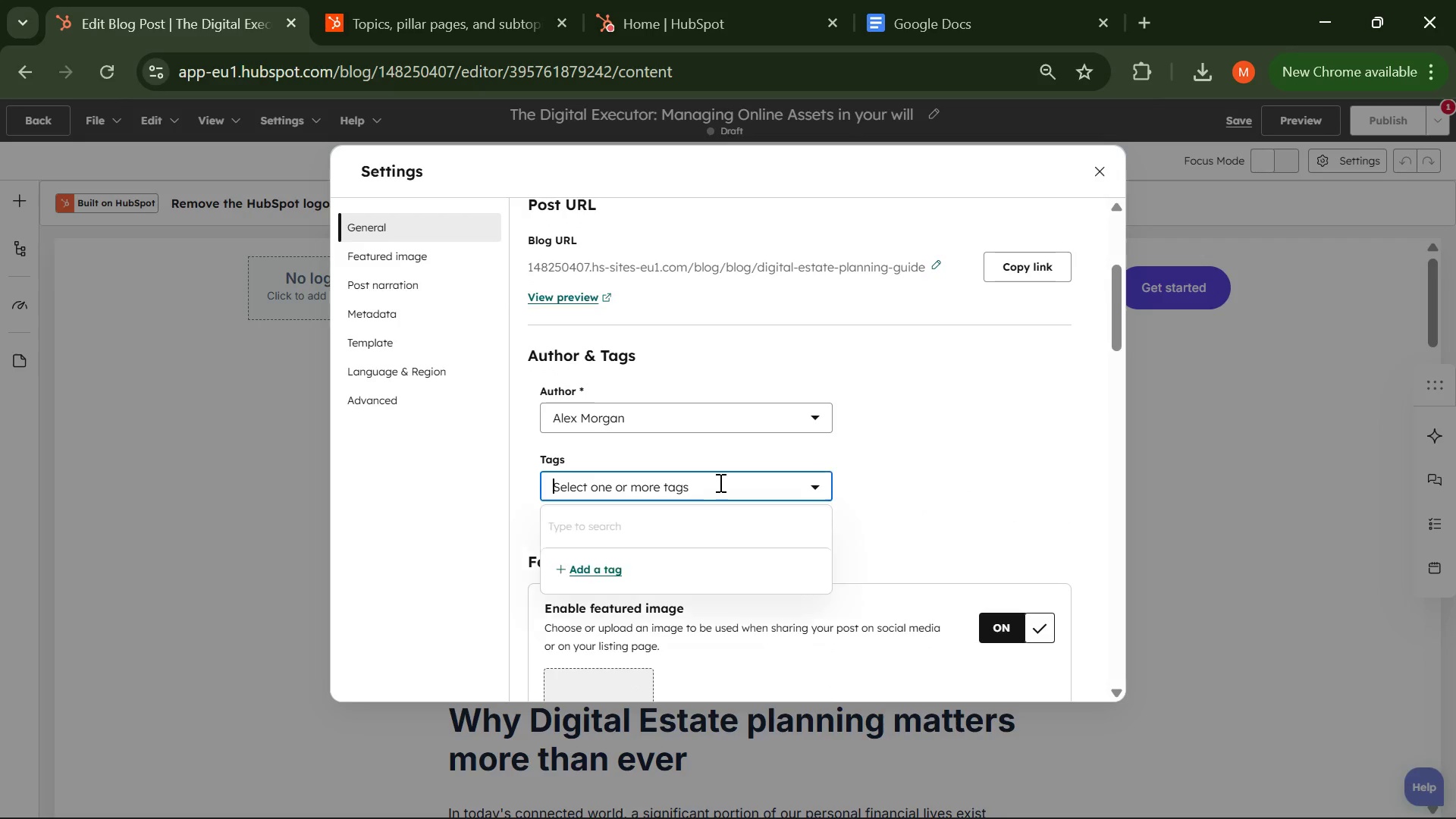 
left_click([719, 482])
 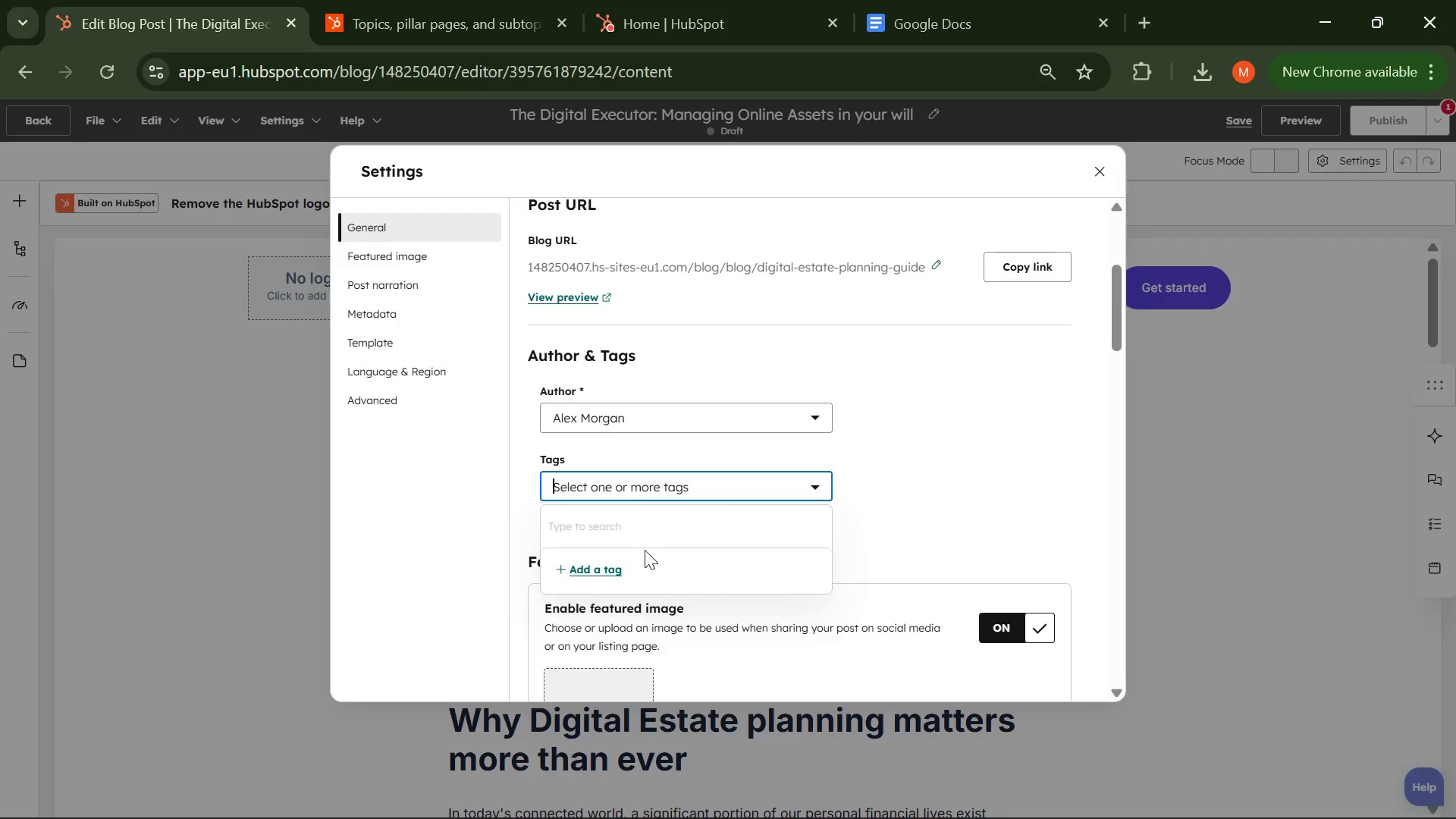 
left_click([598, 566])
 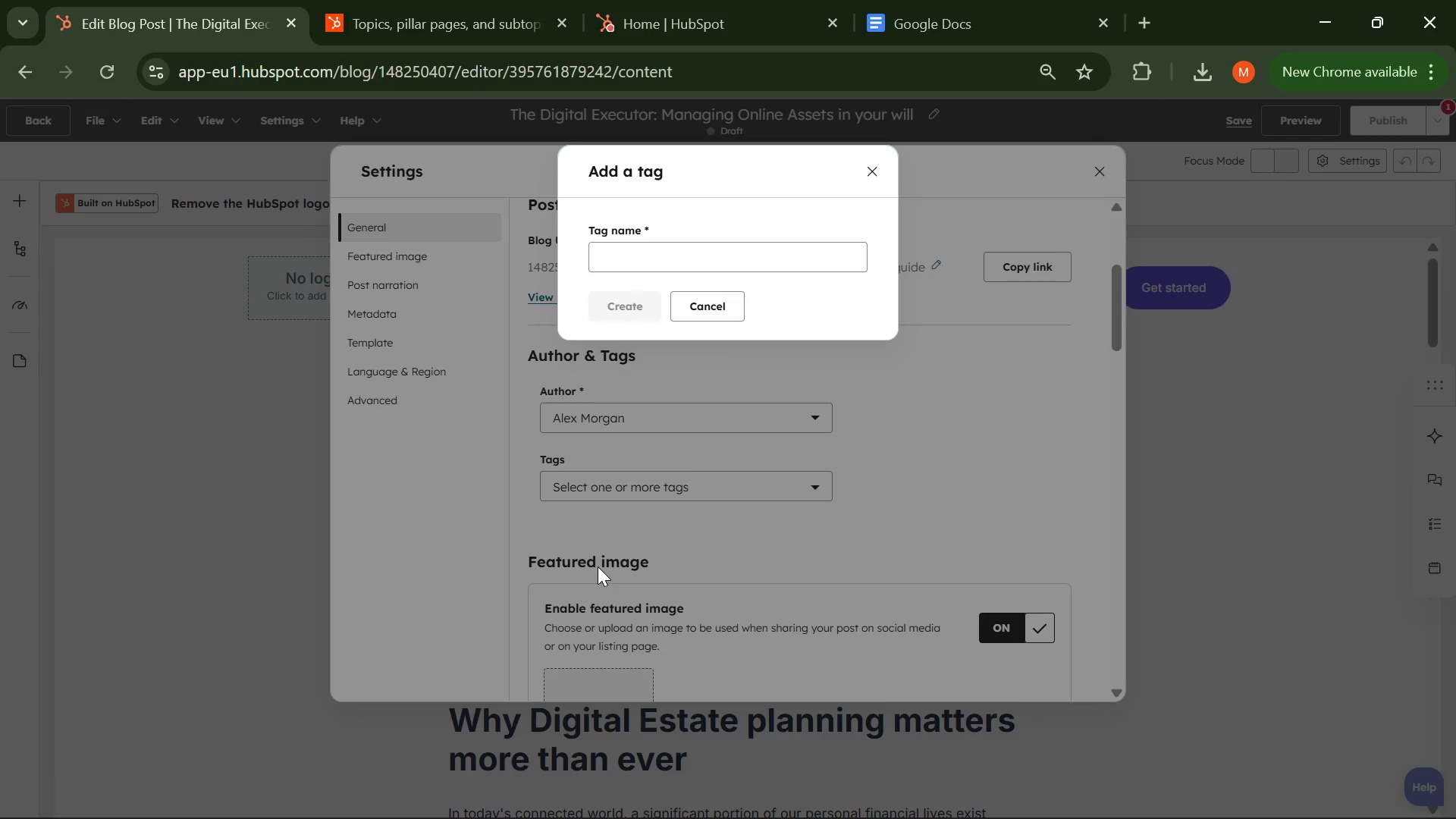 
key(CapsLock)
 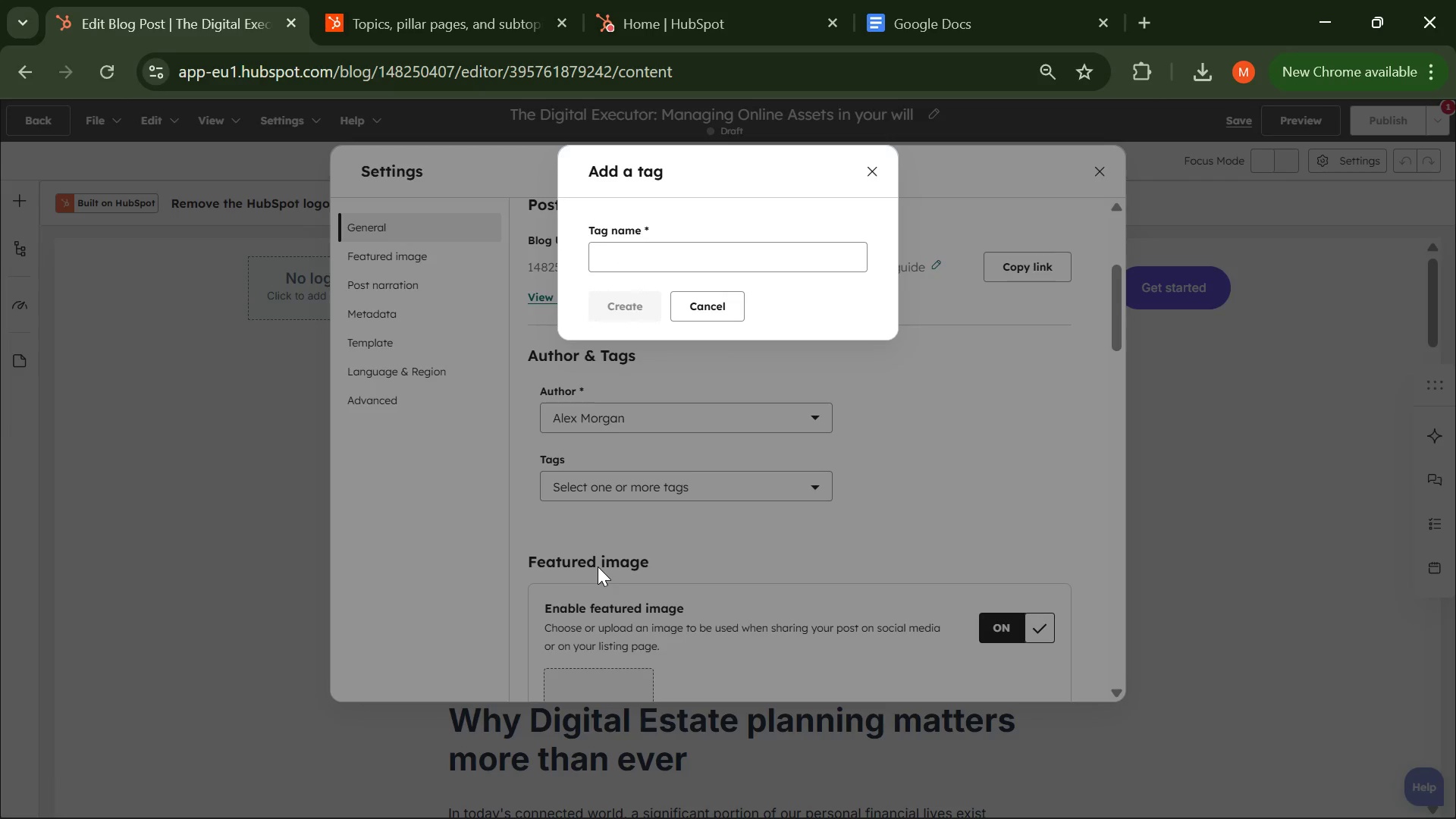 
key(E)
 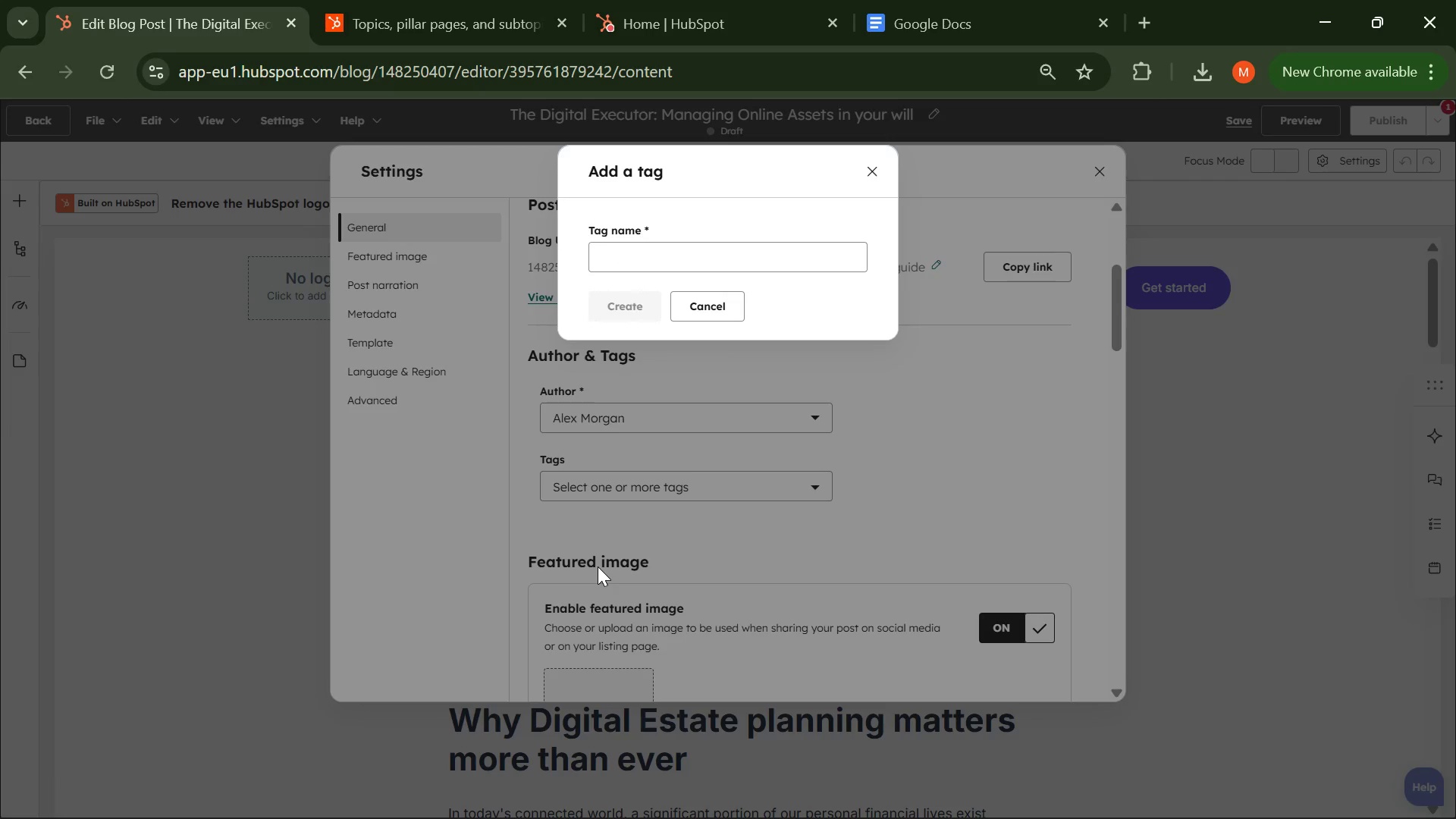 
key(CapsLock)
 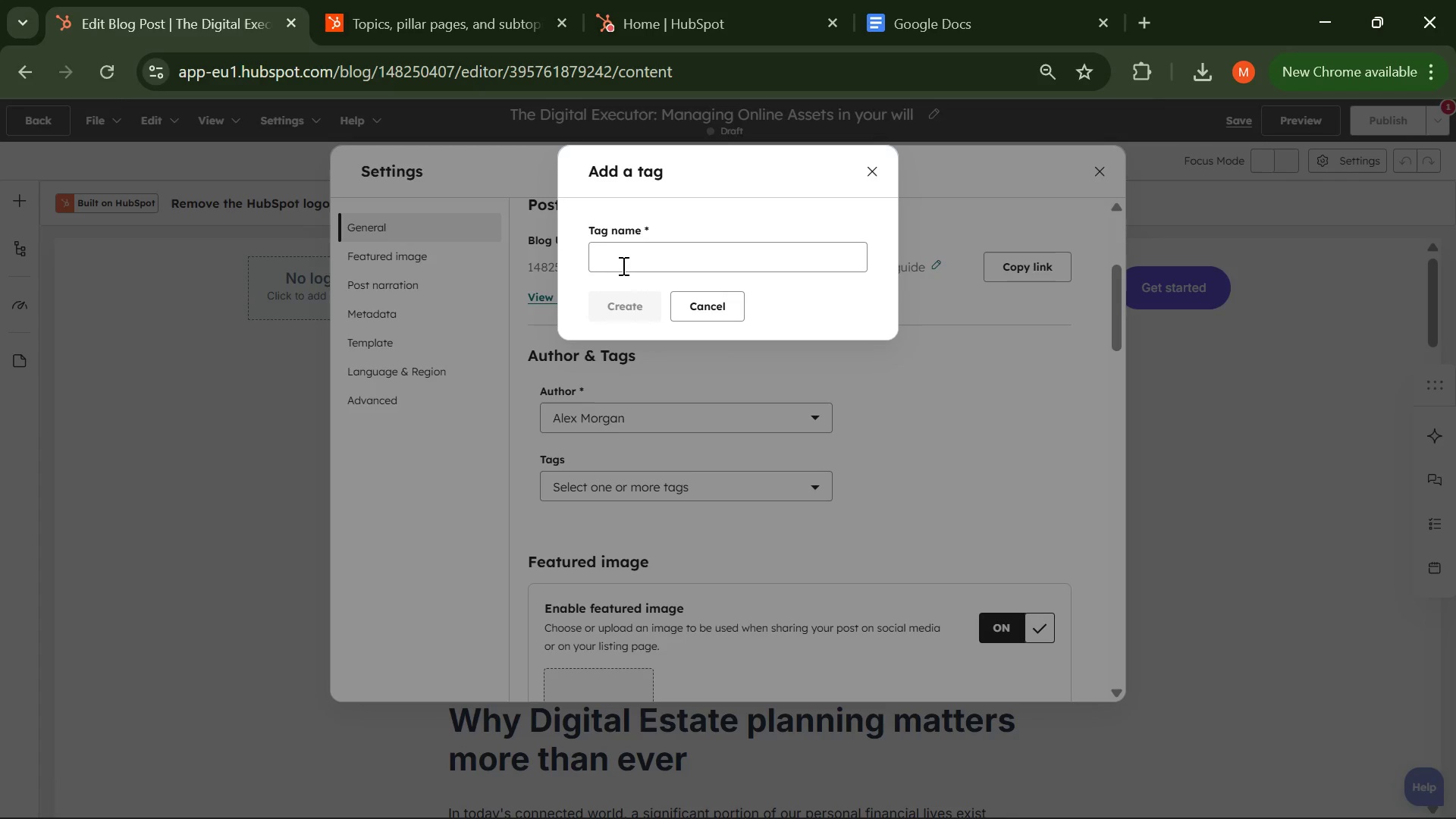 
left_click([629, 261])
 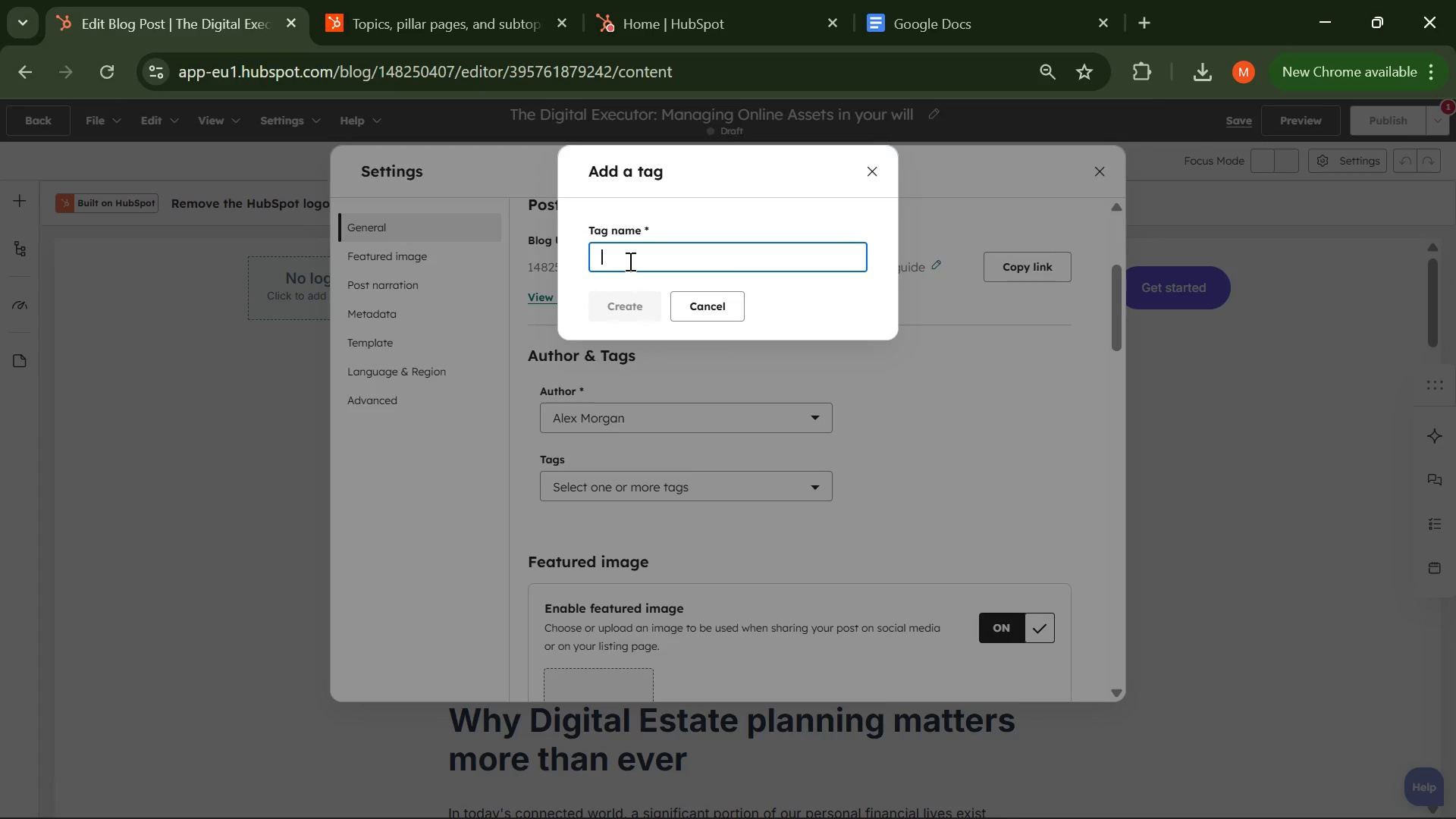 
type(Estate Planning )
 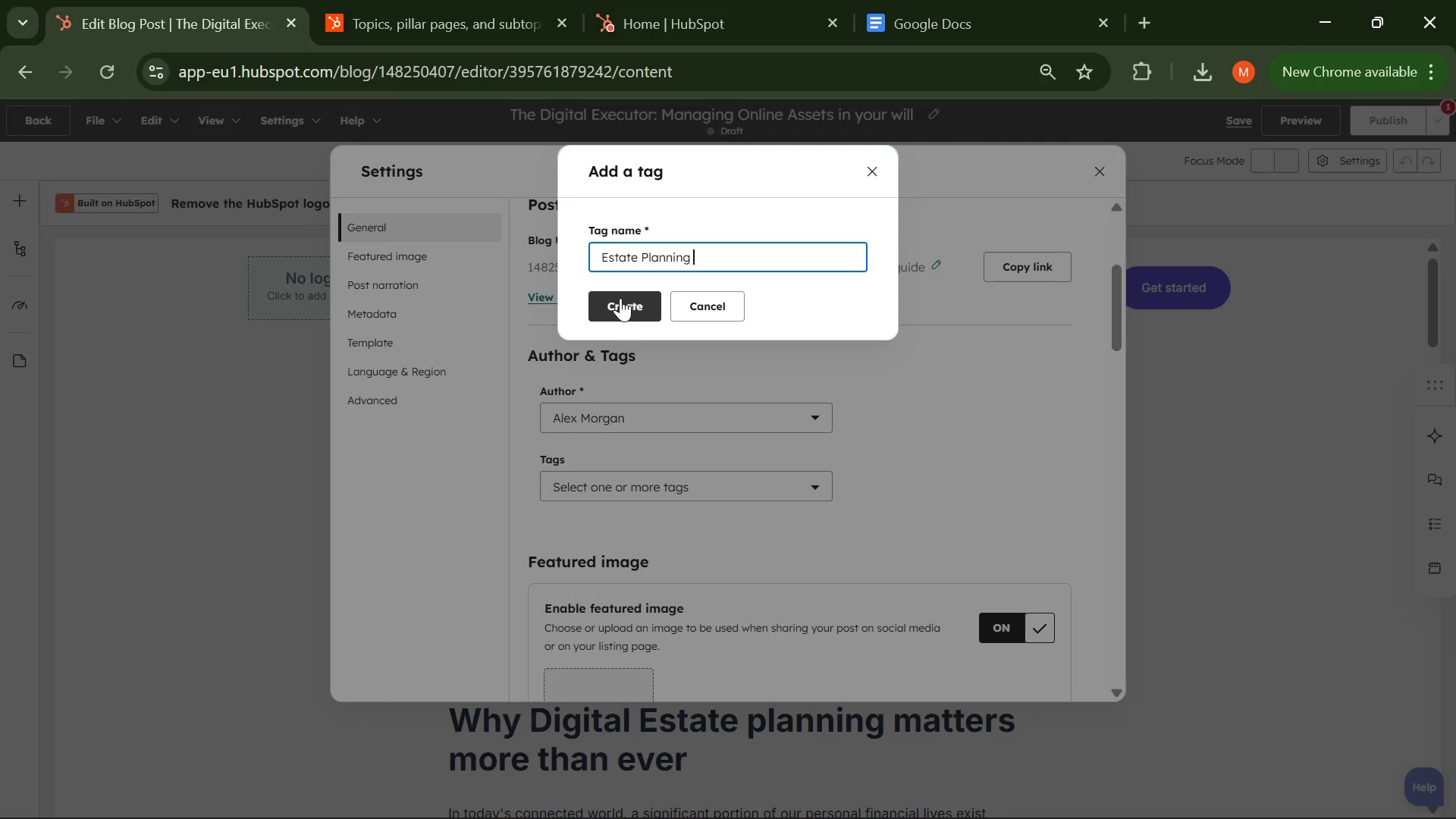 
wait(325.08)
 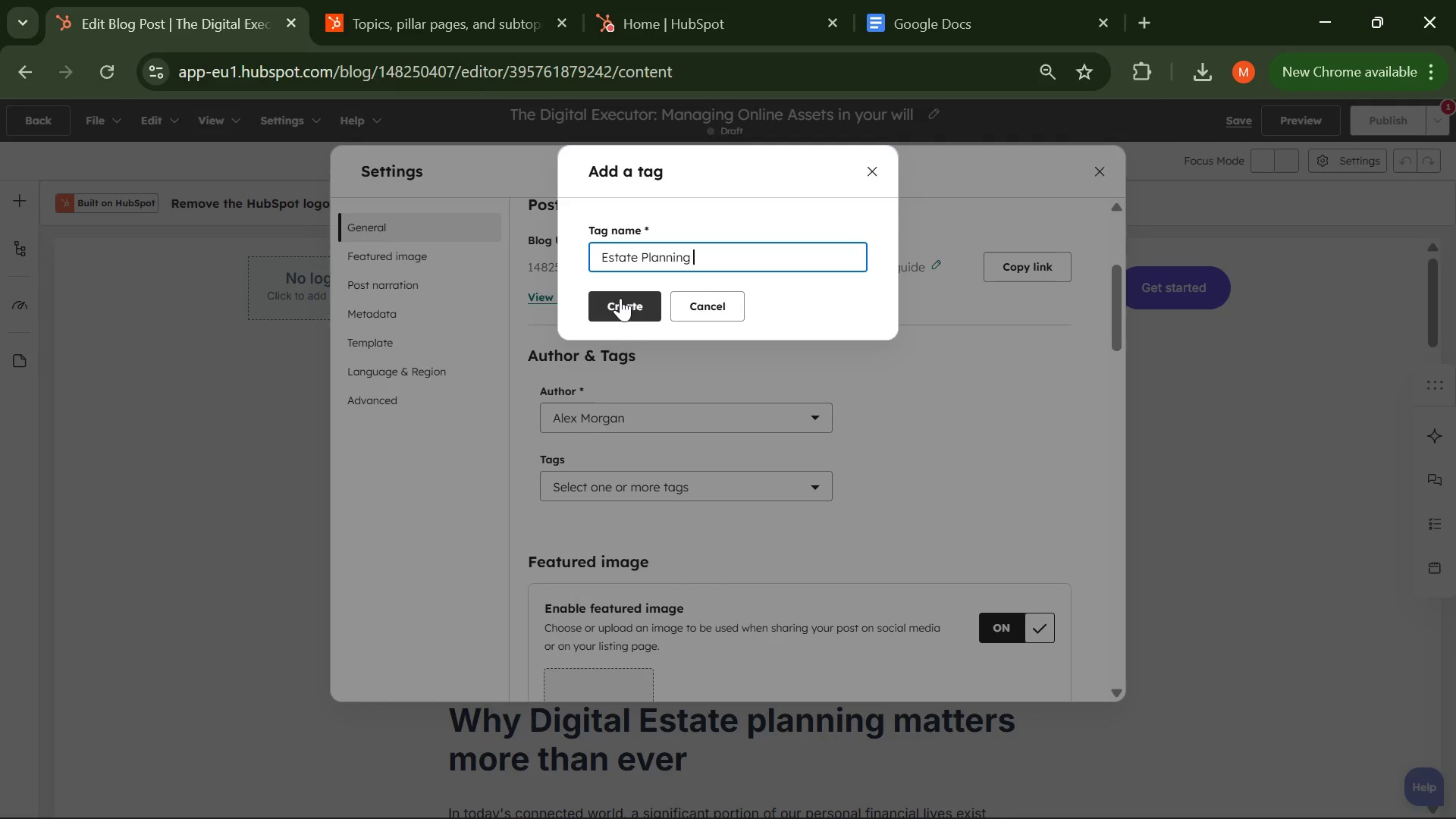 
scroll: coordinate [630, 400], scroll_direction: none, amount: 0.0
 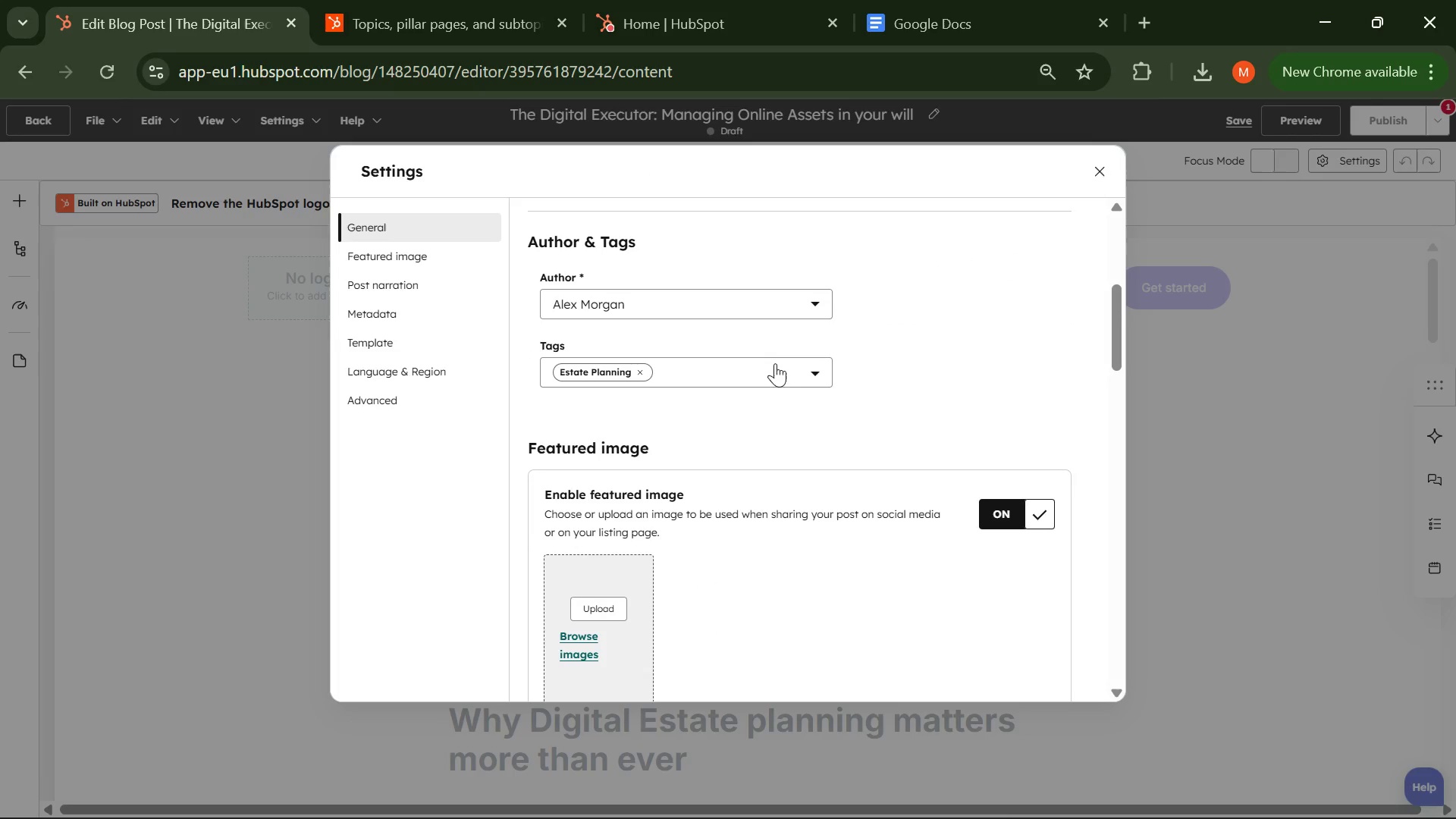 
left_click([795, 368])
 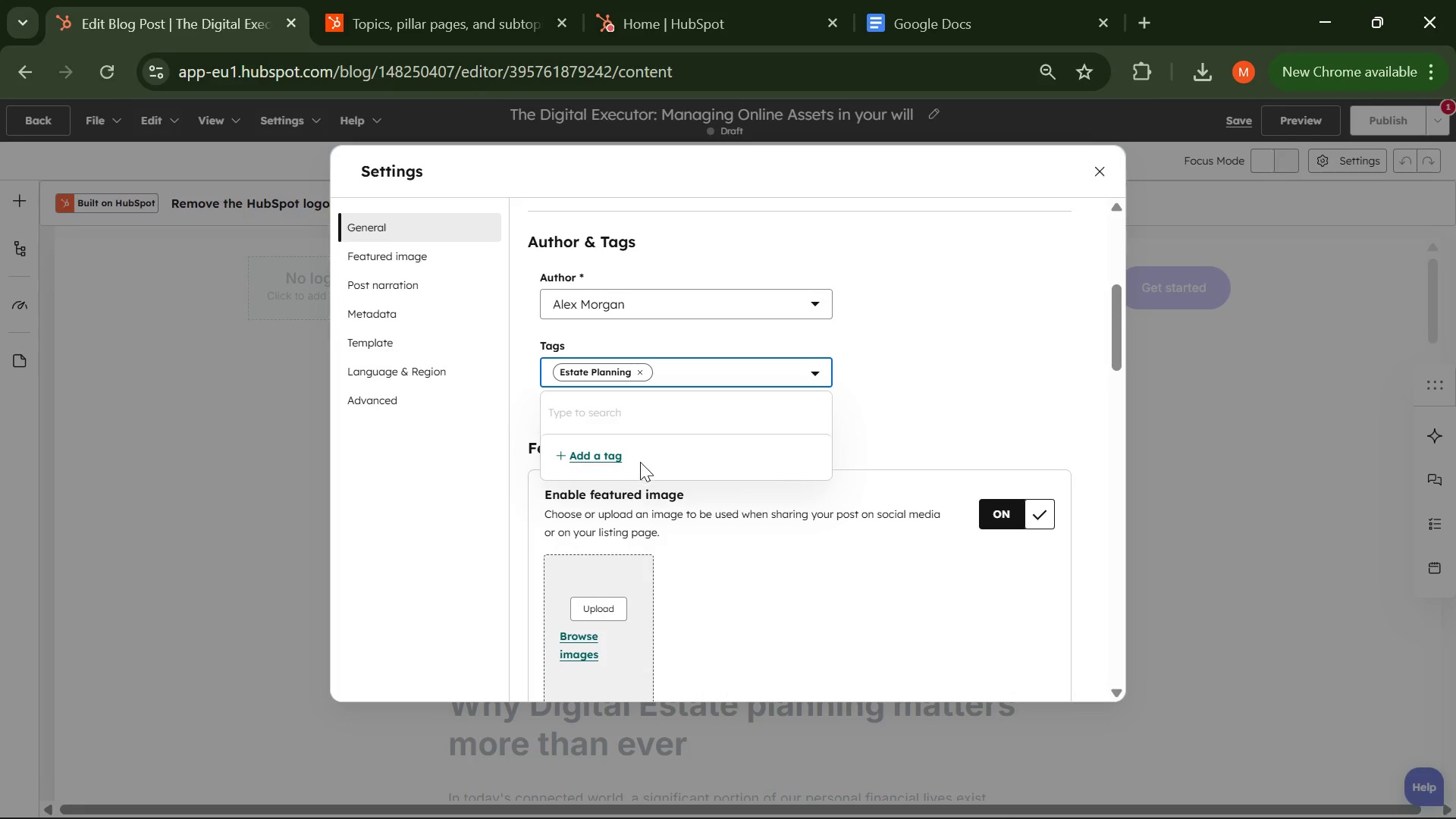 
left_click([604, 463])
 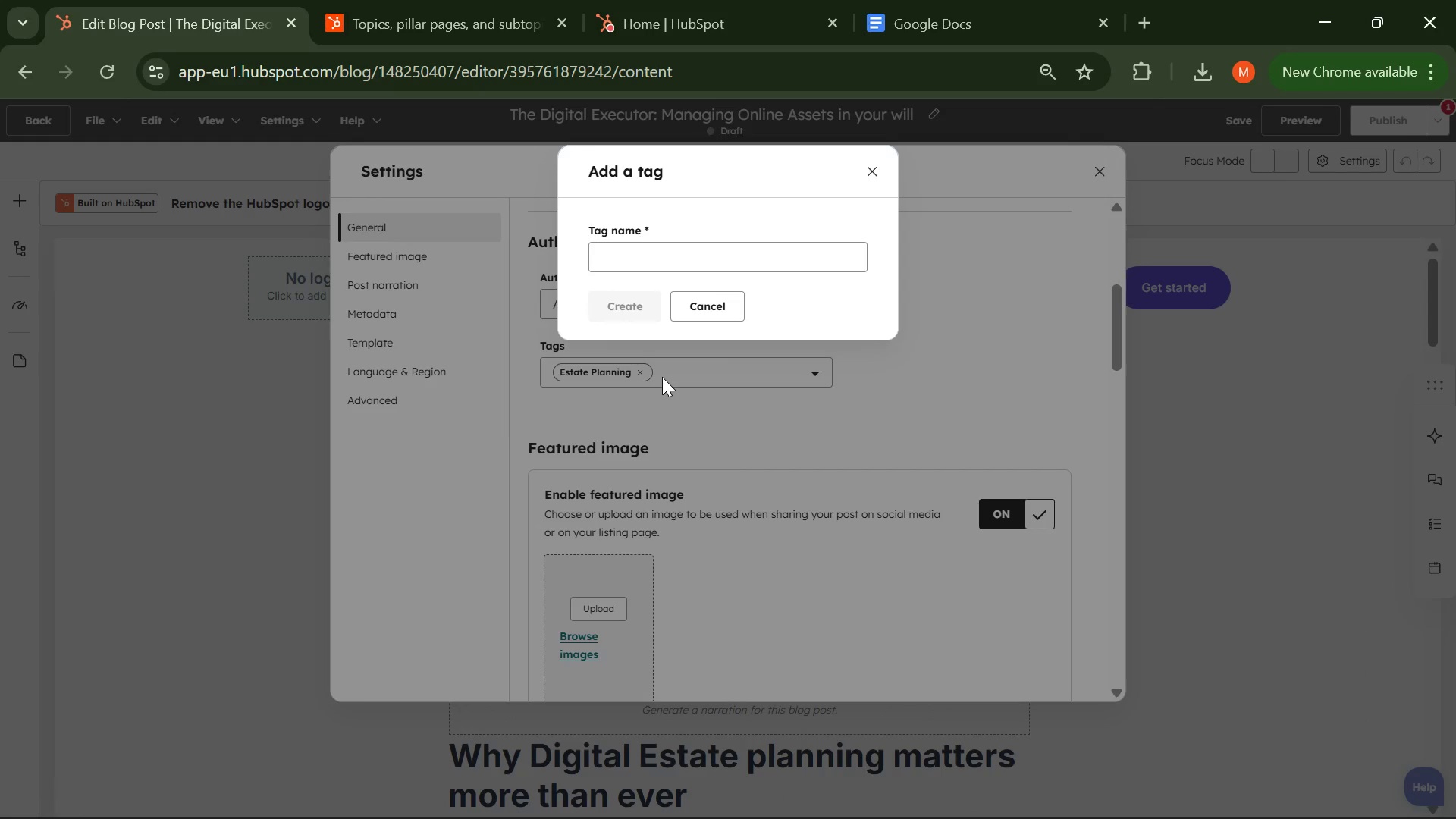 
key(CapsLock)
 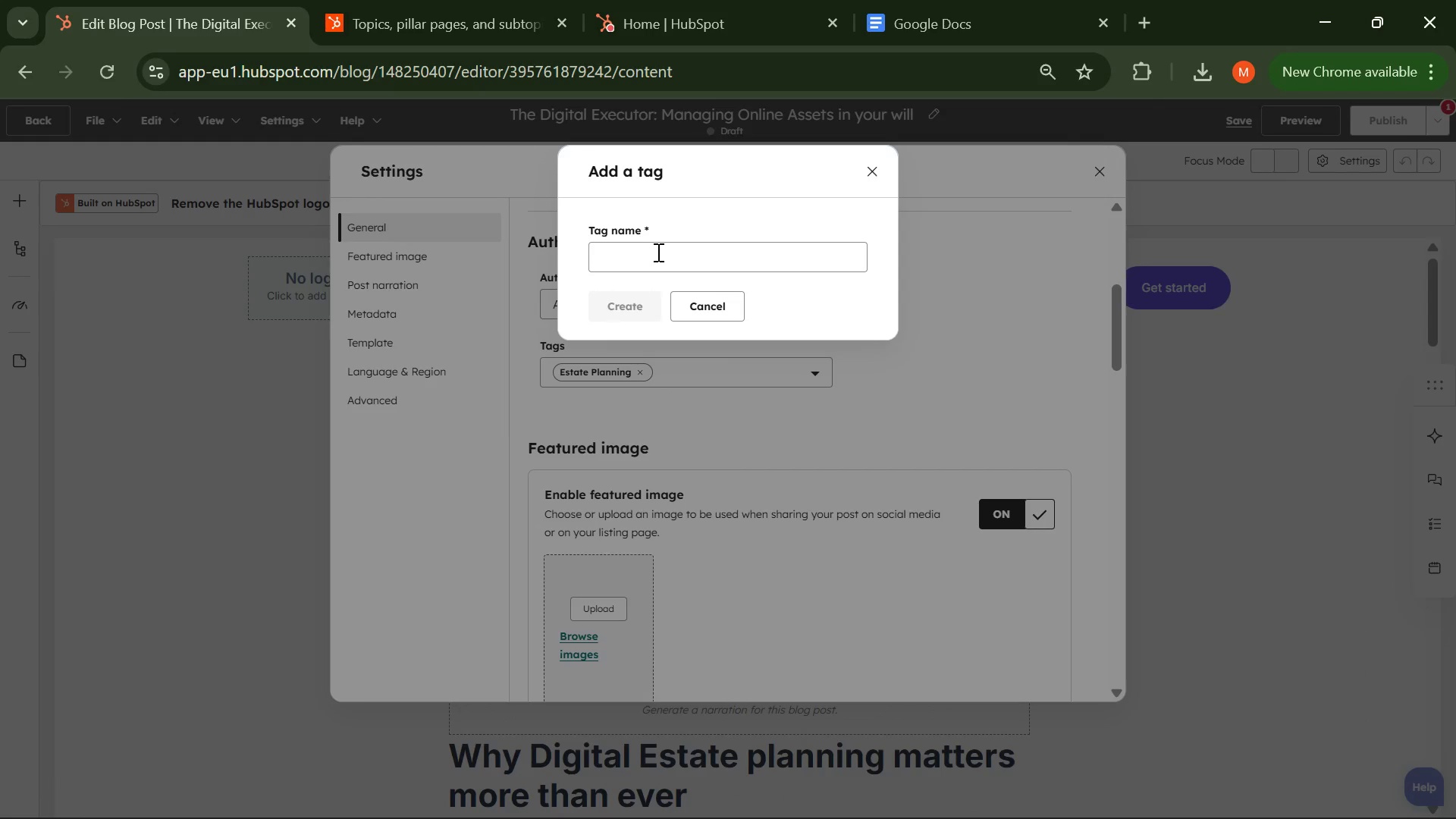 
left_click([657, 252])
 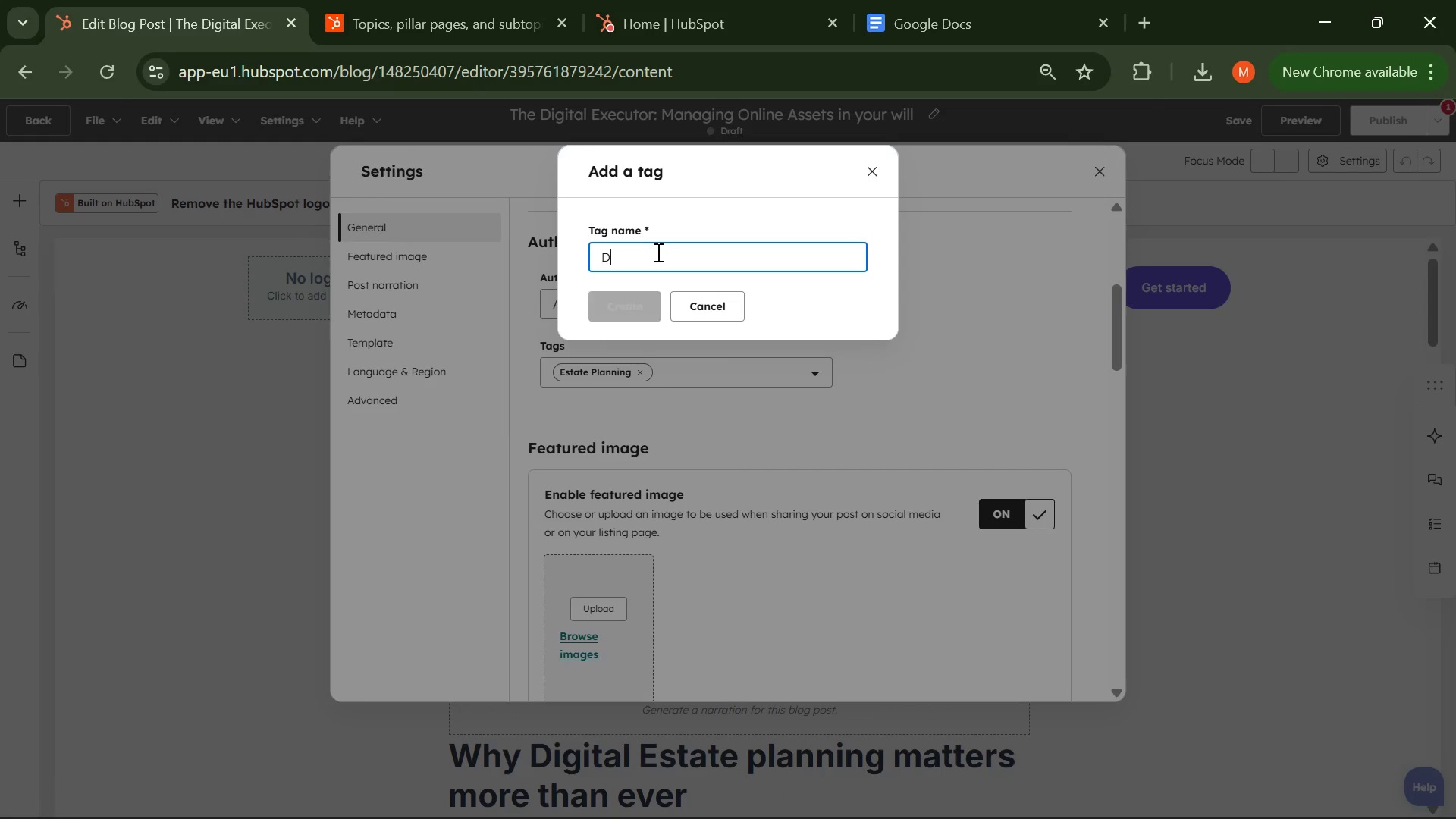 
type(Digital Assets )
 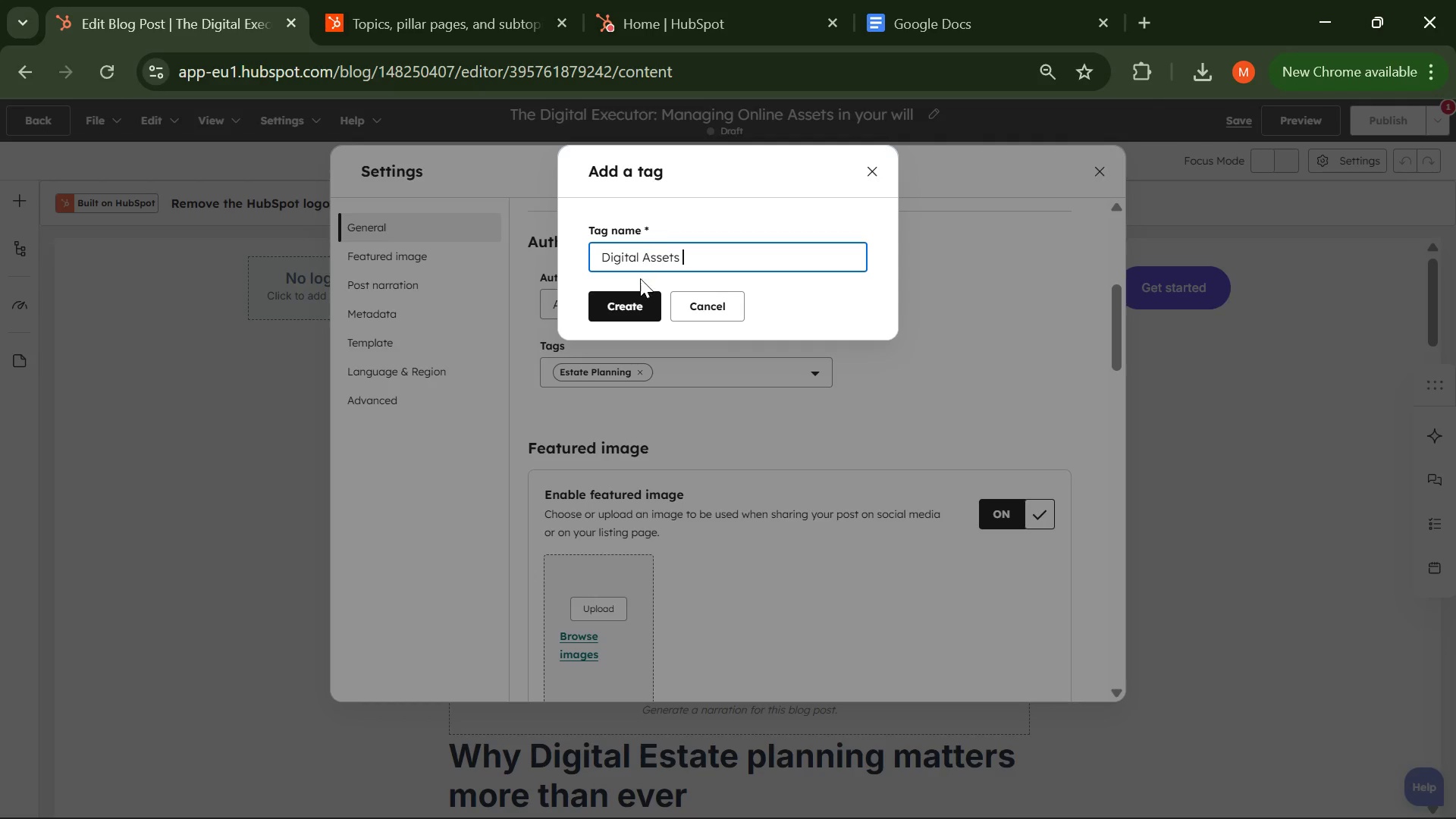 
left_click([629, 306])
 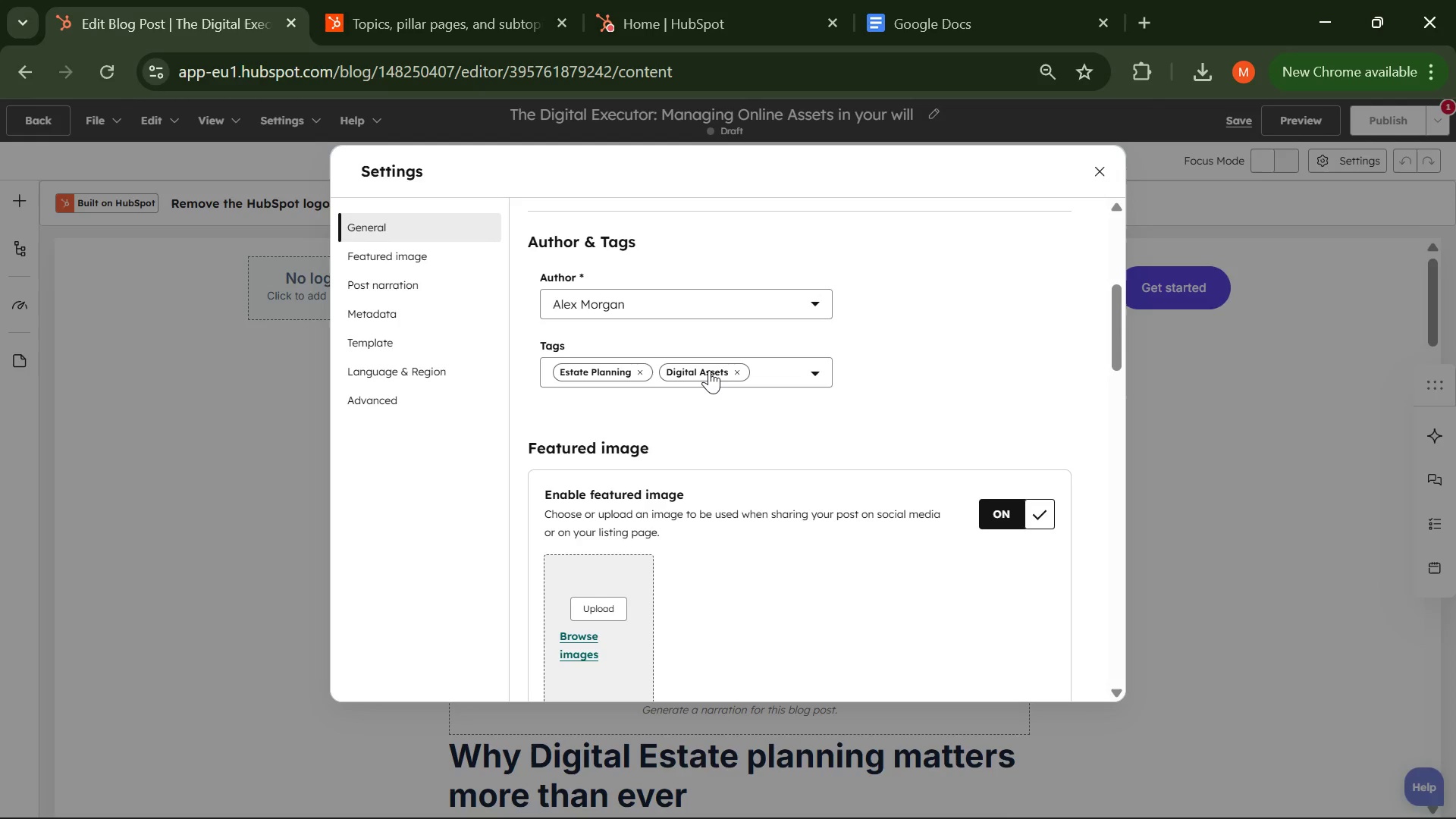 
wait(13.39)
 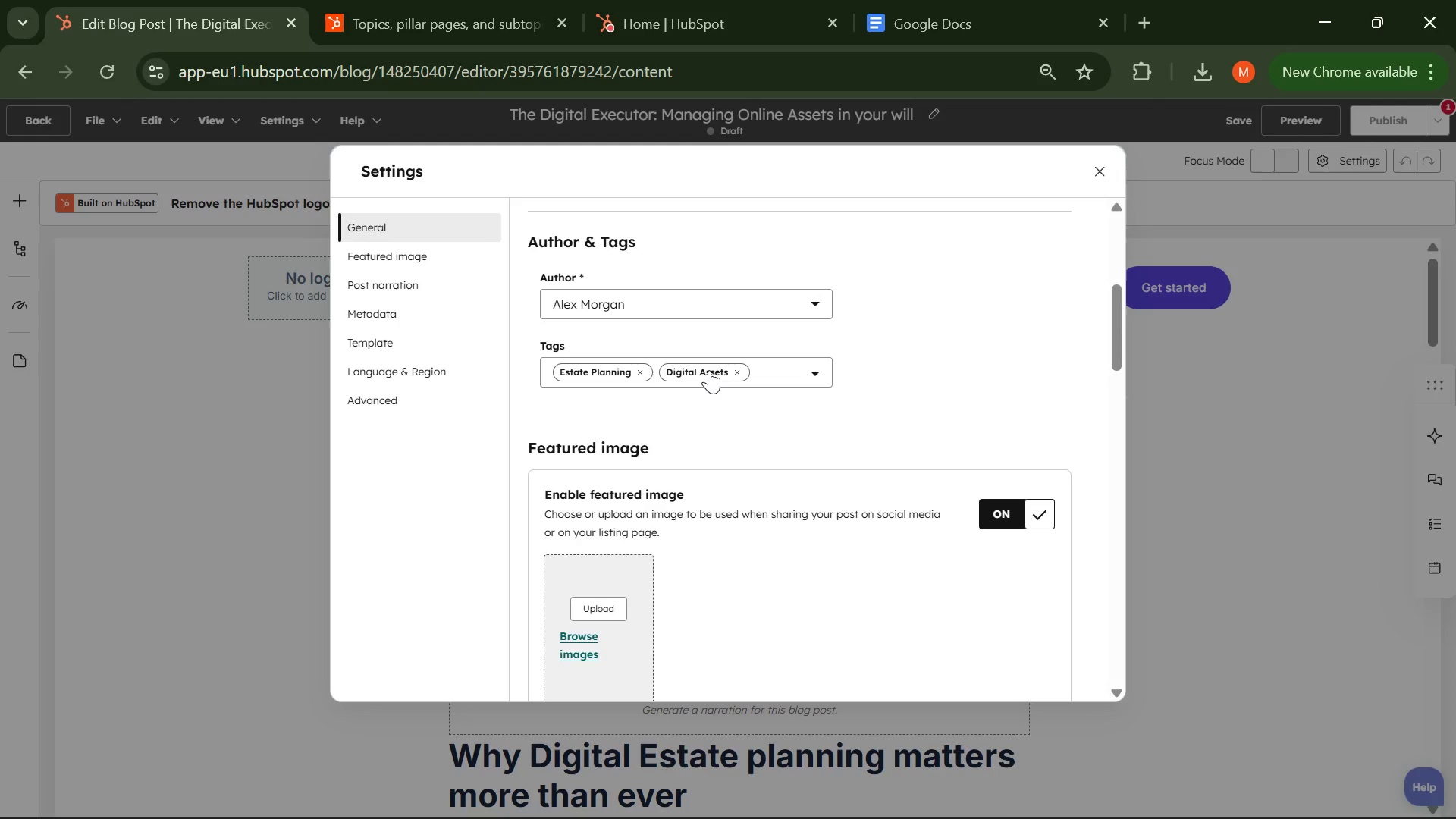 
left_click([378, 256])
 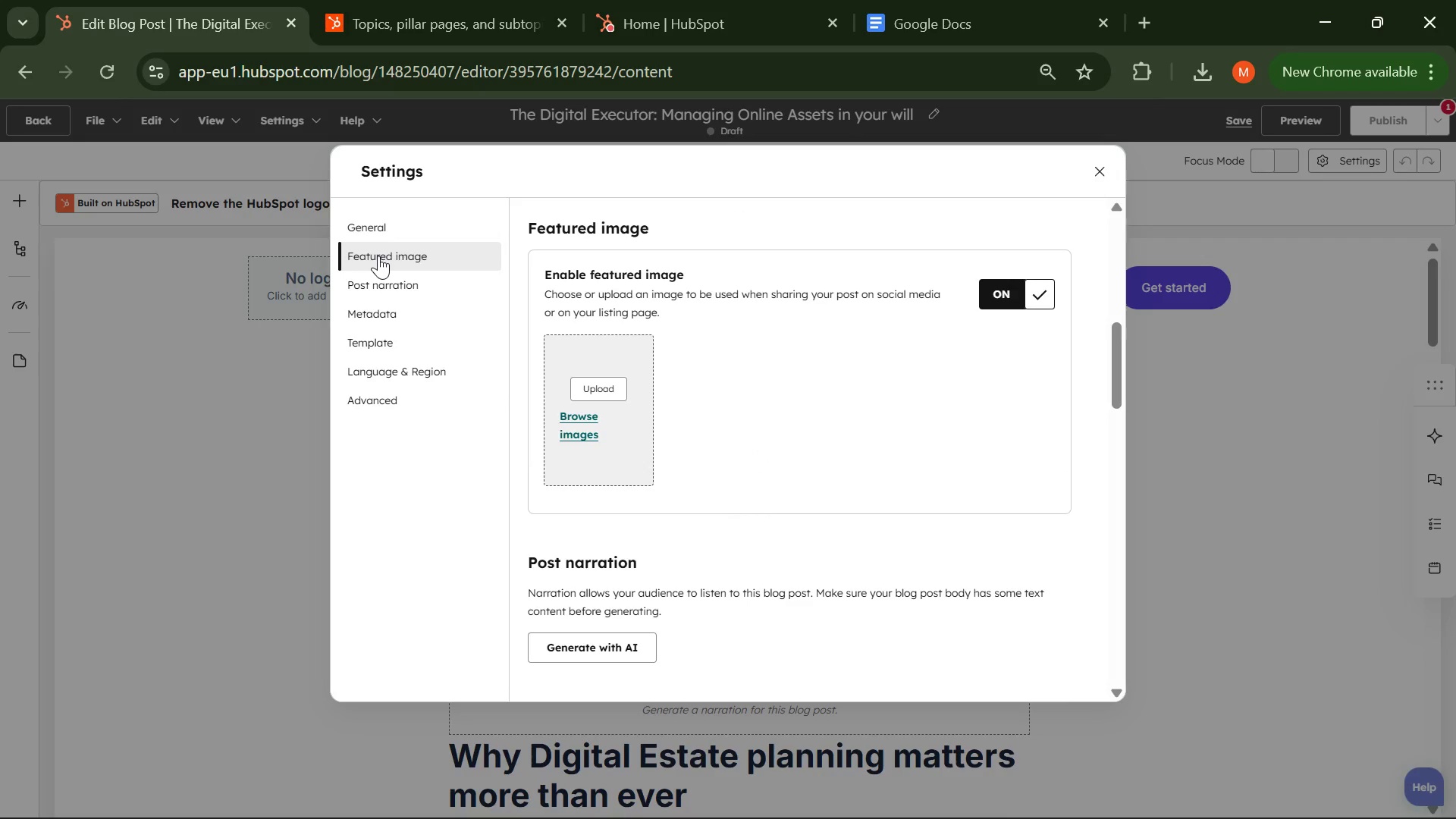 
wait(9.95)
 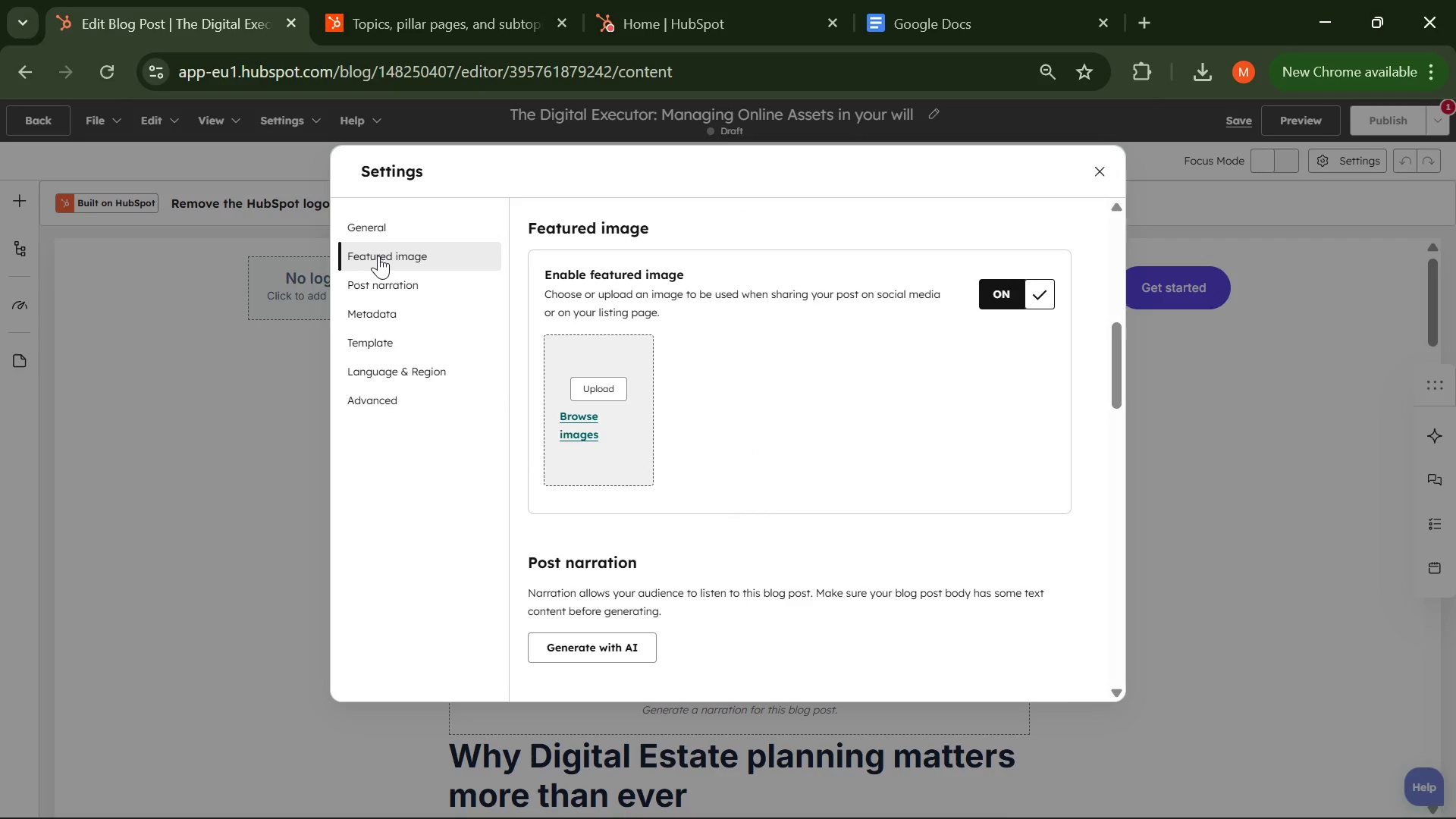 
left_click([1140, 27])
 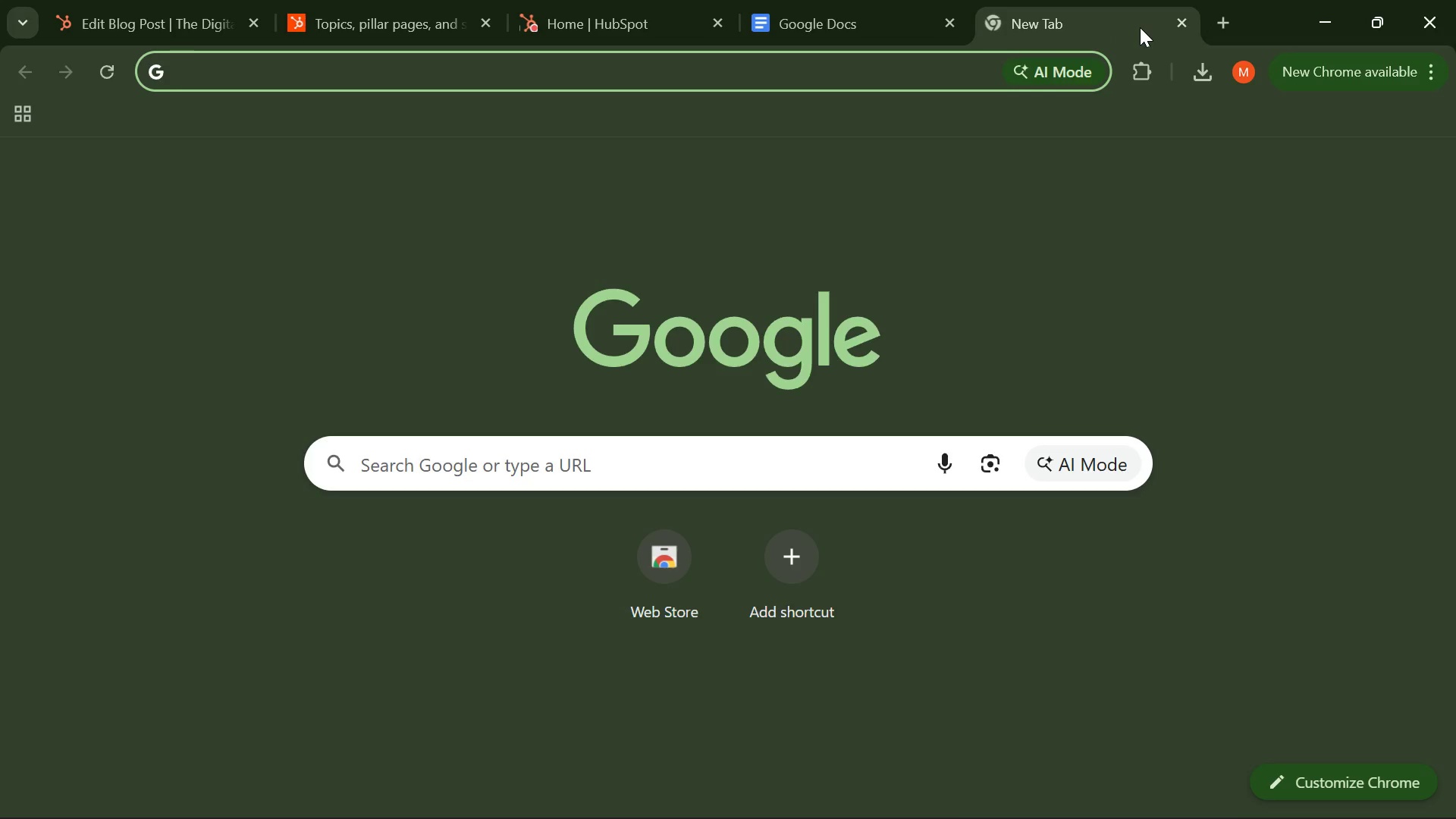 
type(Law Legal)
 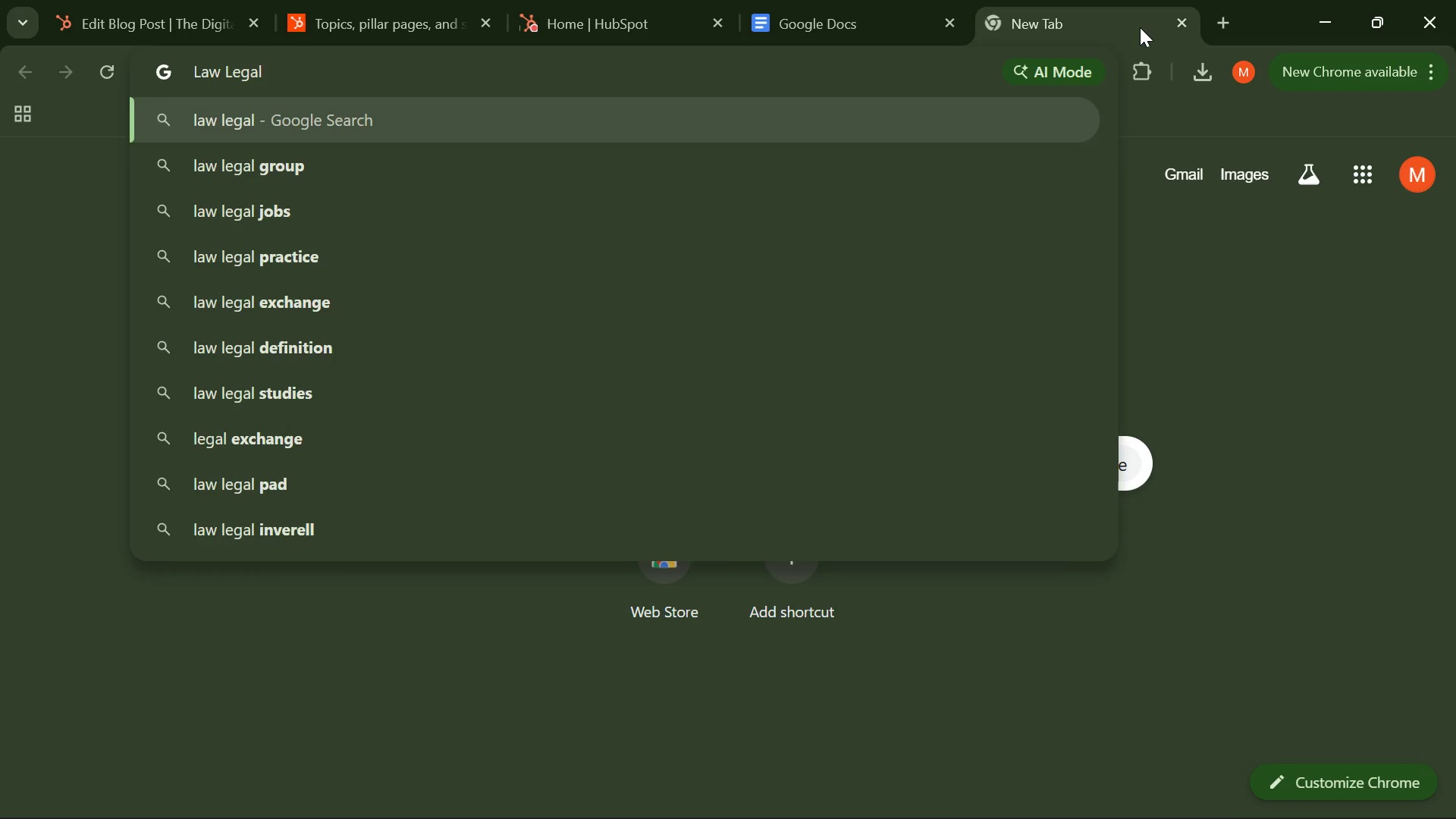 
key(ArrowLeft)
 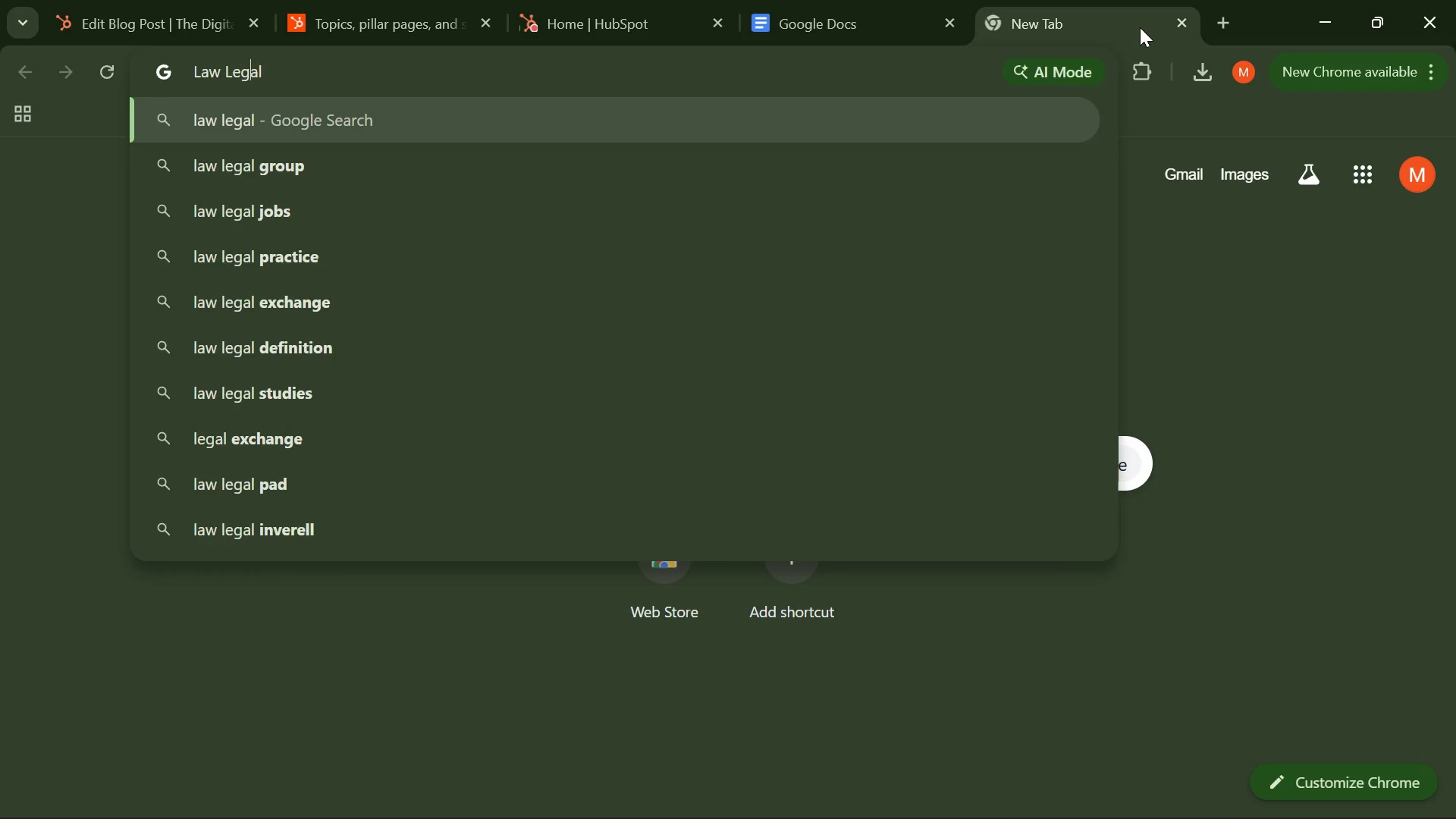 
hold_key(key=ArrowLeft, duration=0.34)
 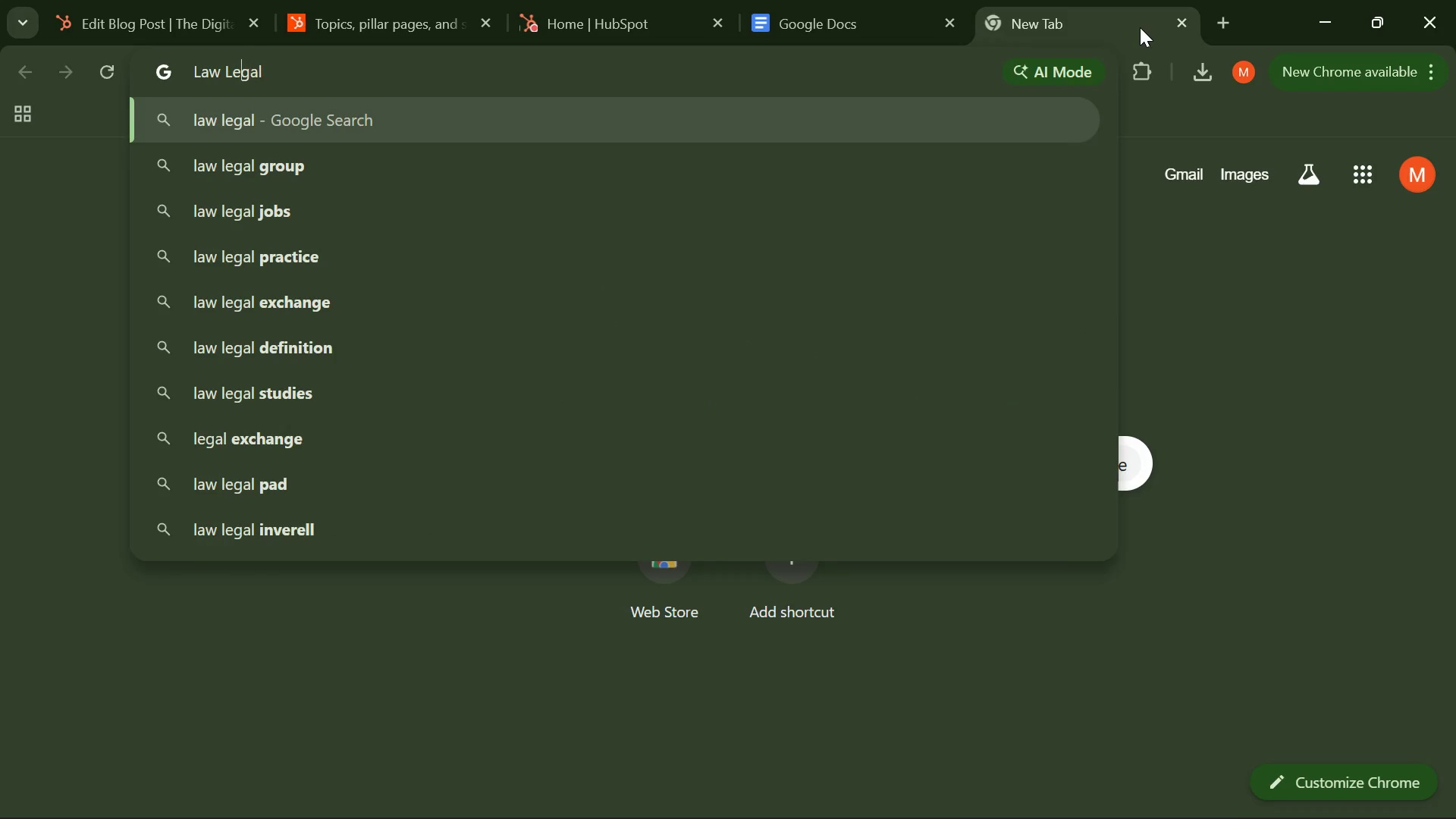 
key(ArrowLeft)
 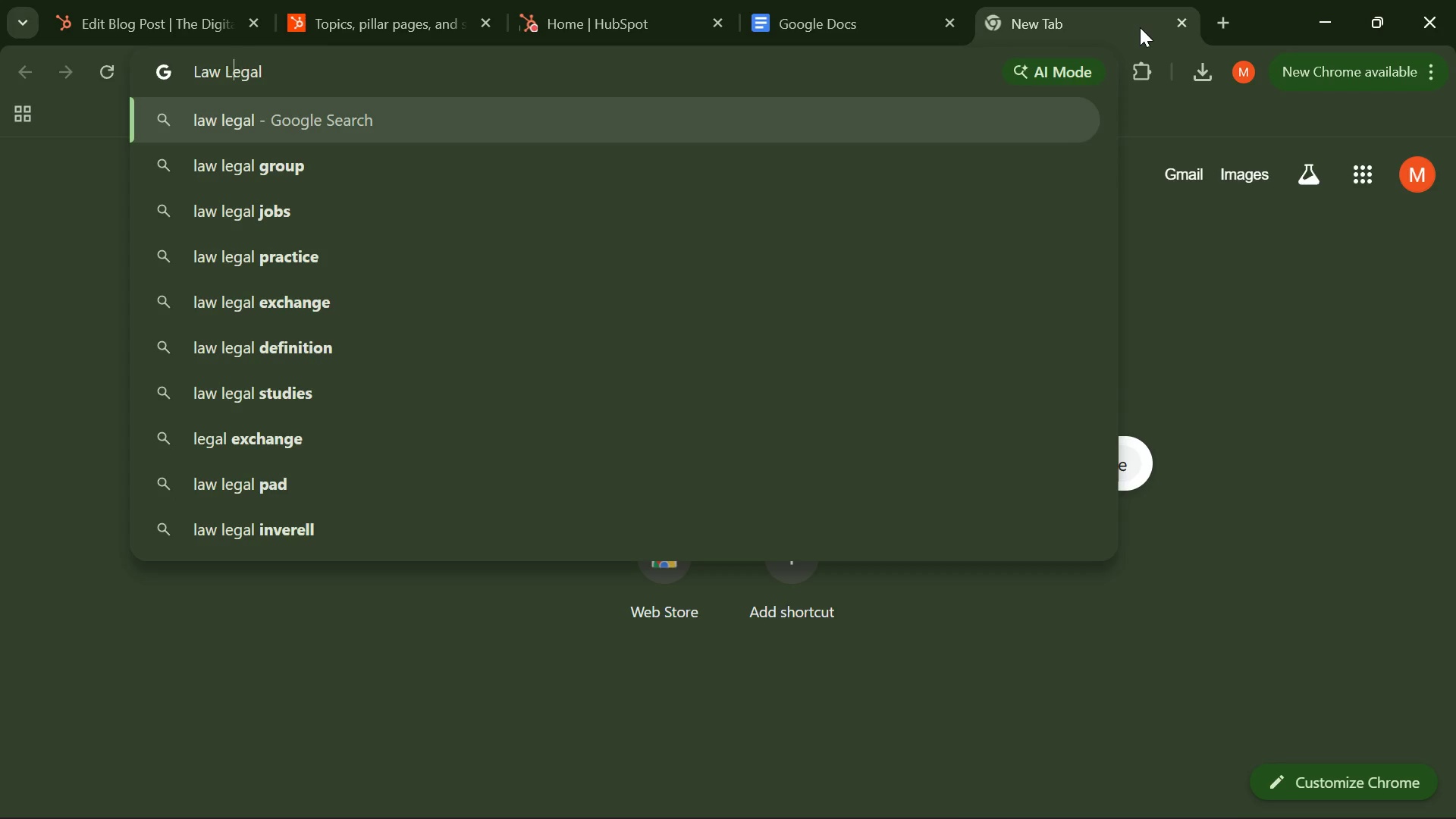 
key(ArrowLeft)
 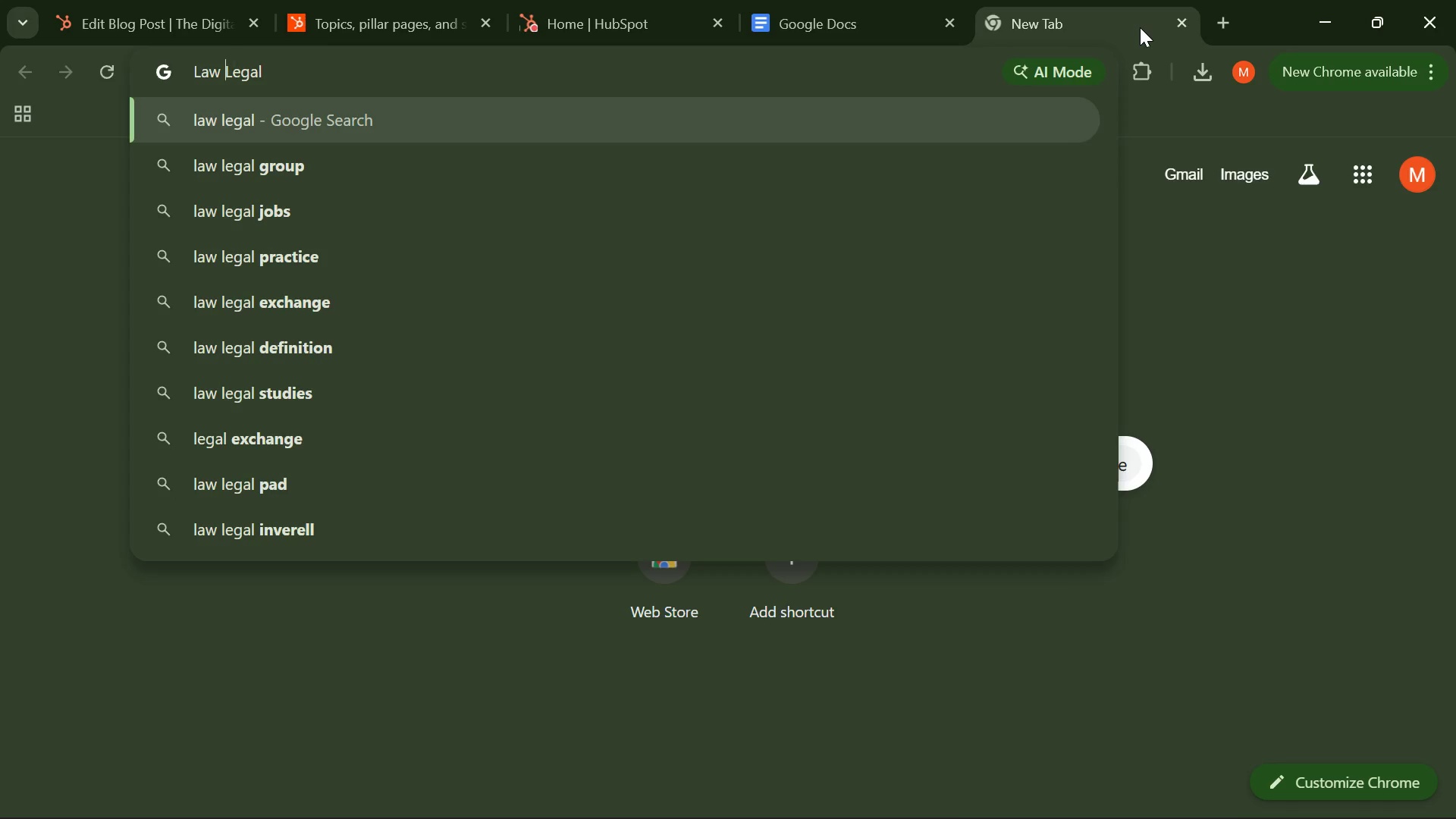 
key(ArrowLeft)
 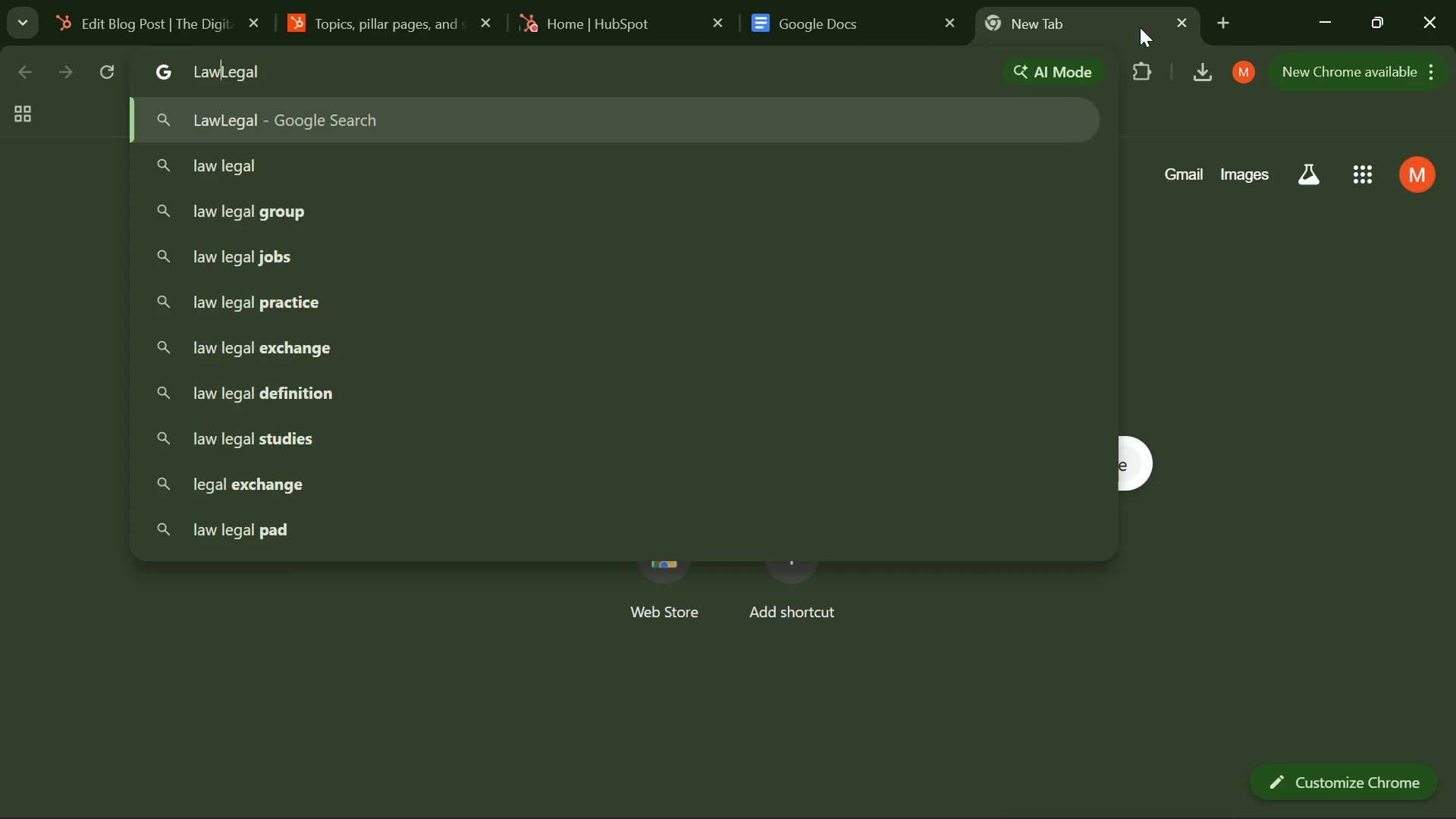 
key(Backspace)
 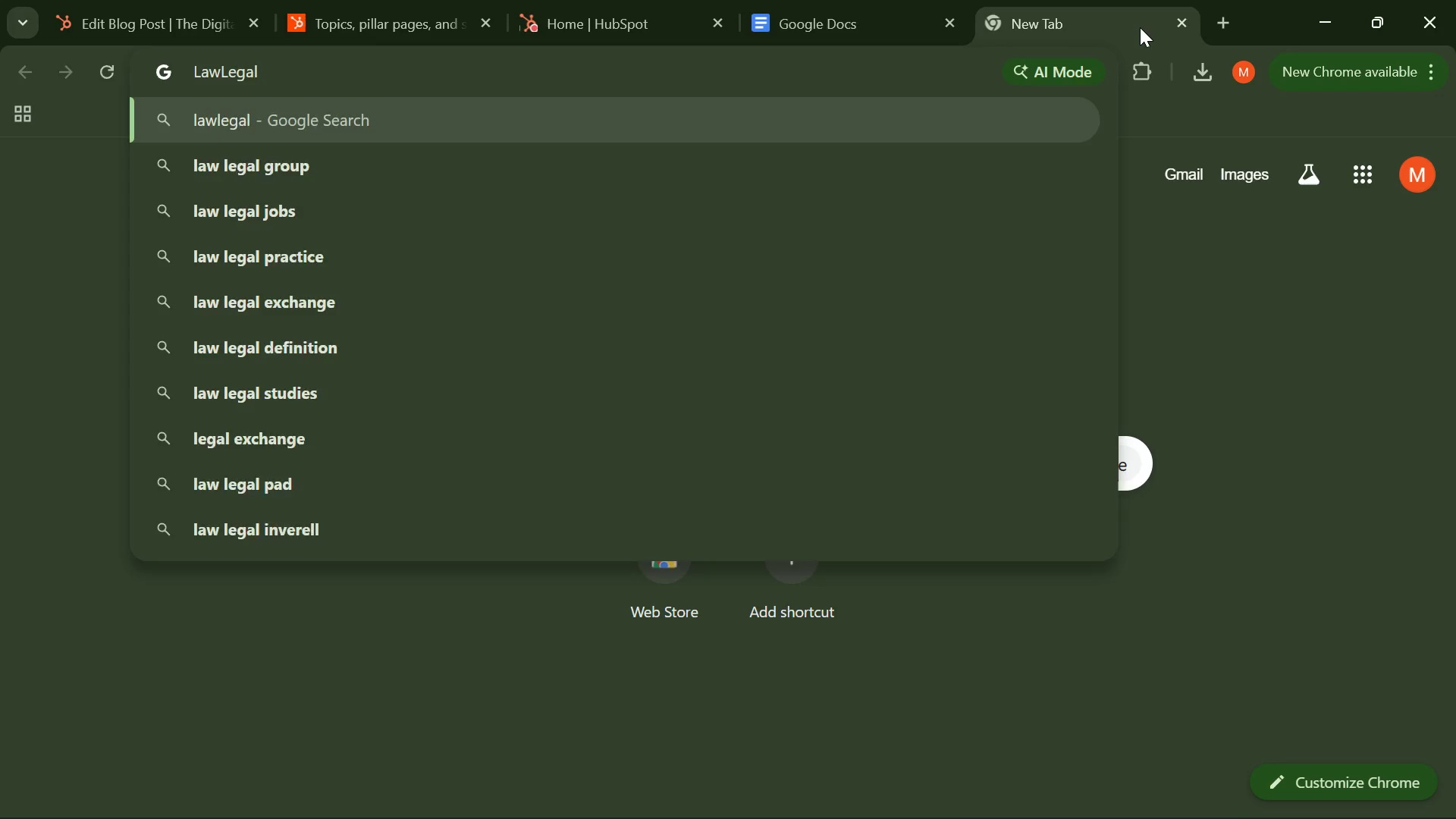 
key(Slash)
 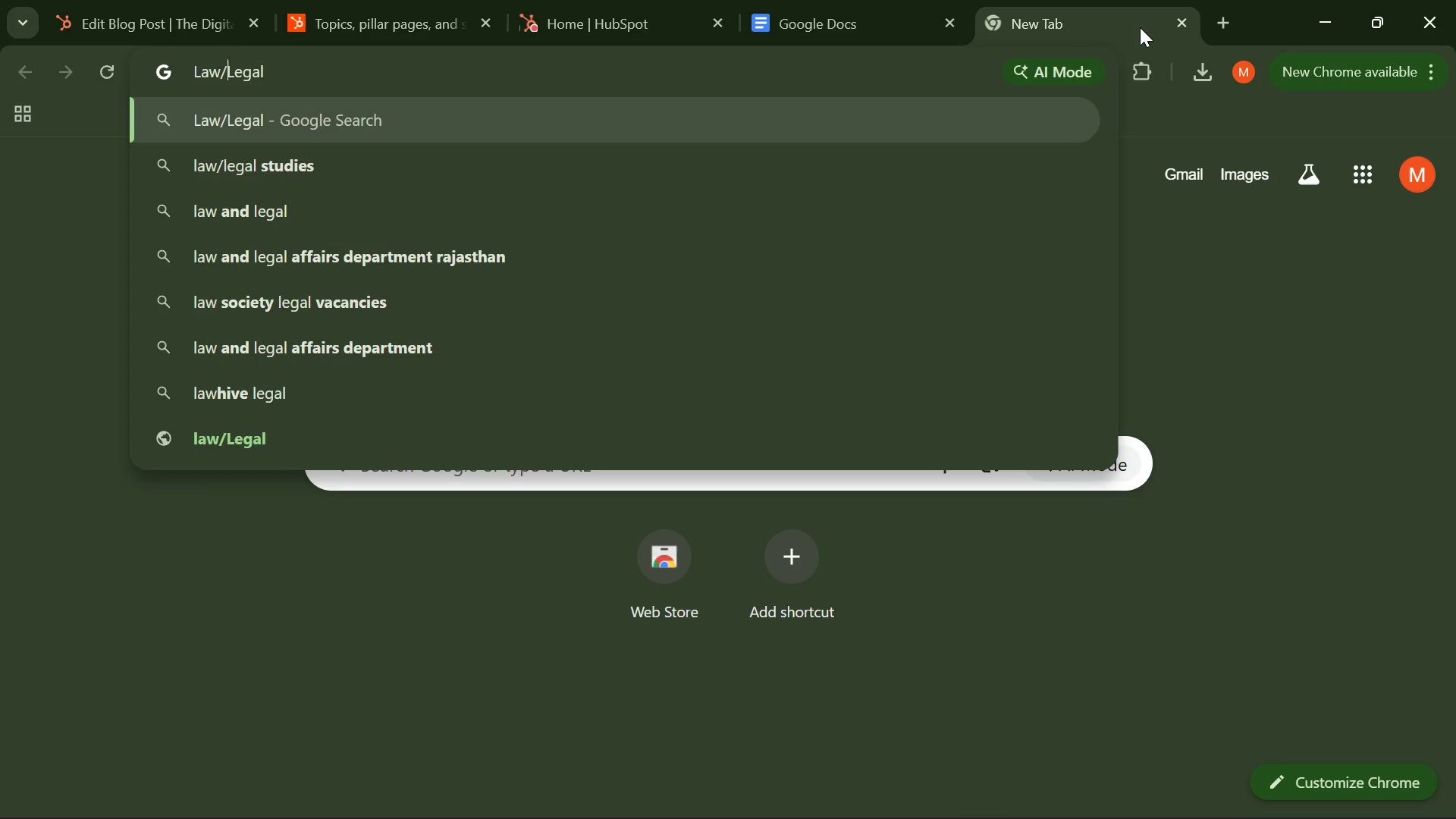 
key(ArrowRight)
 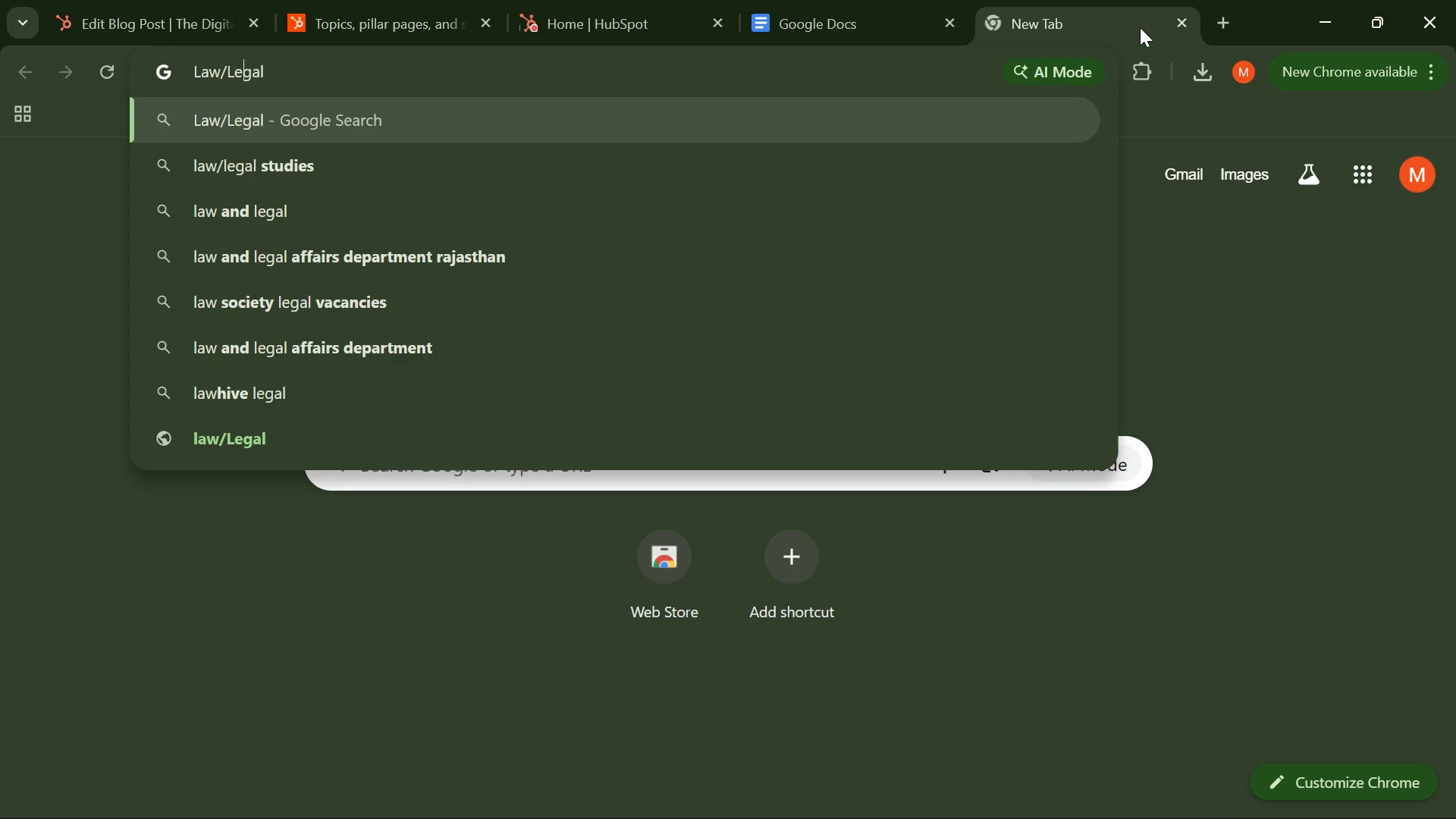 
key(ArrowRight)
 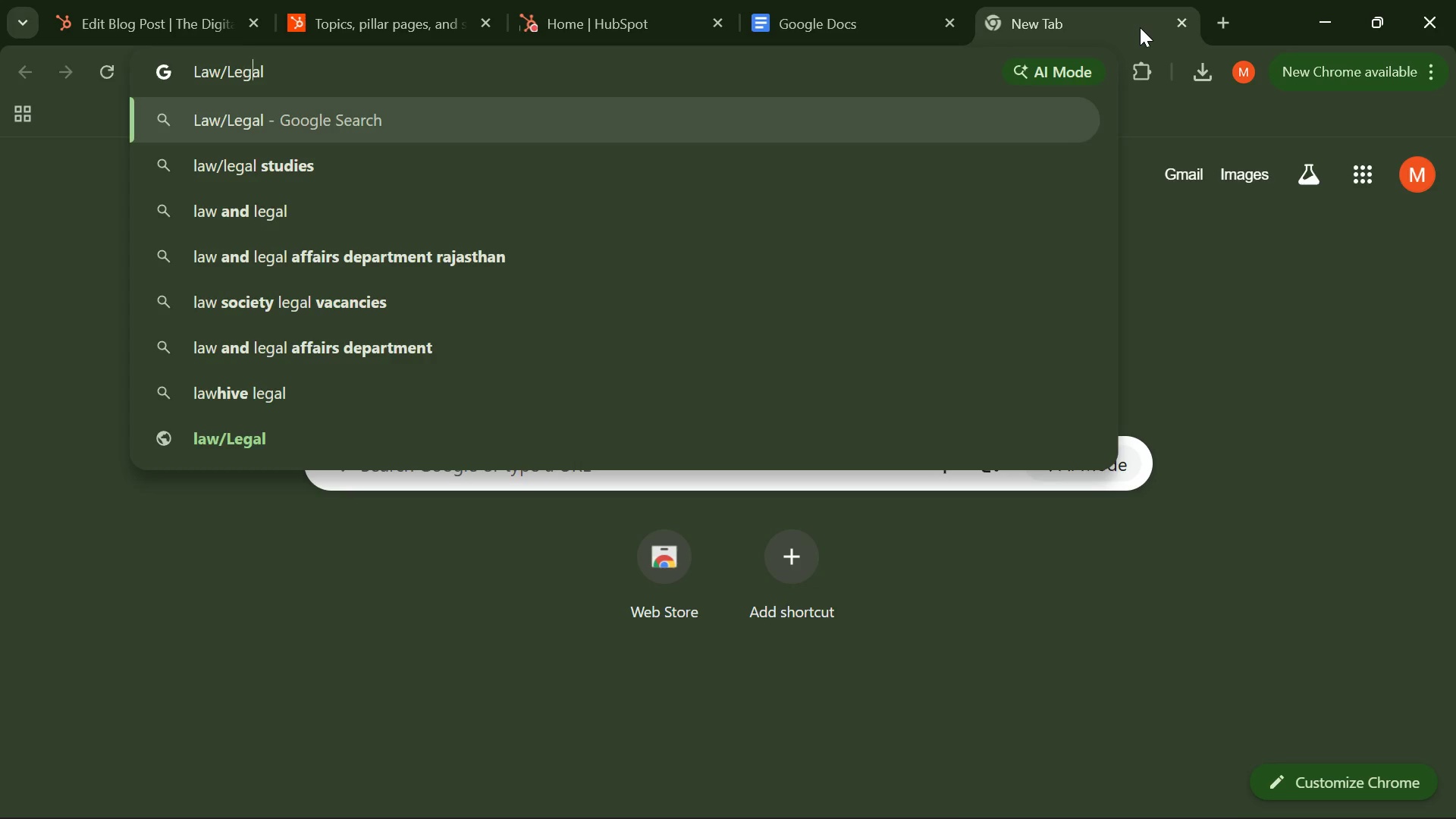 
key(ArrowRight)
 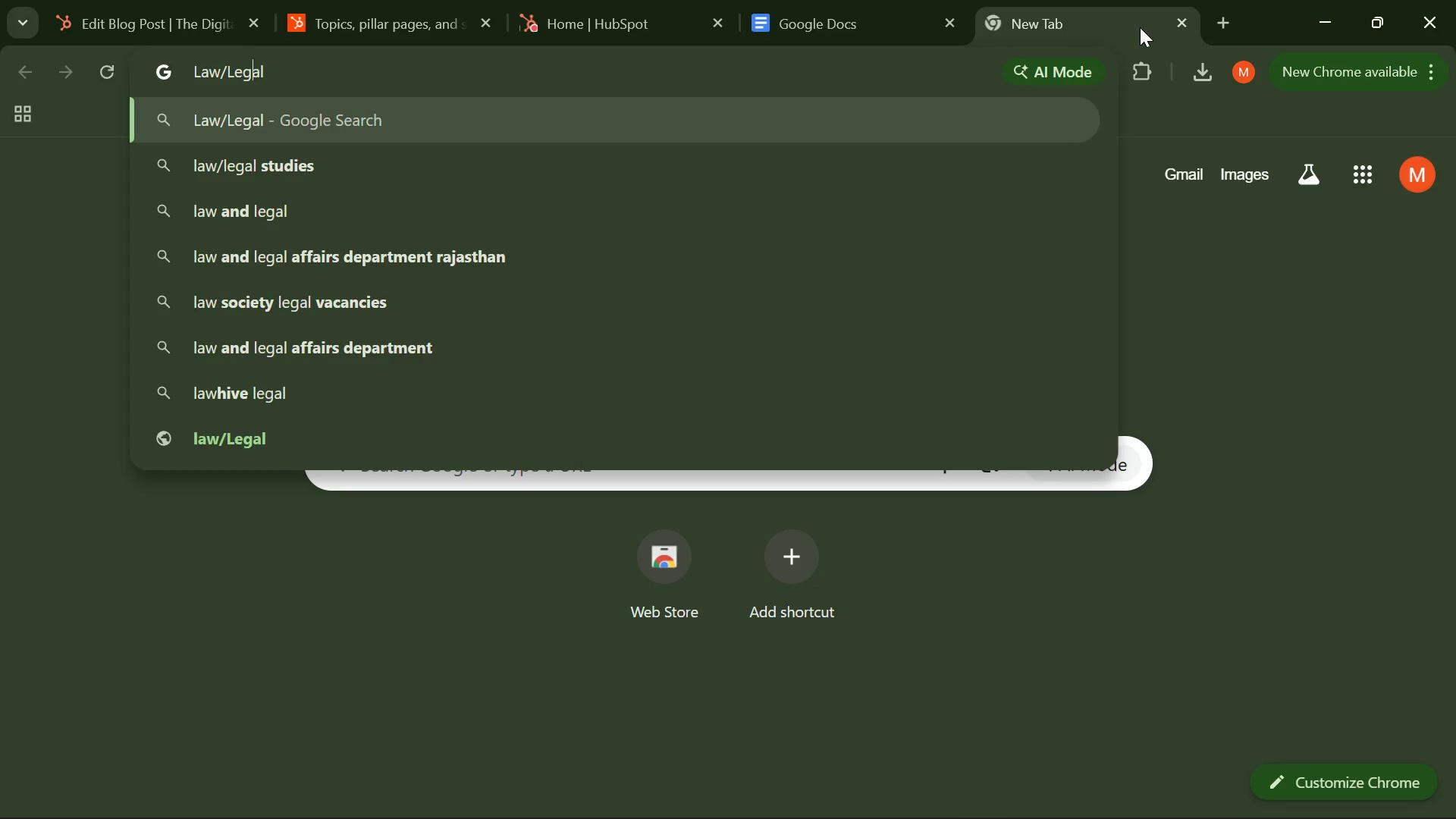 
key(ArrowRight)
 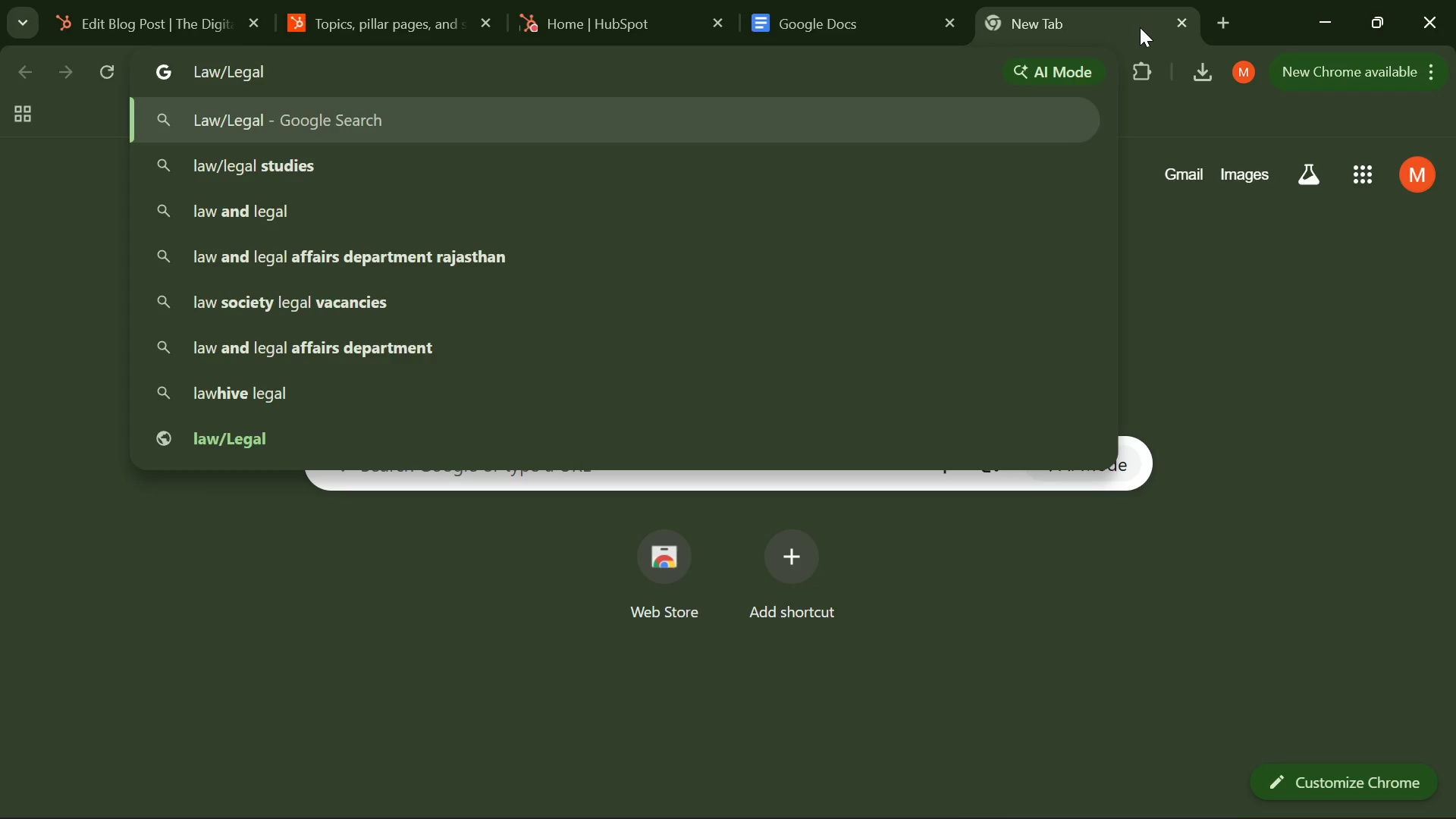 
key(ArrowRight)
 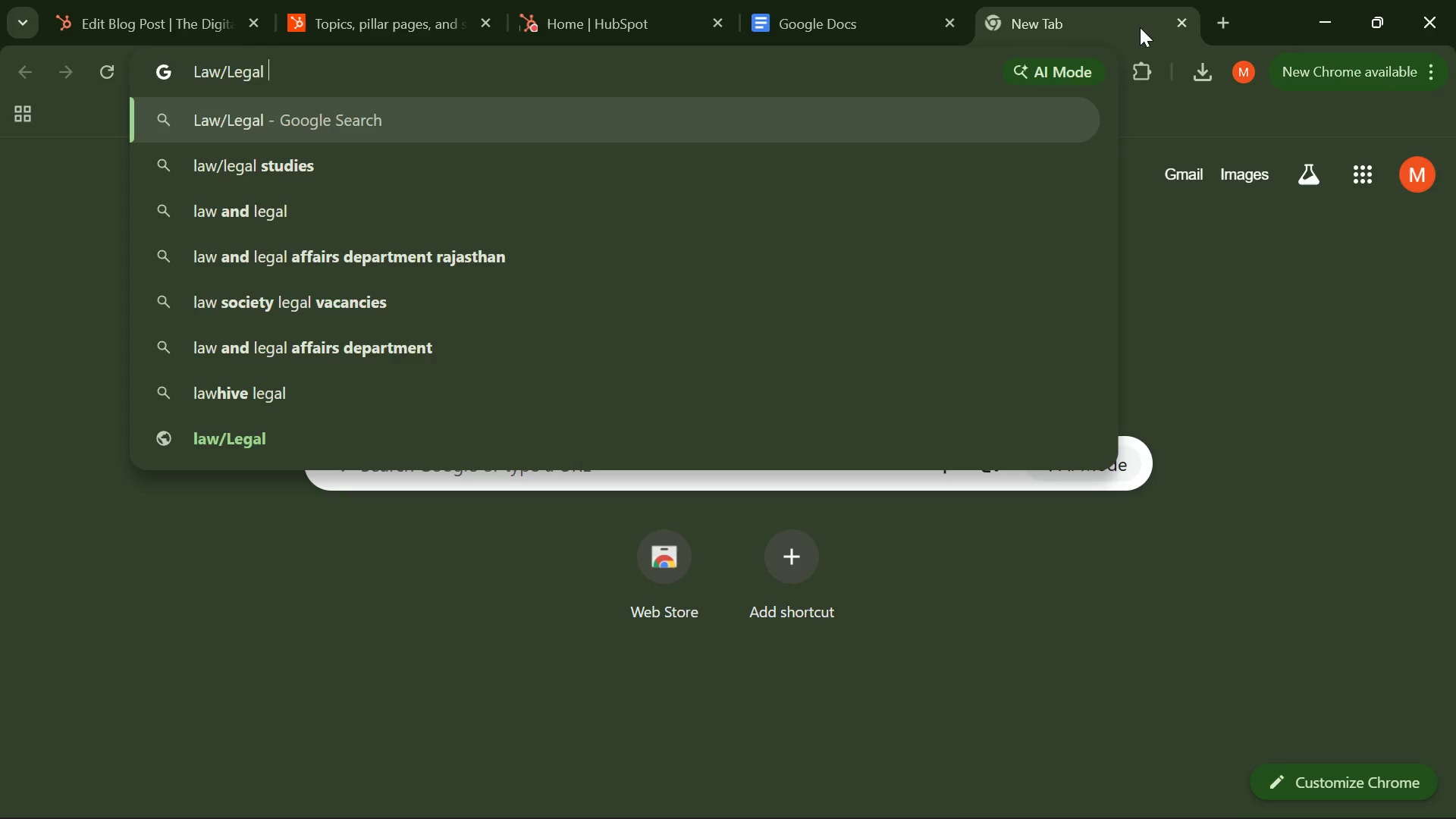 
type( ok)
key(Backspace)
key(Backspace)
type(planning )
 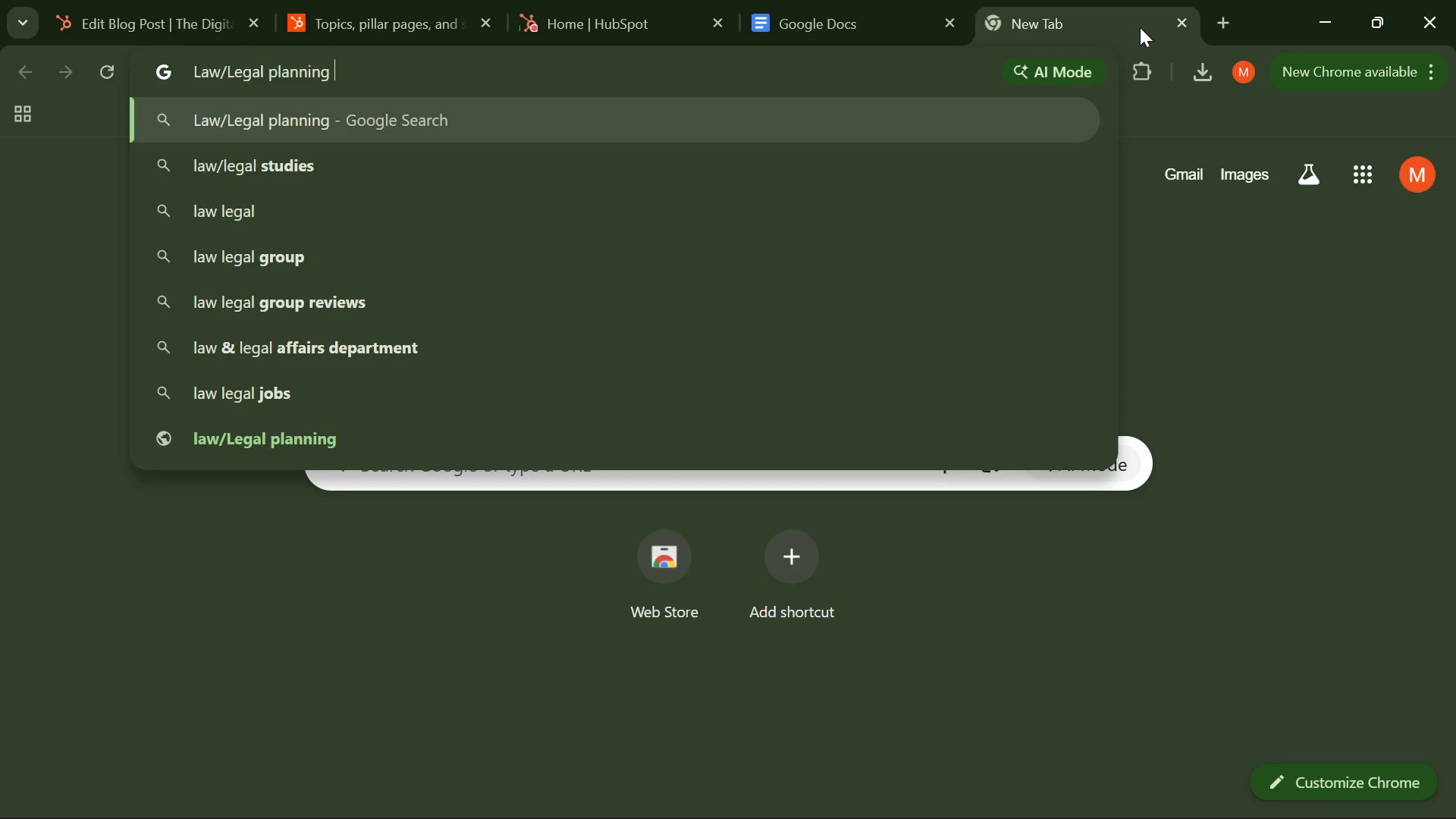 
key(Enter)
 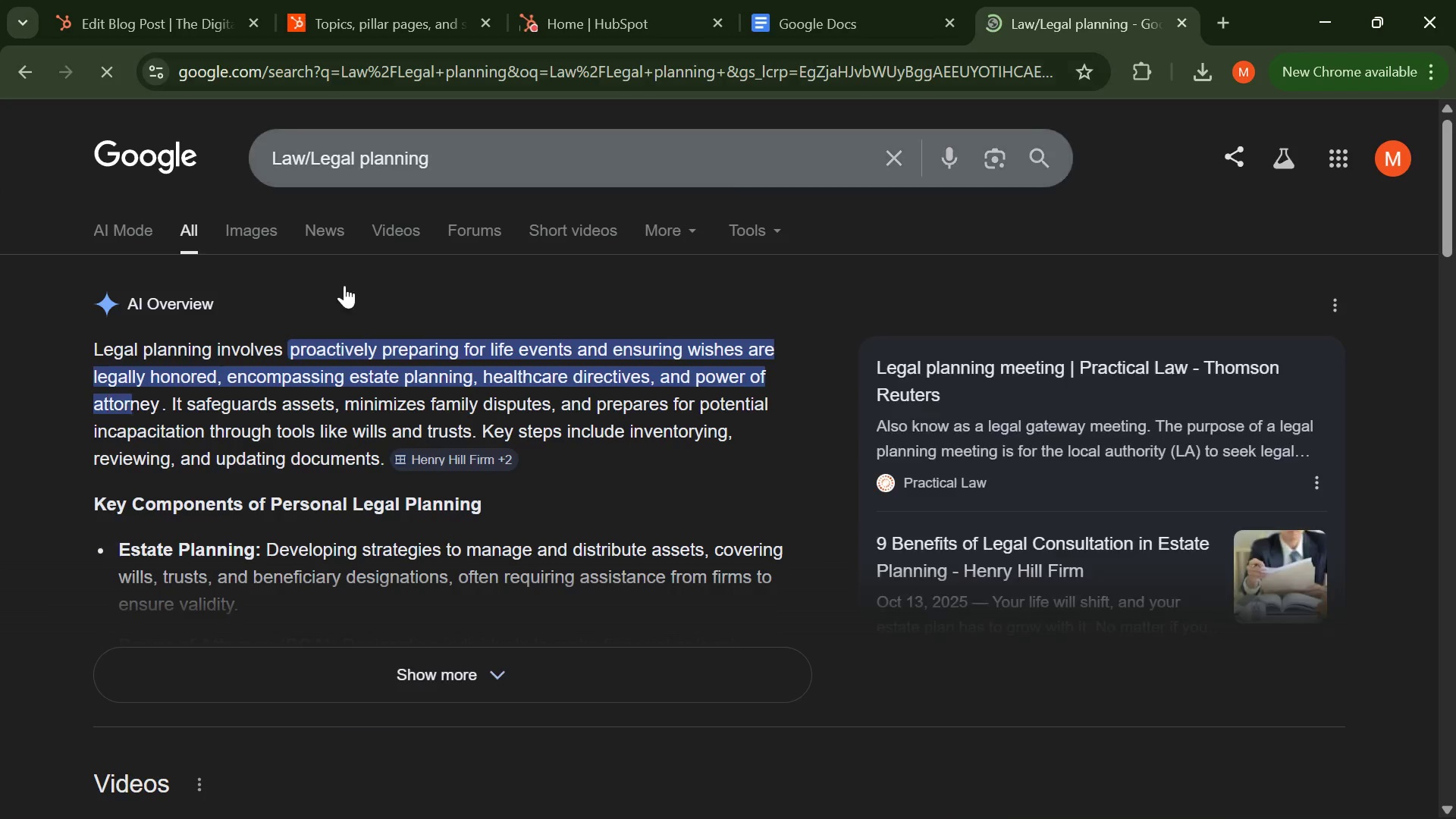 
left_click([238, 232])
 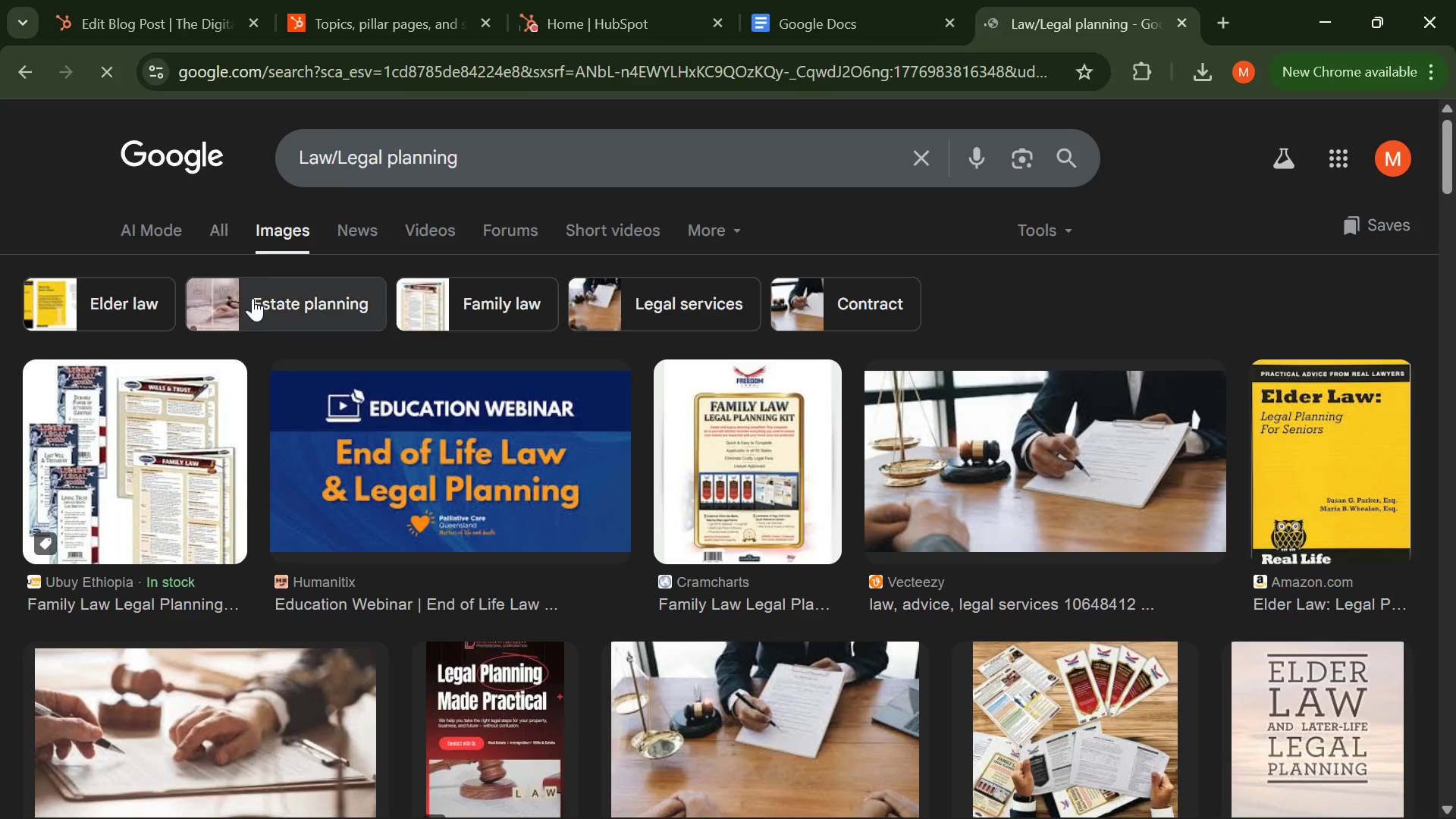 
scroll: coordinate [258, 362], scroll_direction: down, amount: 2.0
 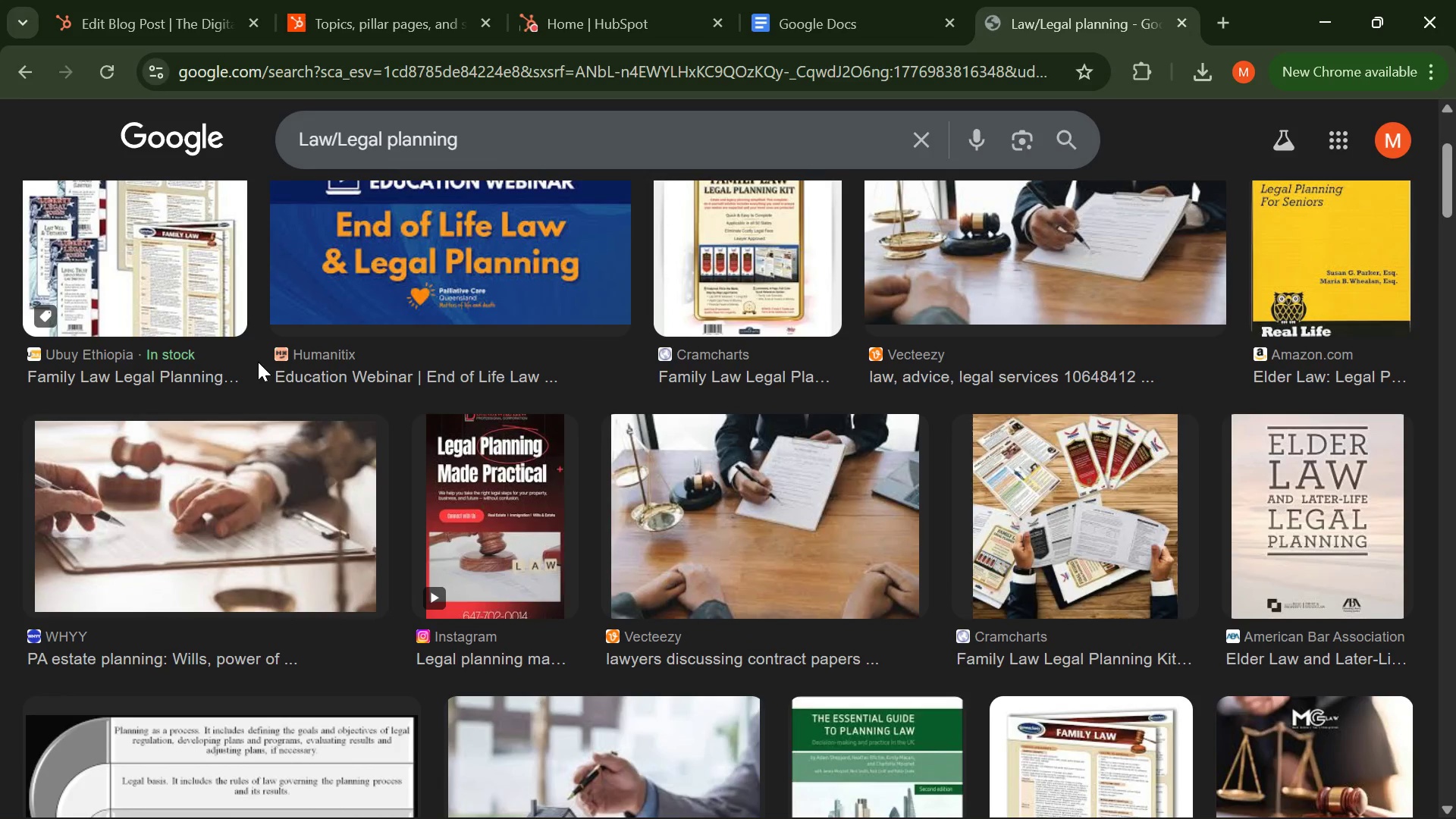 
scroll: coordinate [258, 362], scroll_direction: none, amount: 0.0
 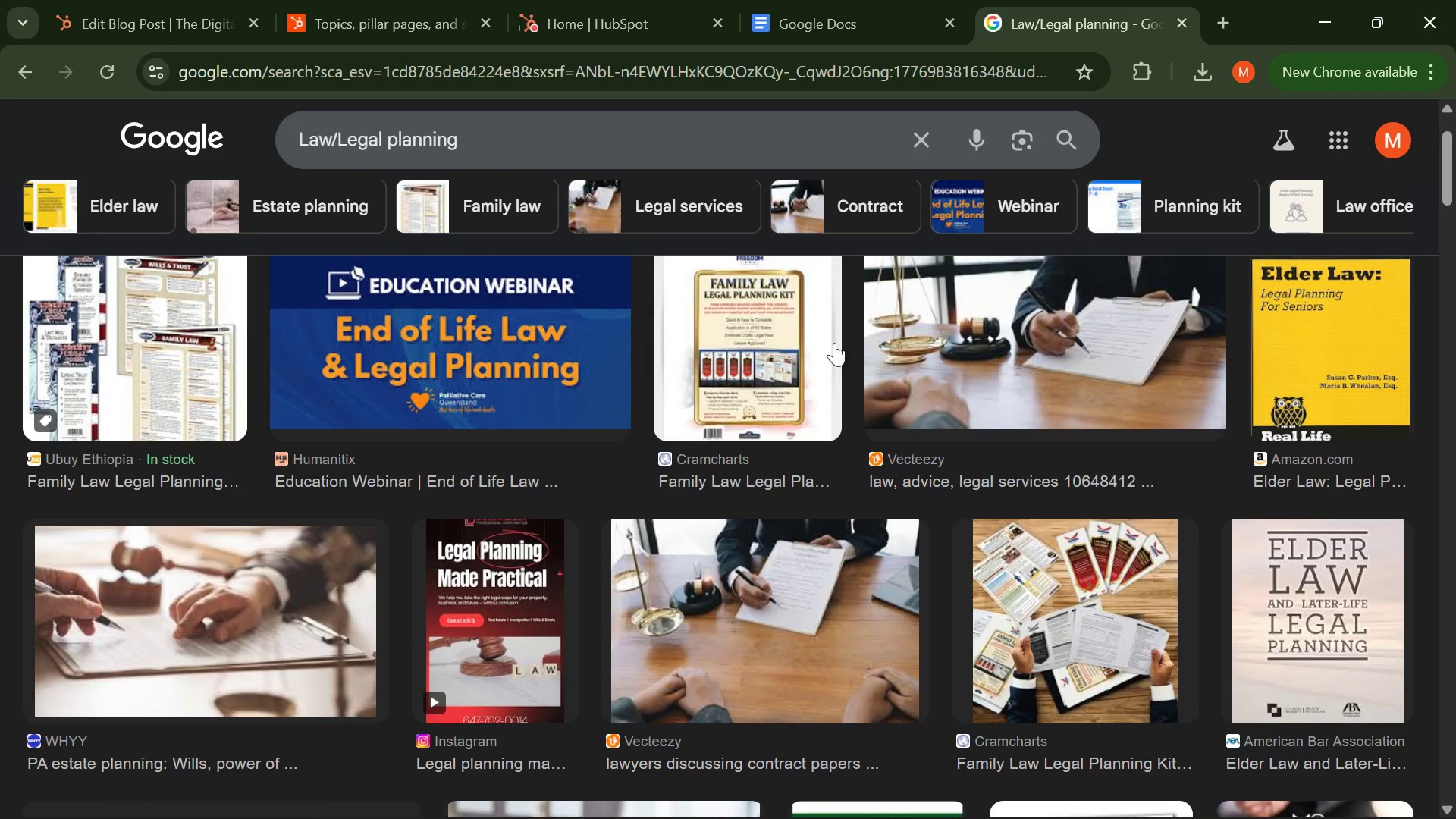 
scroll: coordinate [835, 347], scroll_direction: down, amount: 1.0
 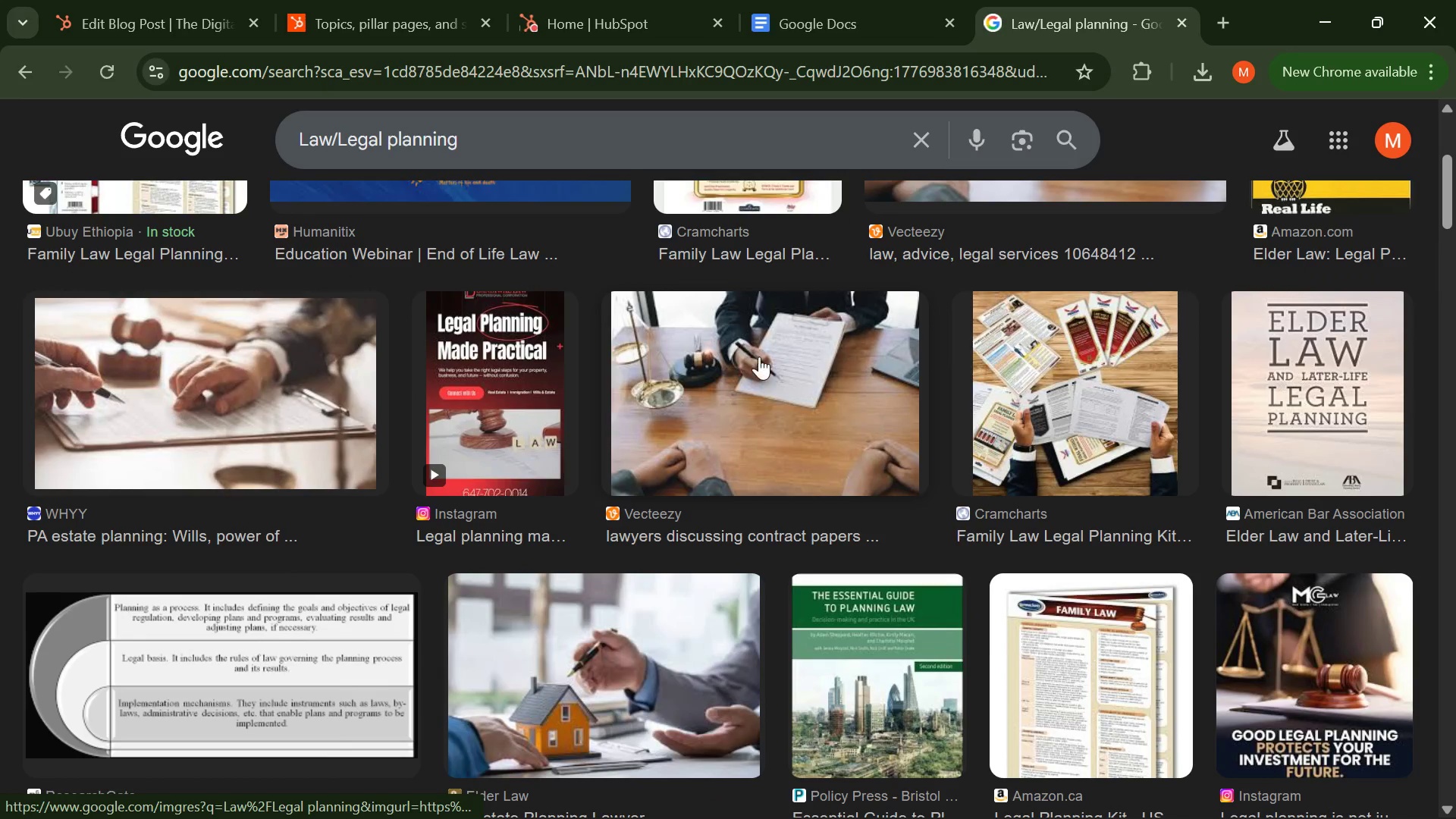 
scroll: coordinate [758, 356], scroll_direction: up, amount: 1.0
 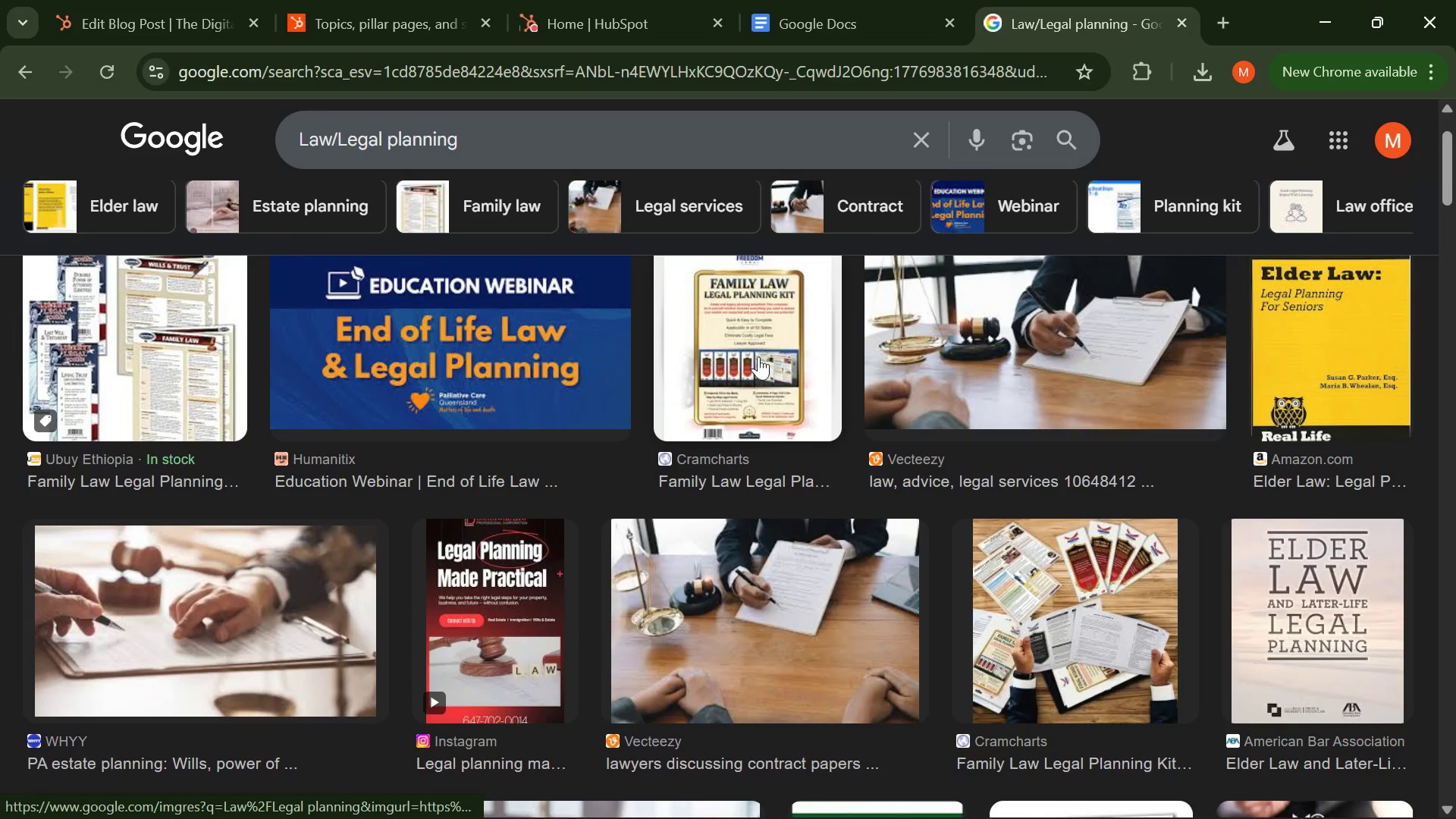 
scroll: coordinate [758, 356], scroll_direction: none, amount: 0.0
 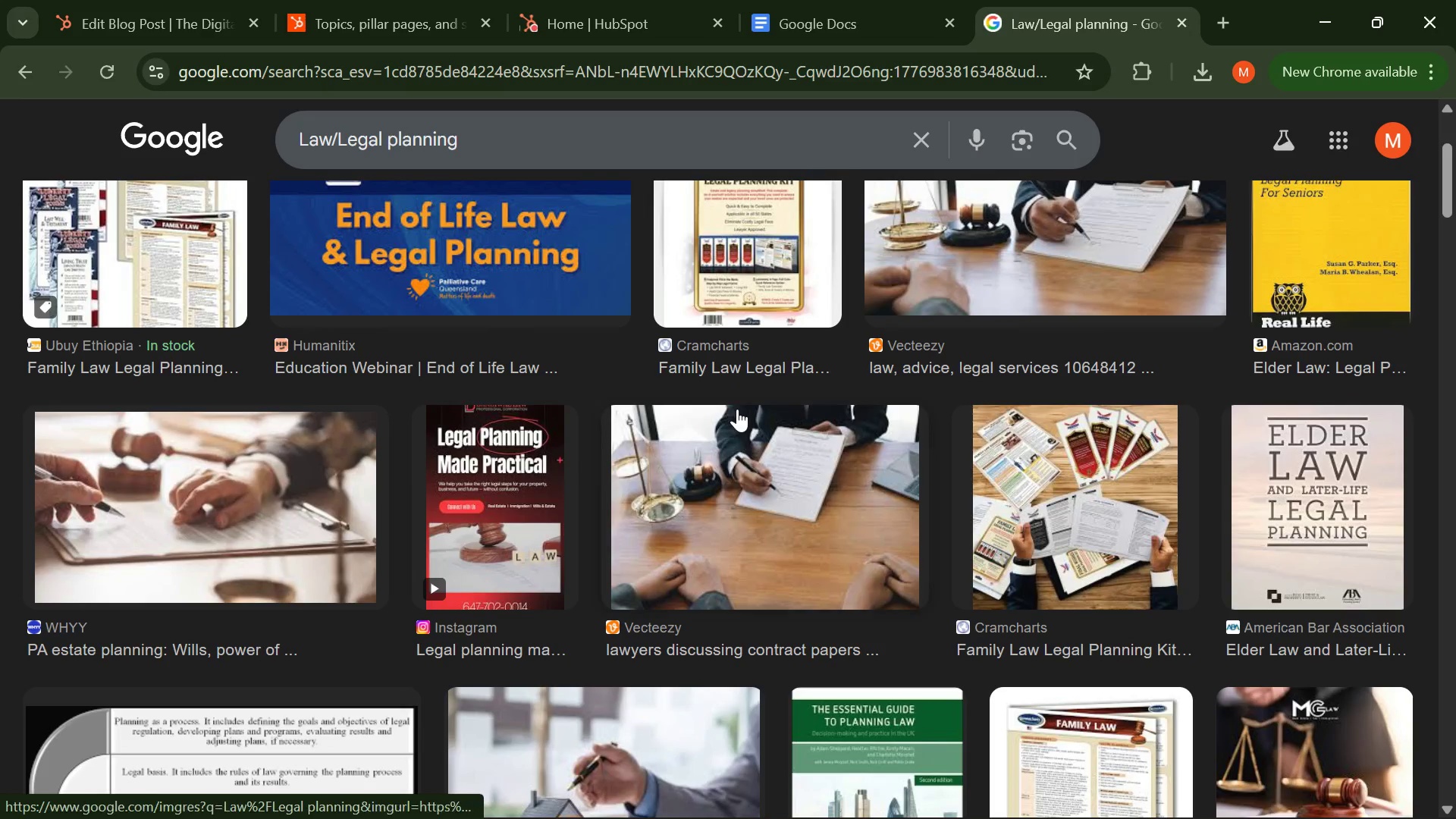 
left_click([737, 409])
 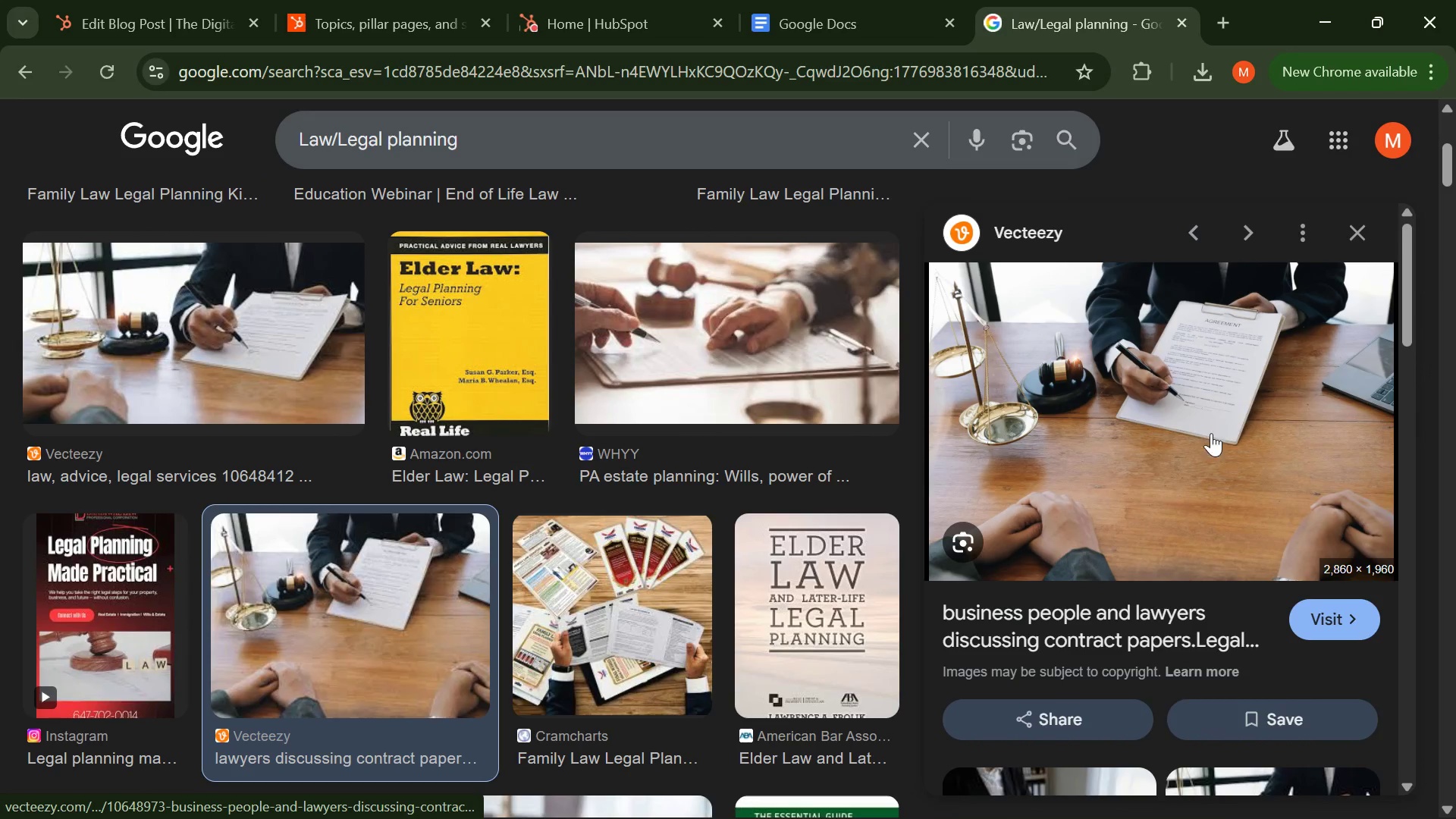 
right_click([1143, 397])
 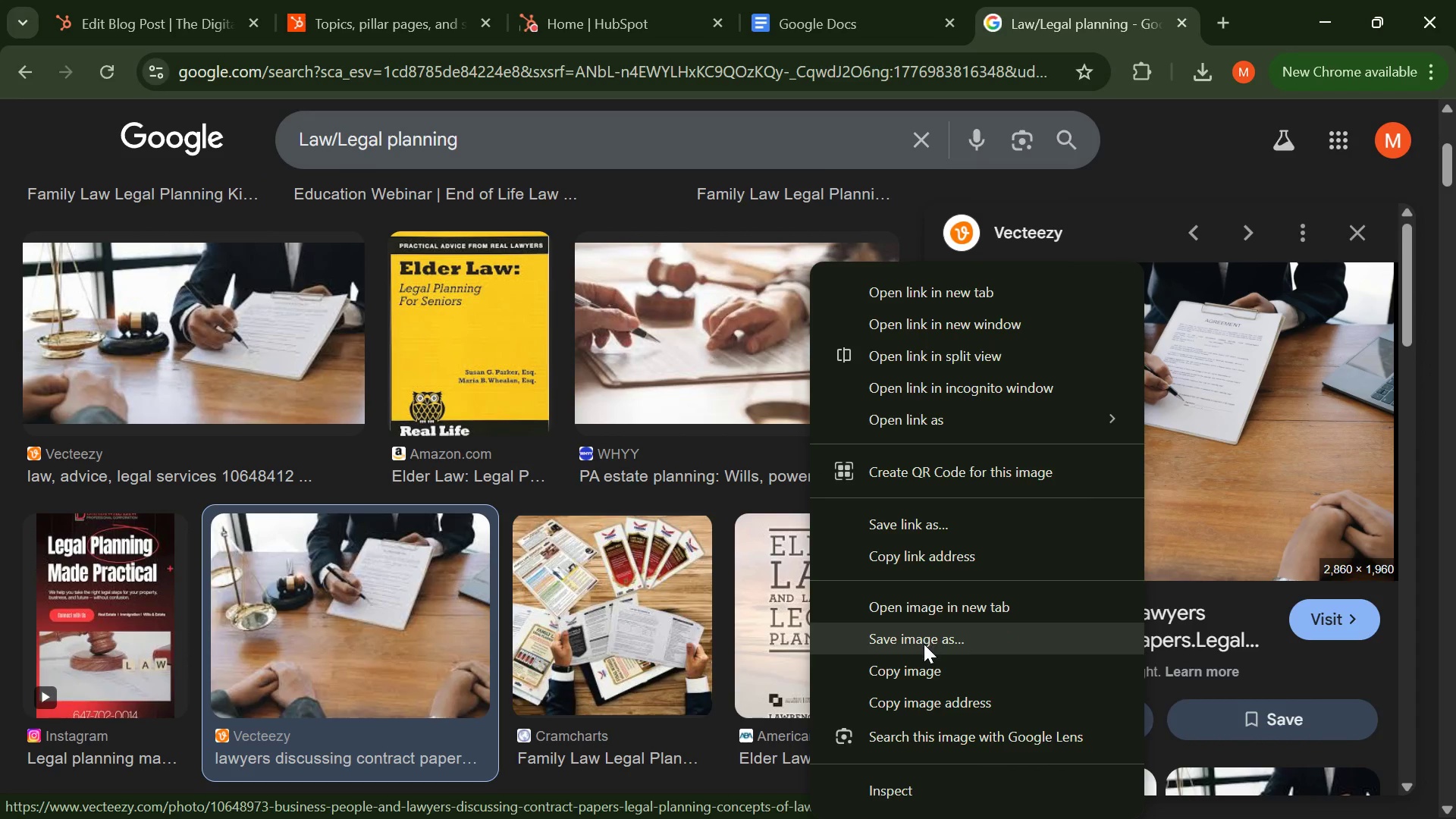 
left_click([919, 642])
 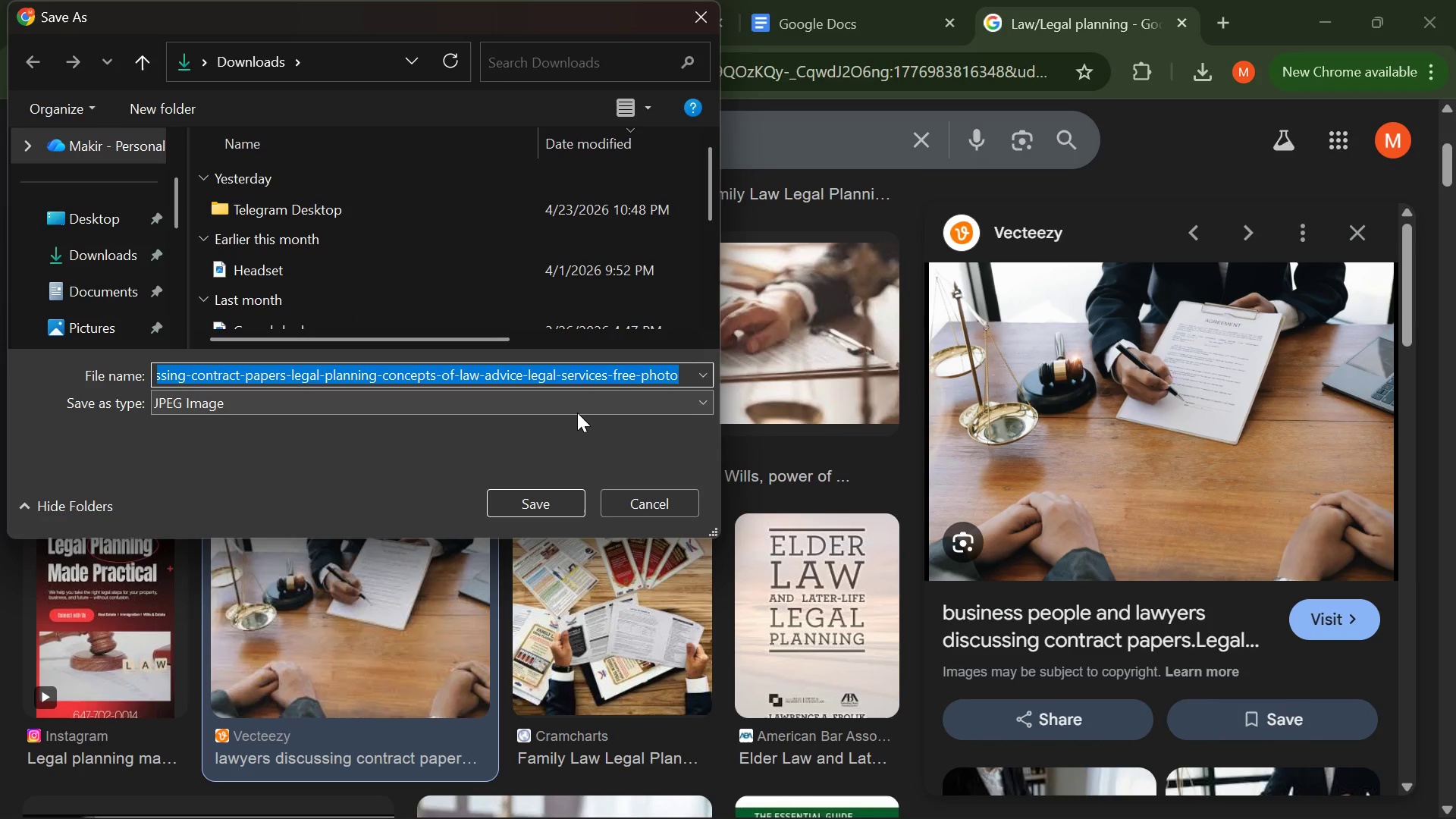 
key(Backspace)
type(Law/legal Planning )
 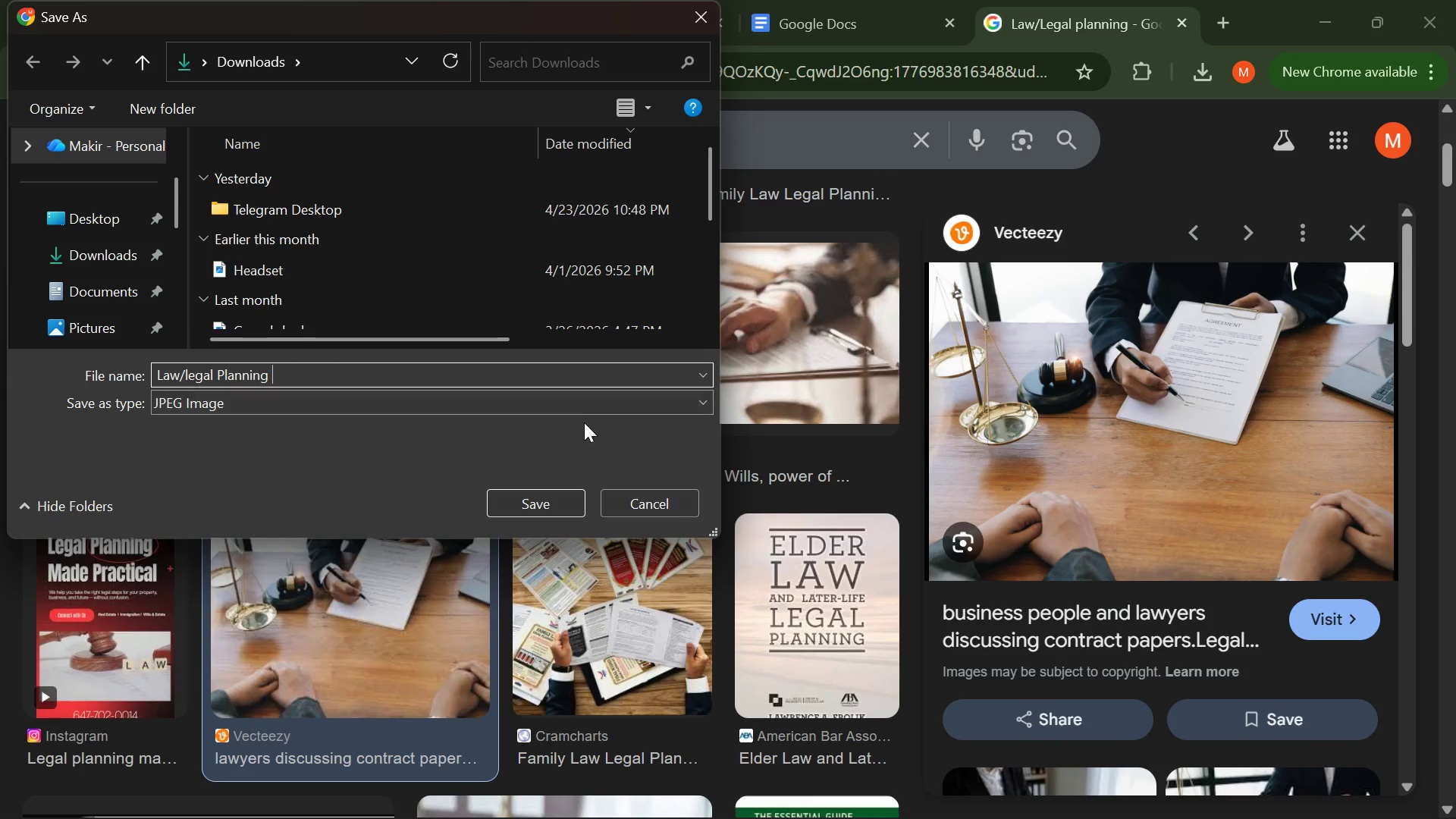 
left_click([601, 415])
 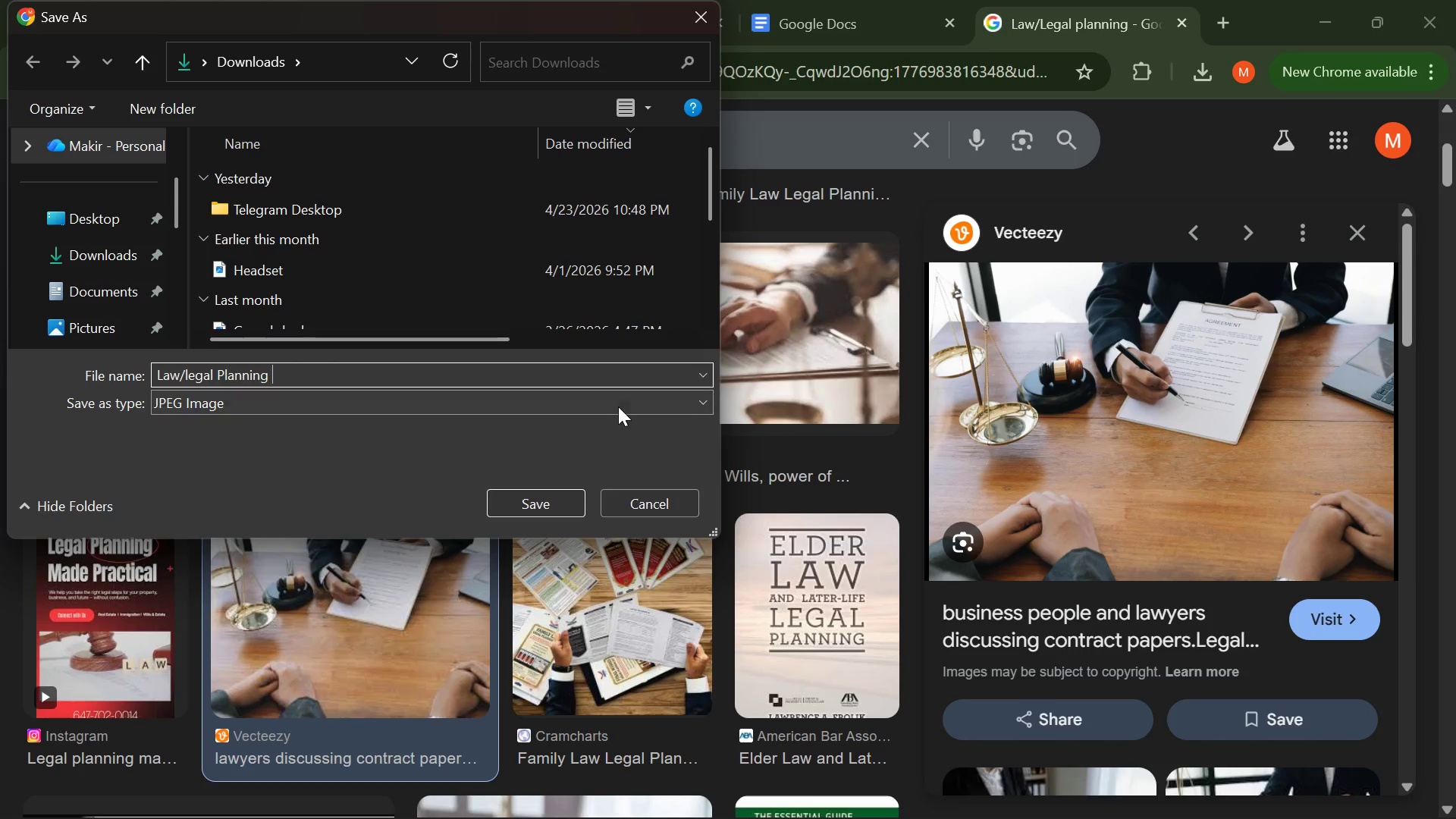 
left_click([618, 406])
 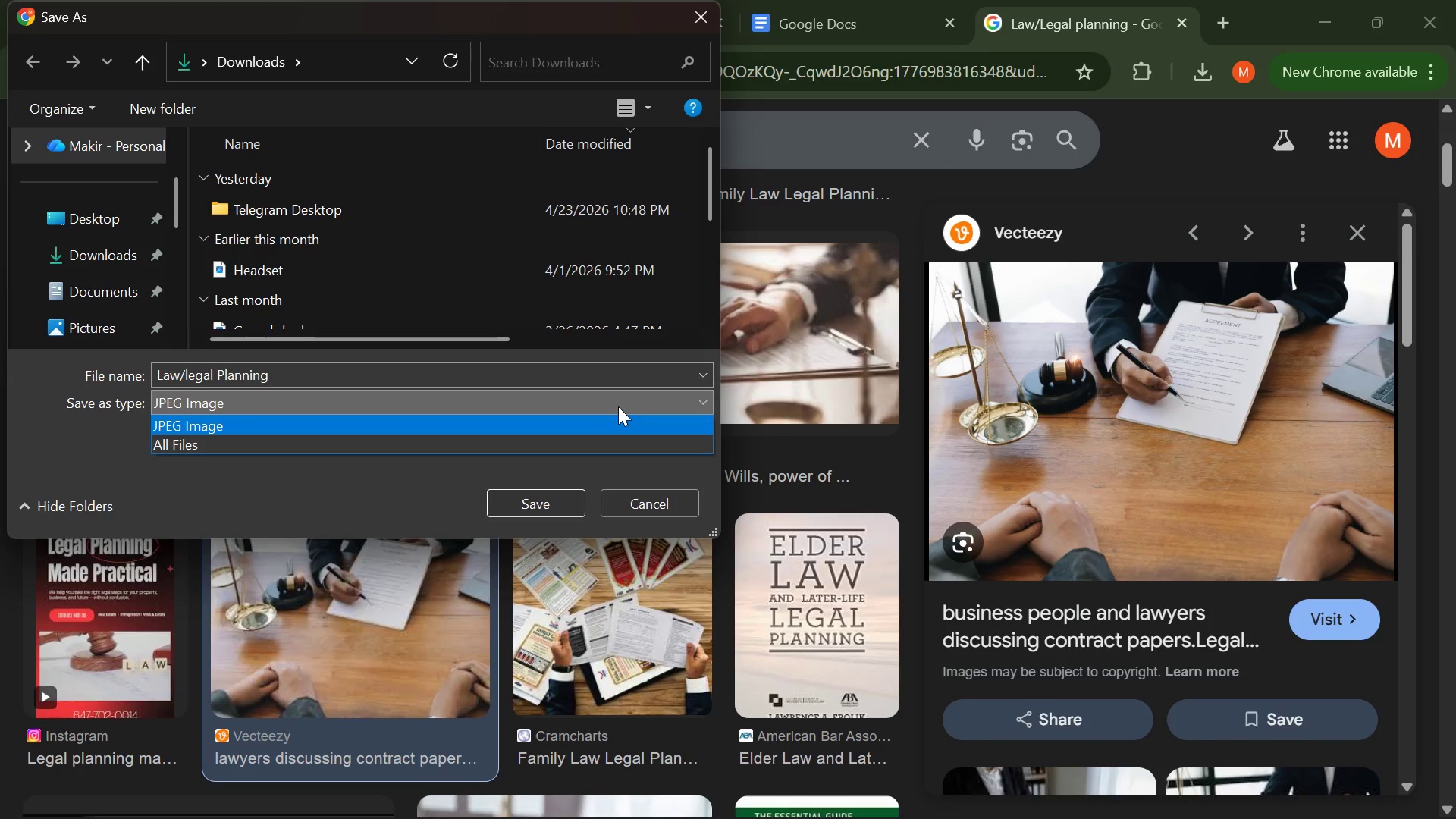 
left_click([618, 406])
 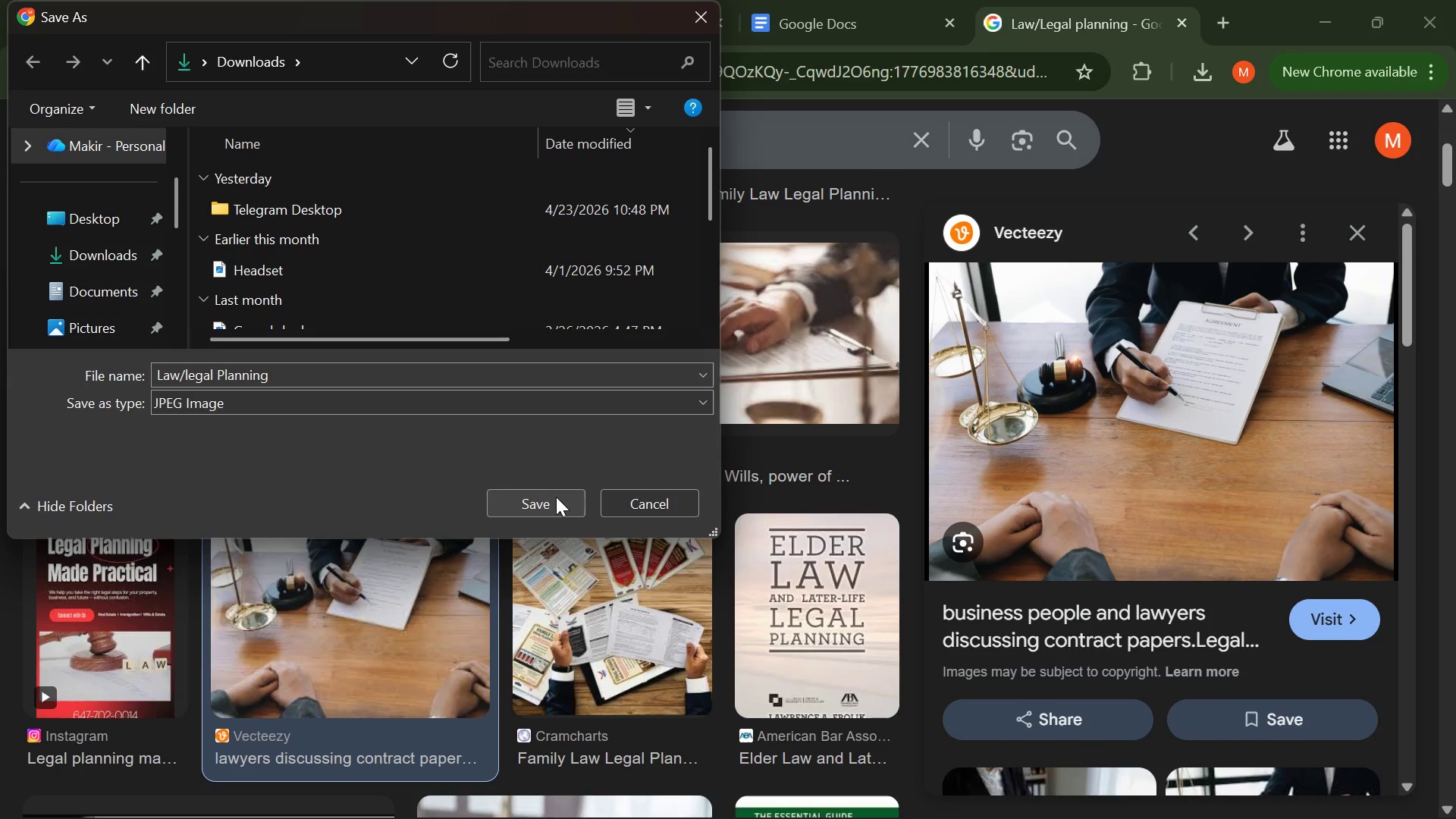 
left_click([556, 497])
 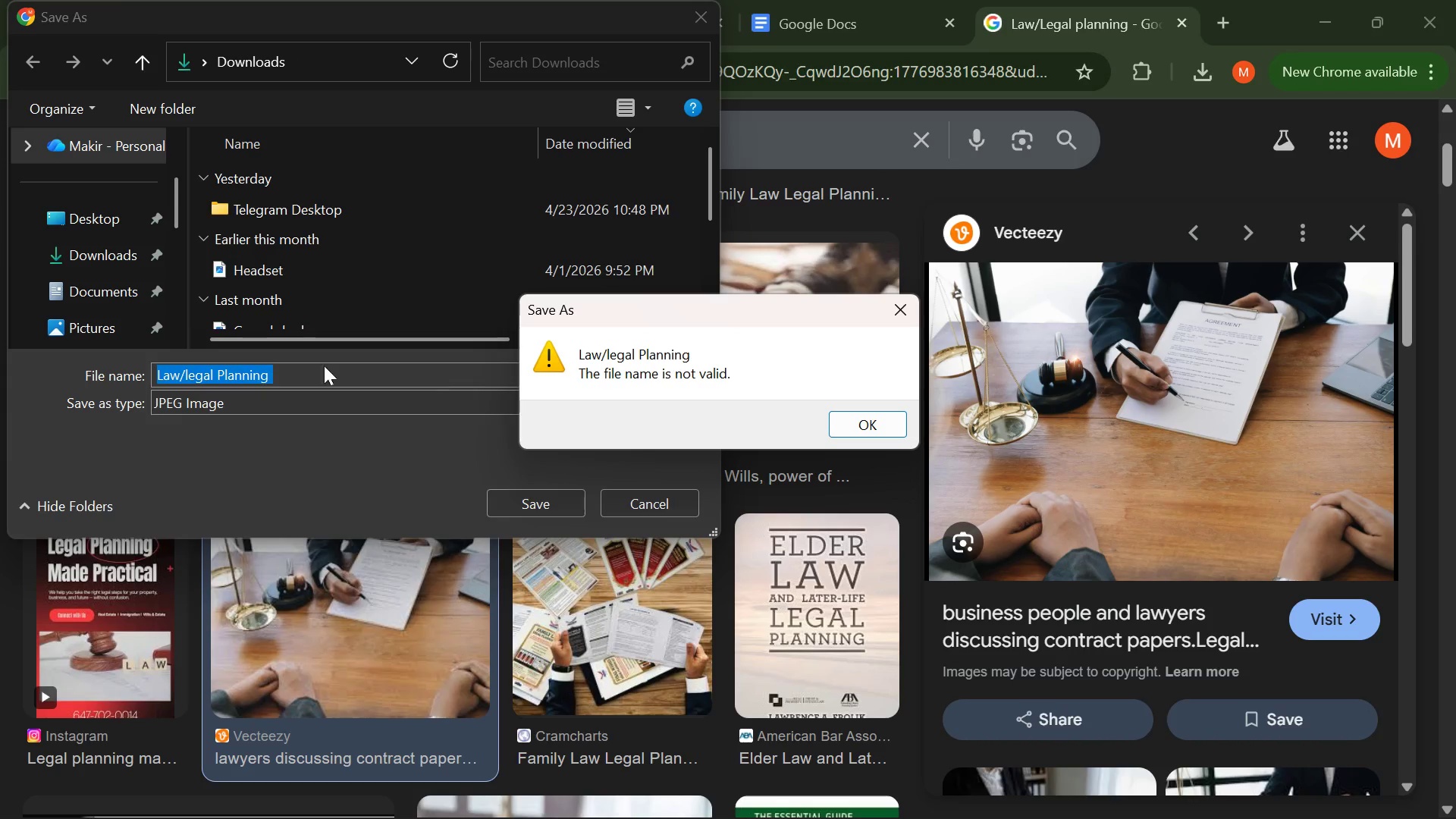 
left_click([178, 373])
 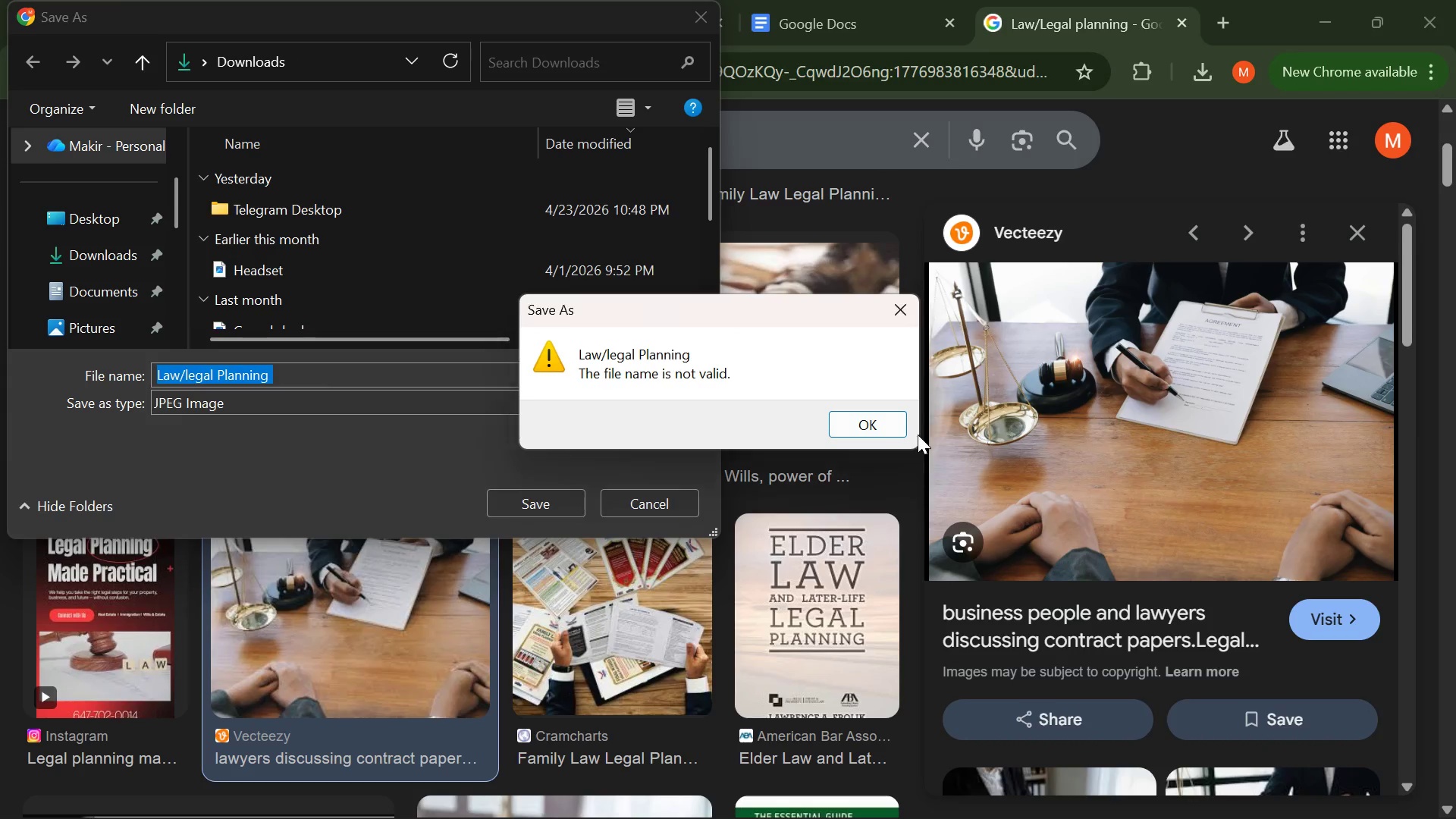 
left_click([890, 431])
 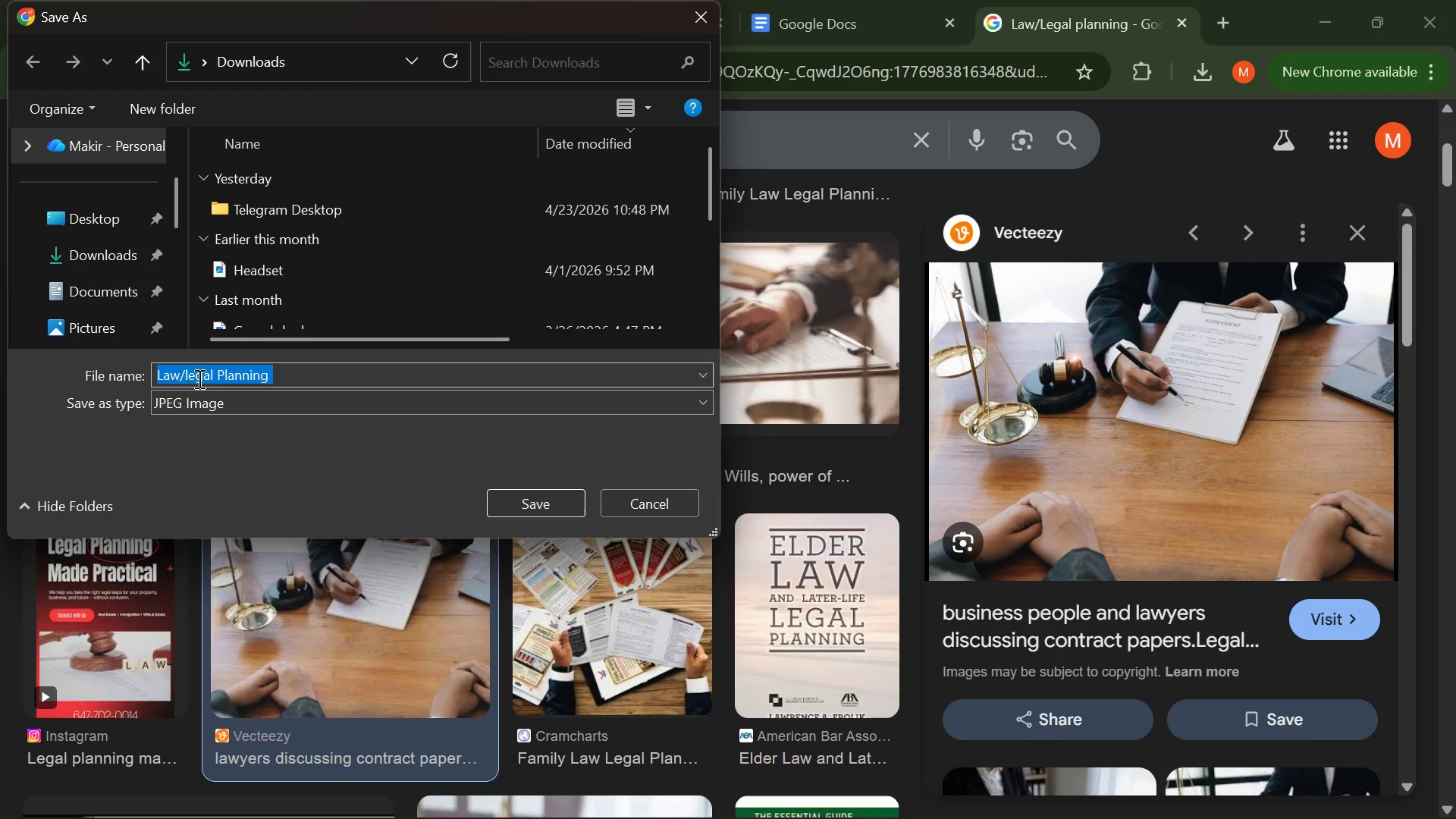 
left_click([185, 378])
 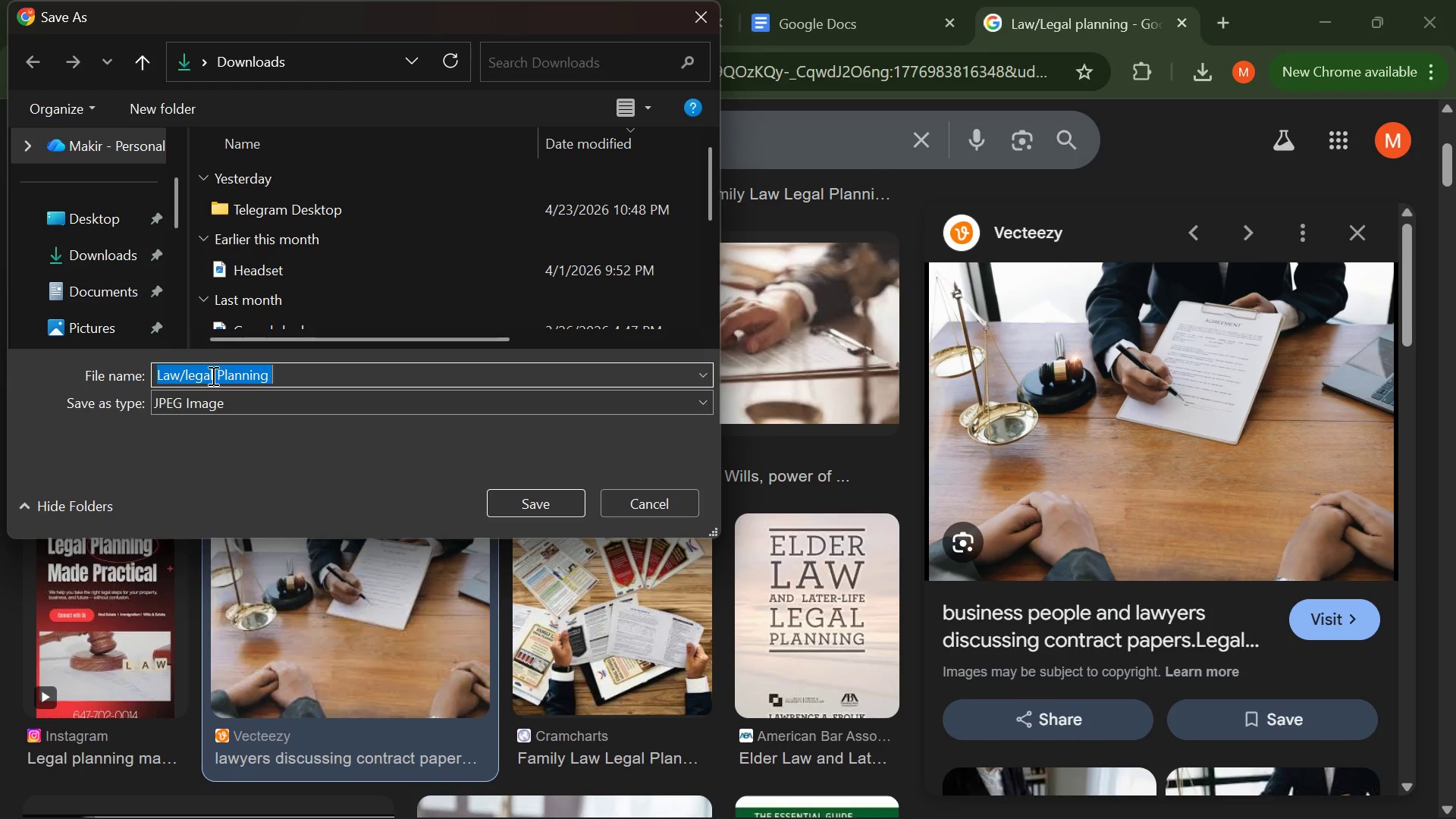 
left_click([212, 375])
 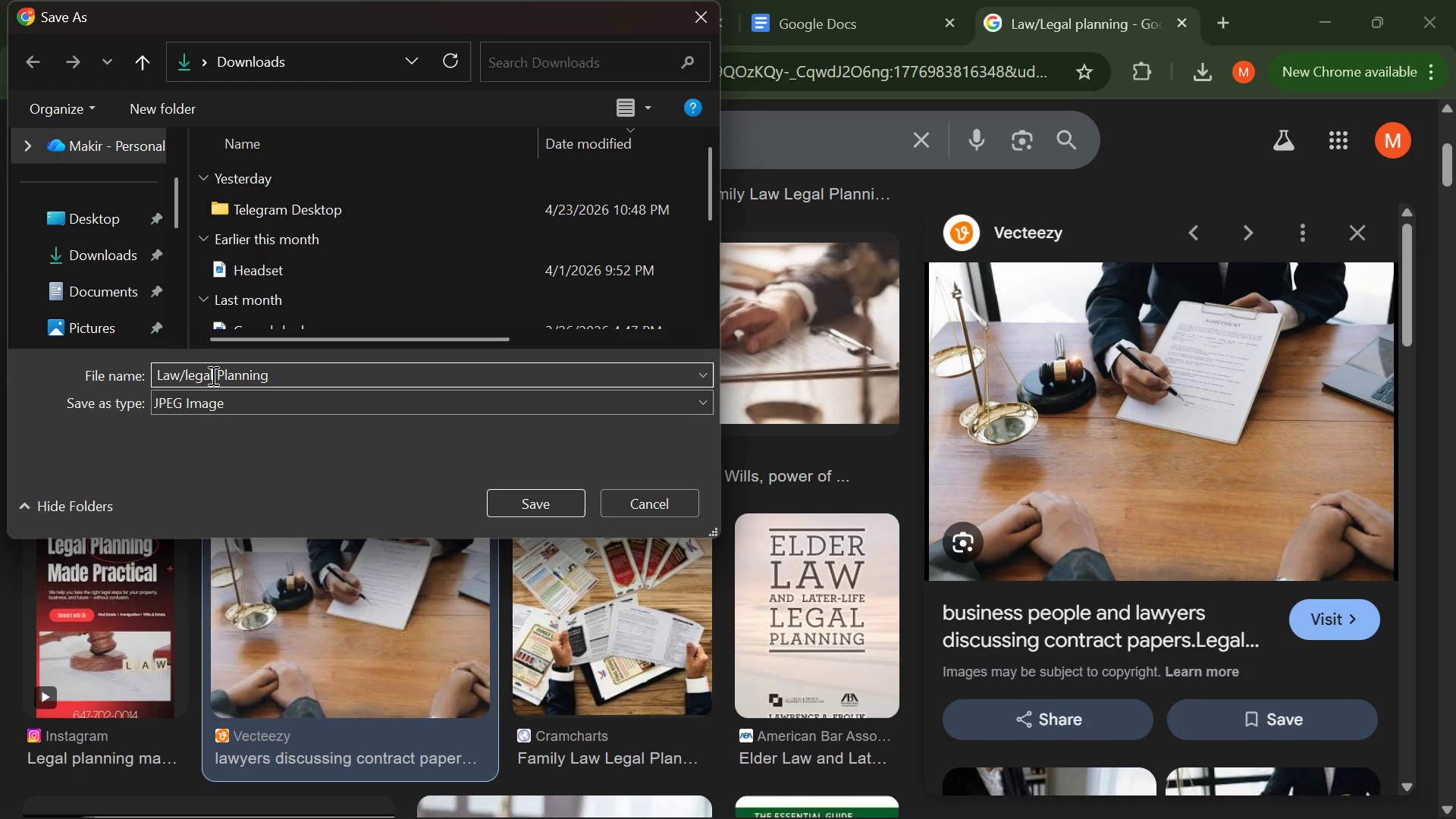 
key(ArrowLeft)
 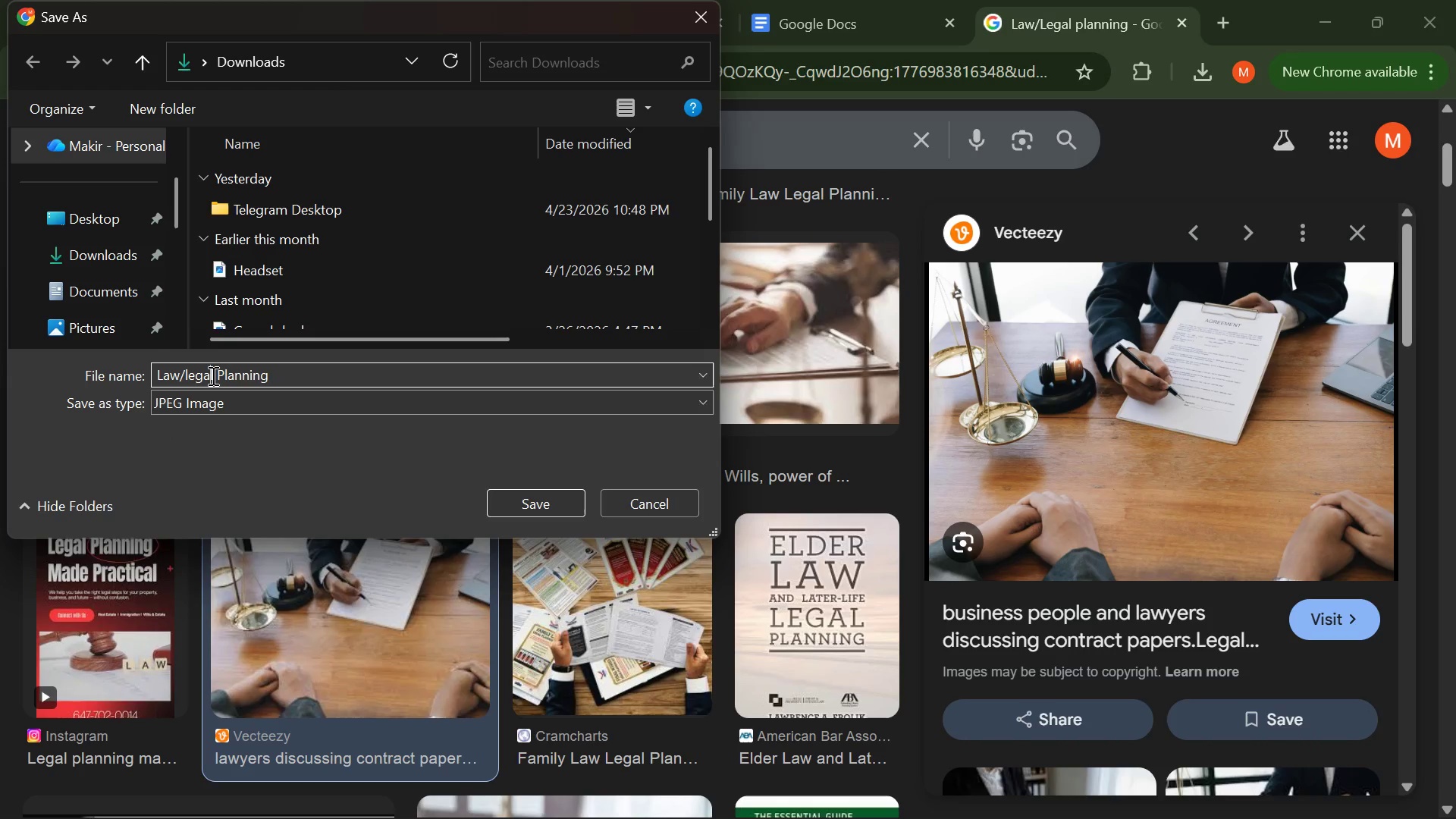 
key(ArrowLeft)
 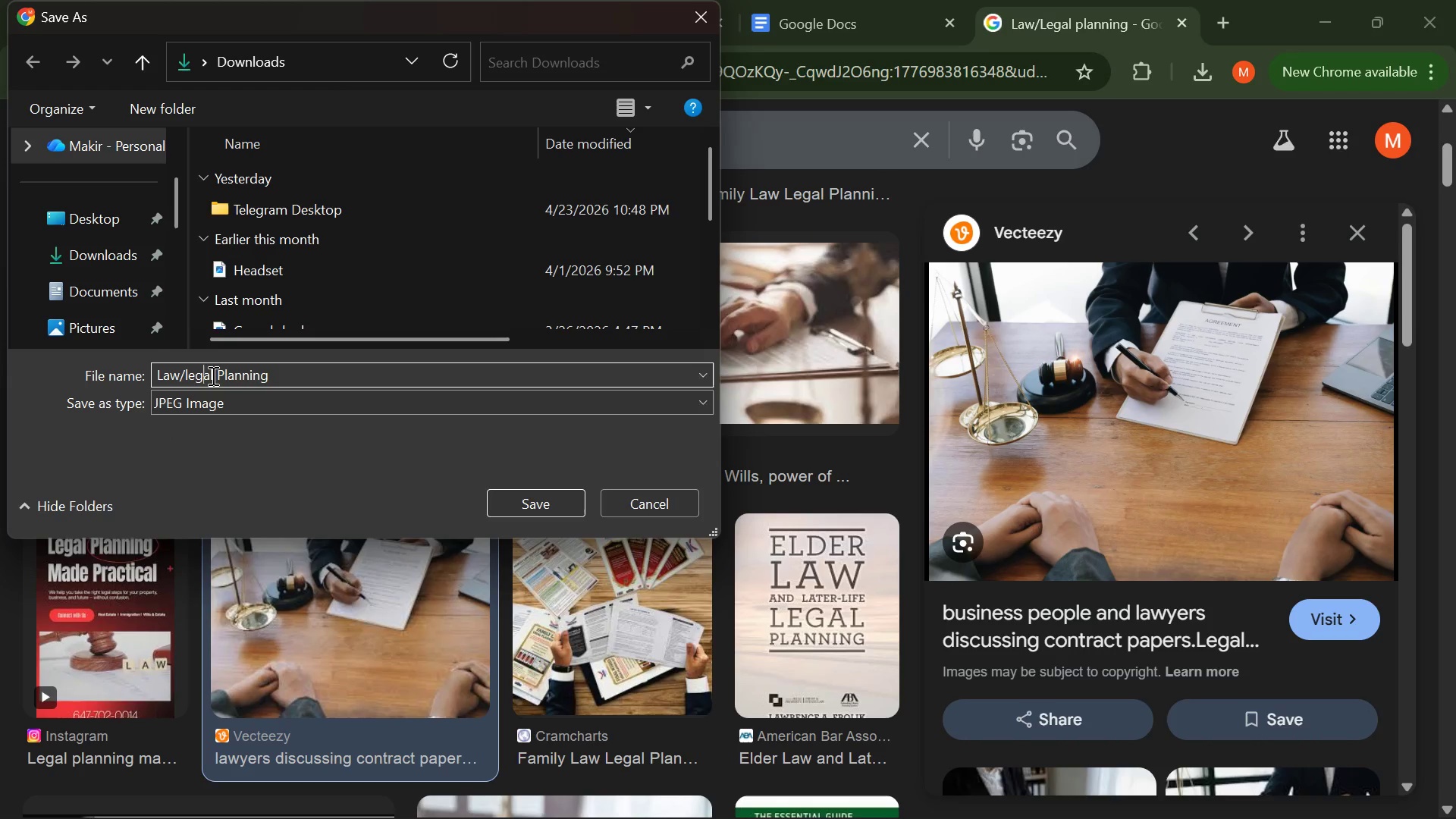 
key(ArrowLeft)
 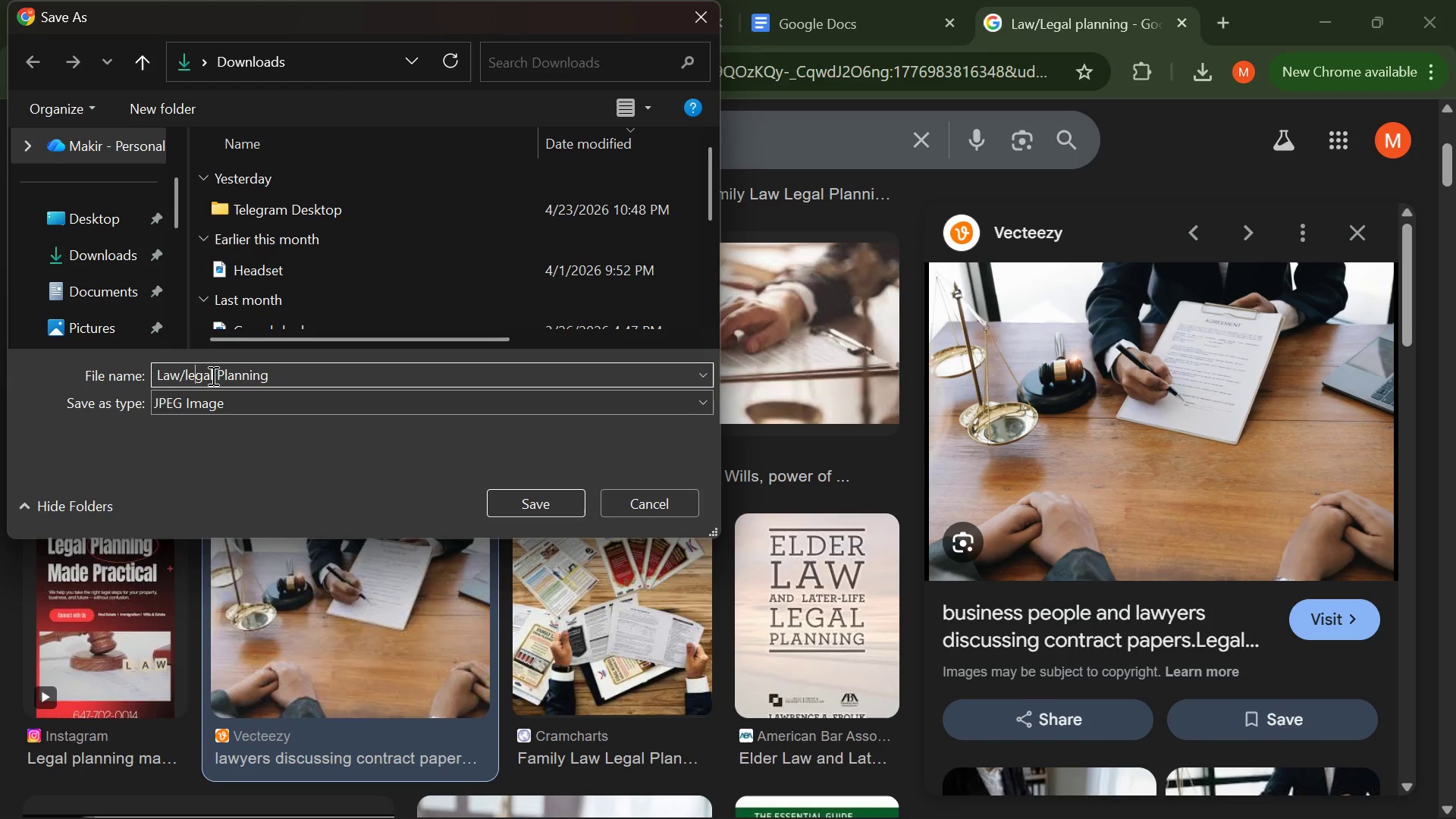 
key(ArrowLeft)
 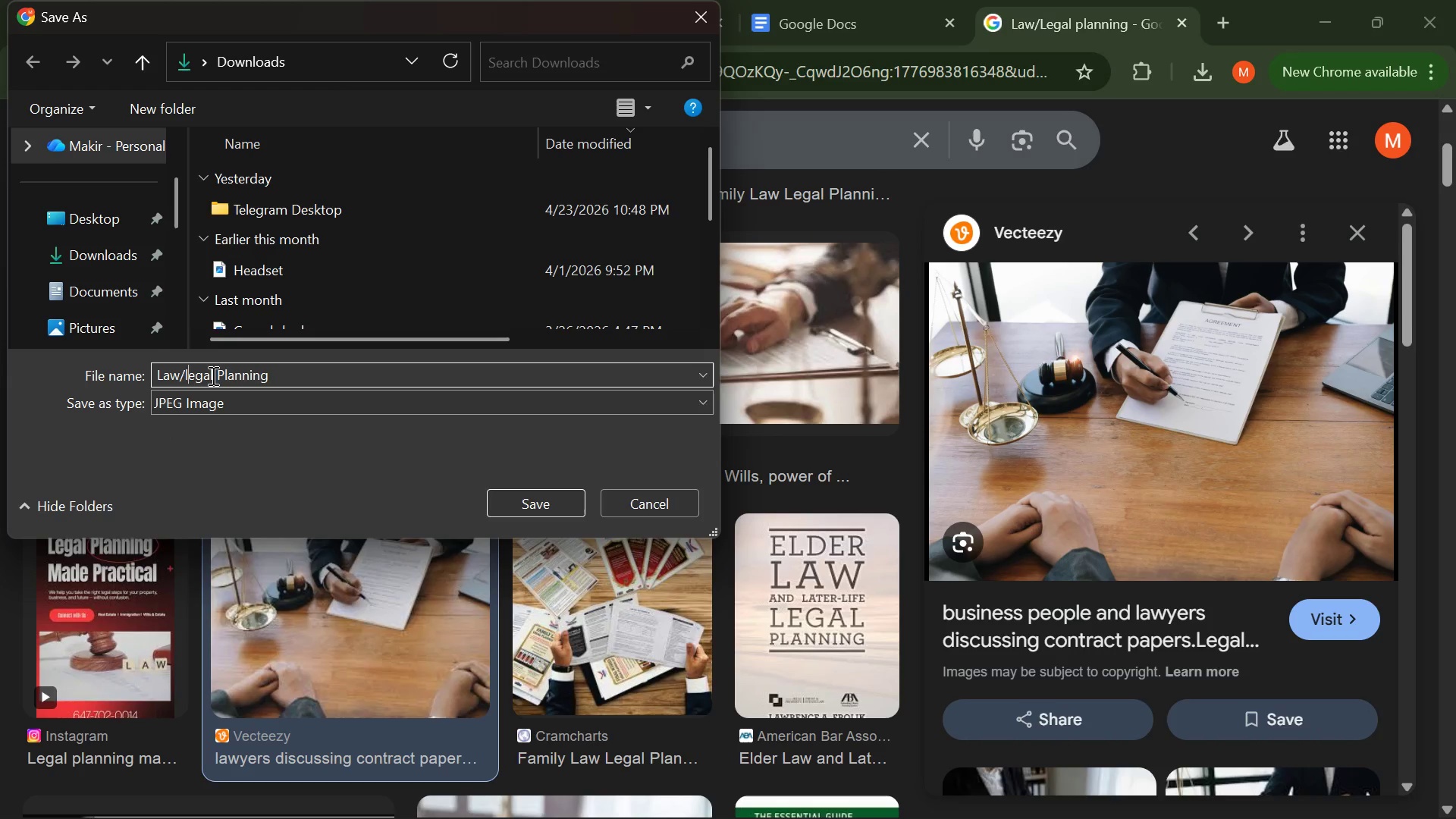 
key(ArrowLeft)
 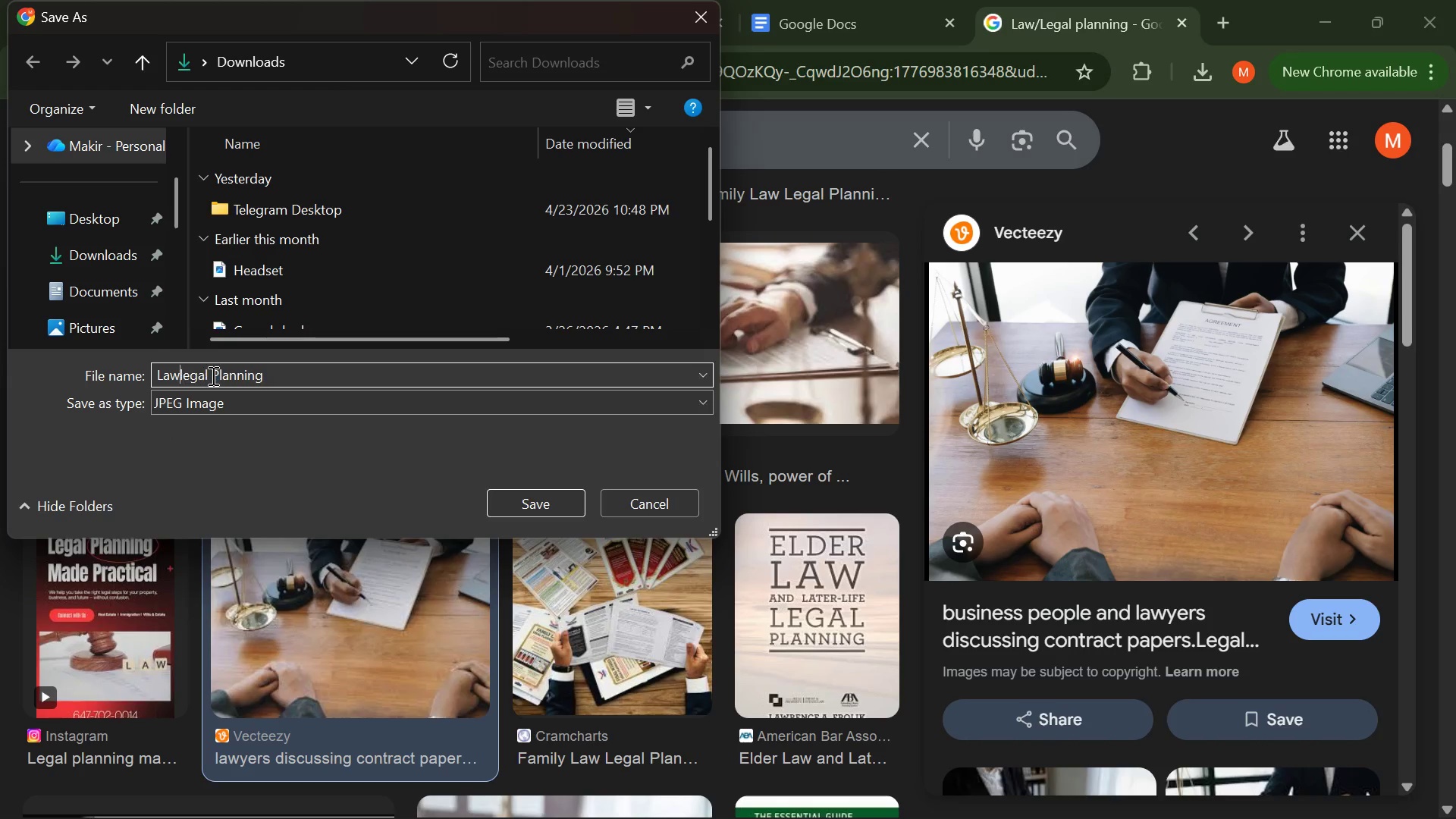 
key(Backspace)
 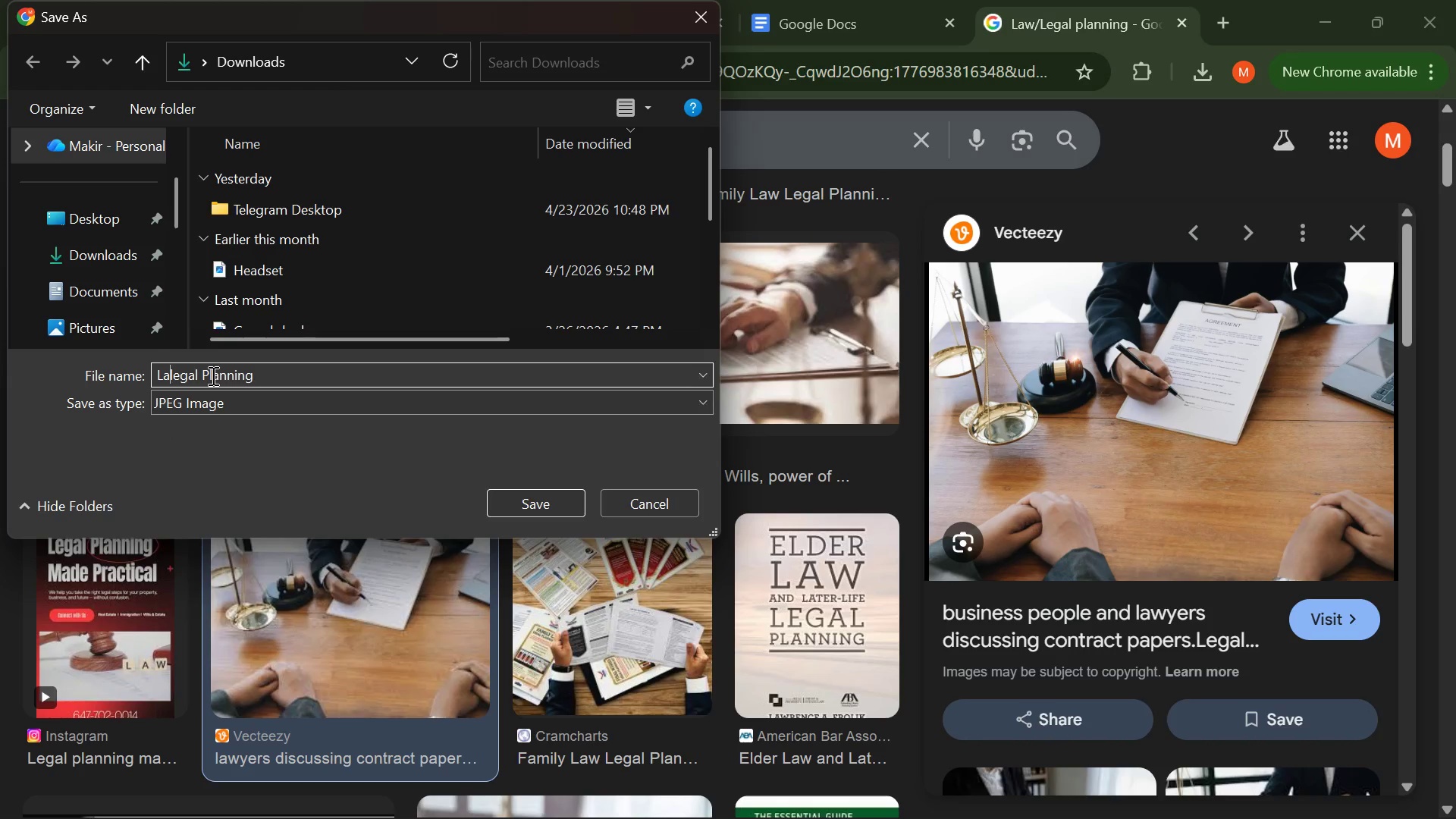 
key(Backspace)
 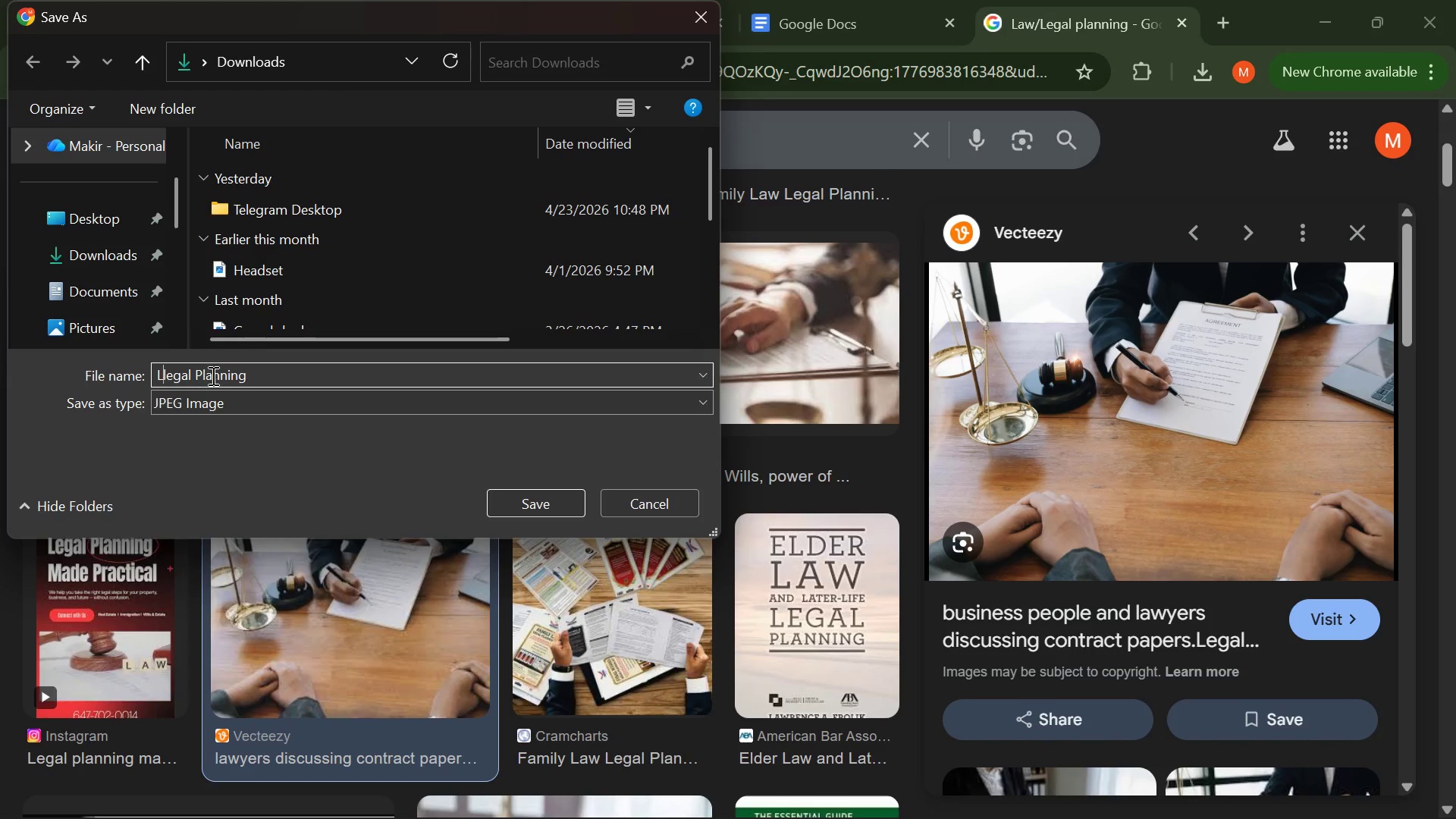 
key(Backspace)
 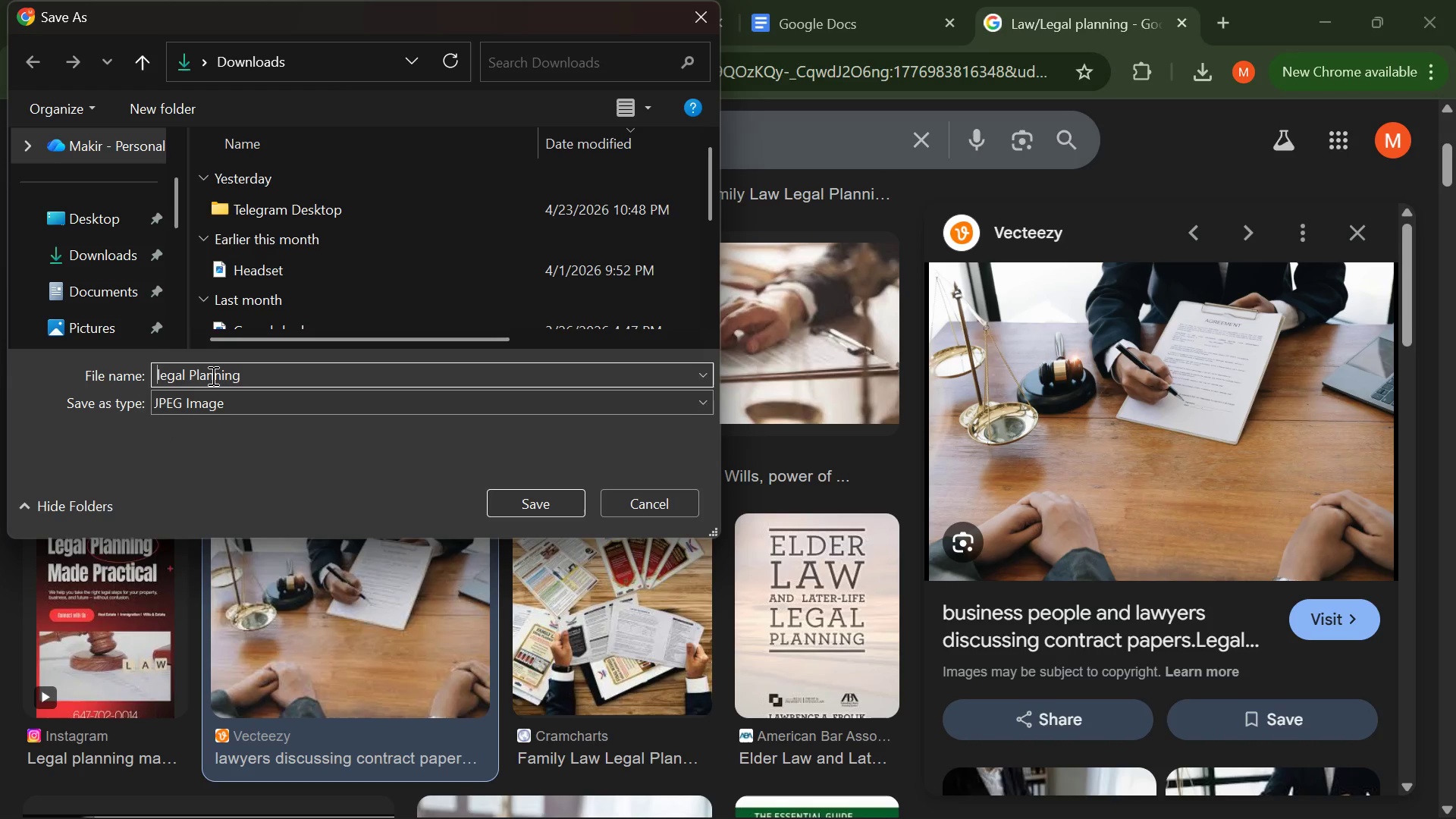 
key(Backspace)
 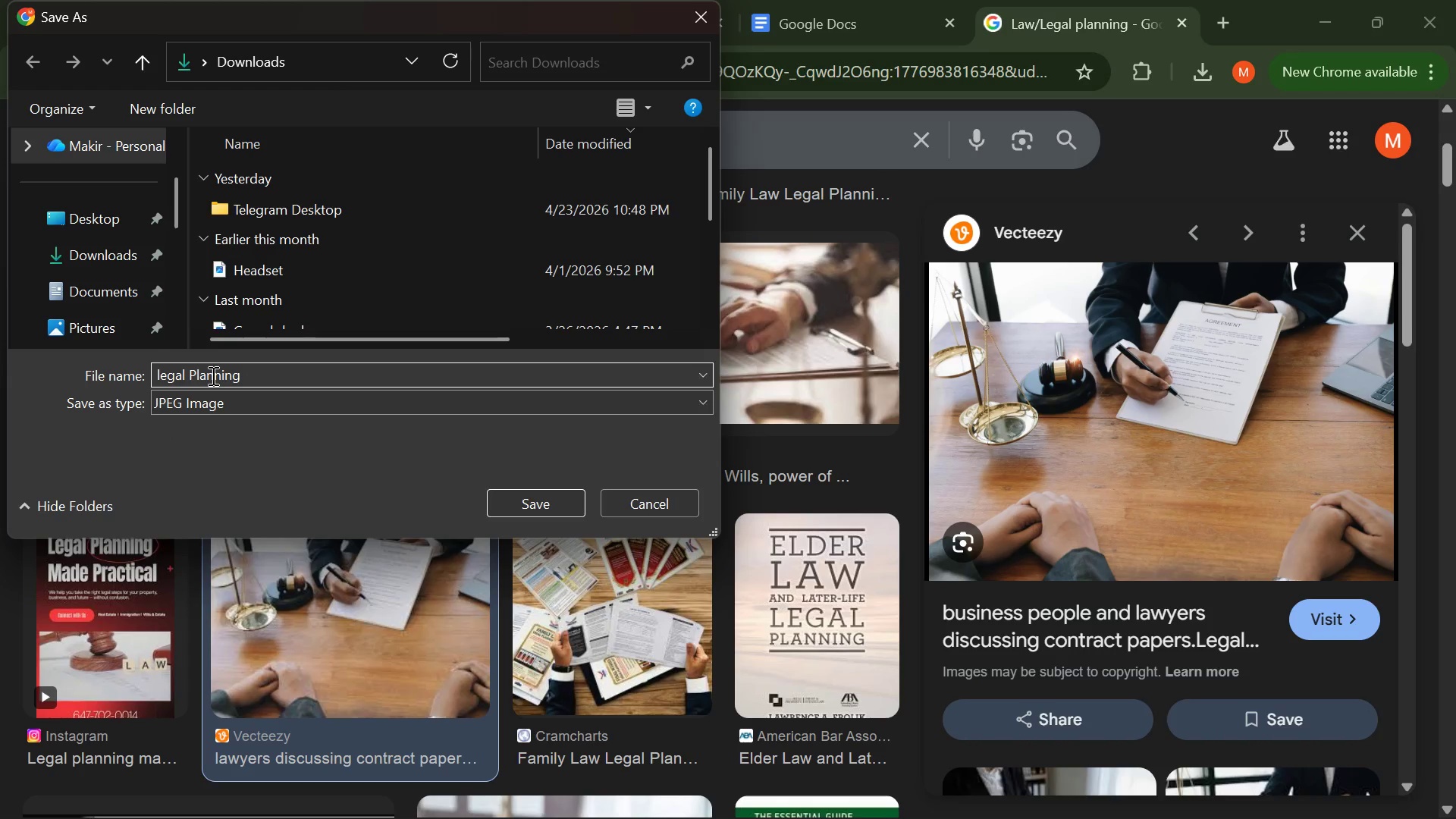 
key(Enter)
 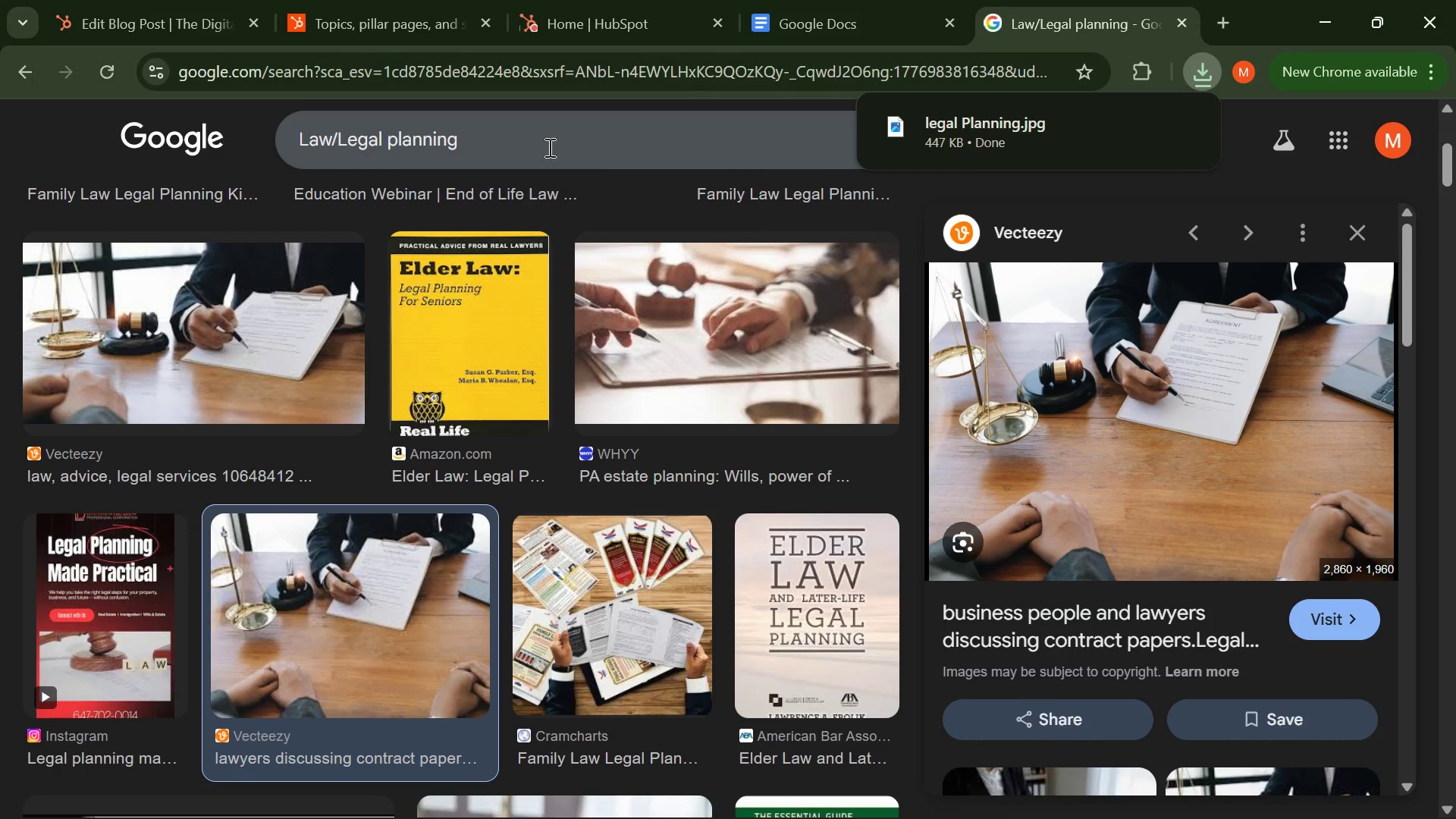 
left_click([196, 0])
 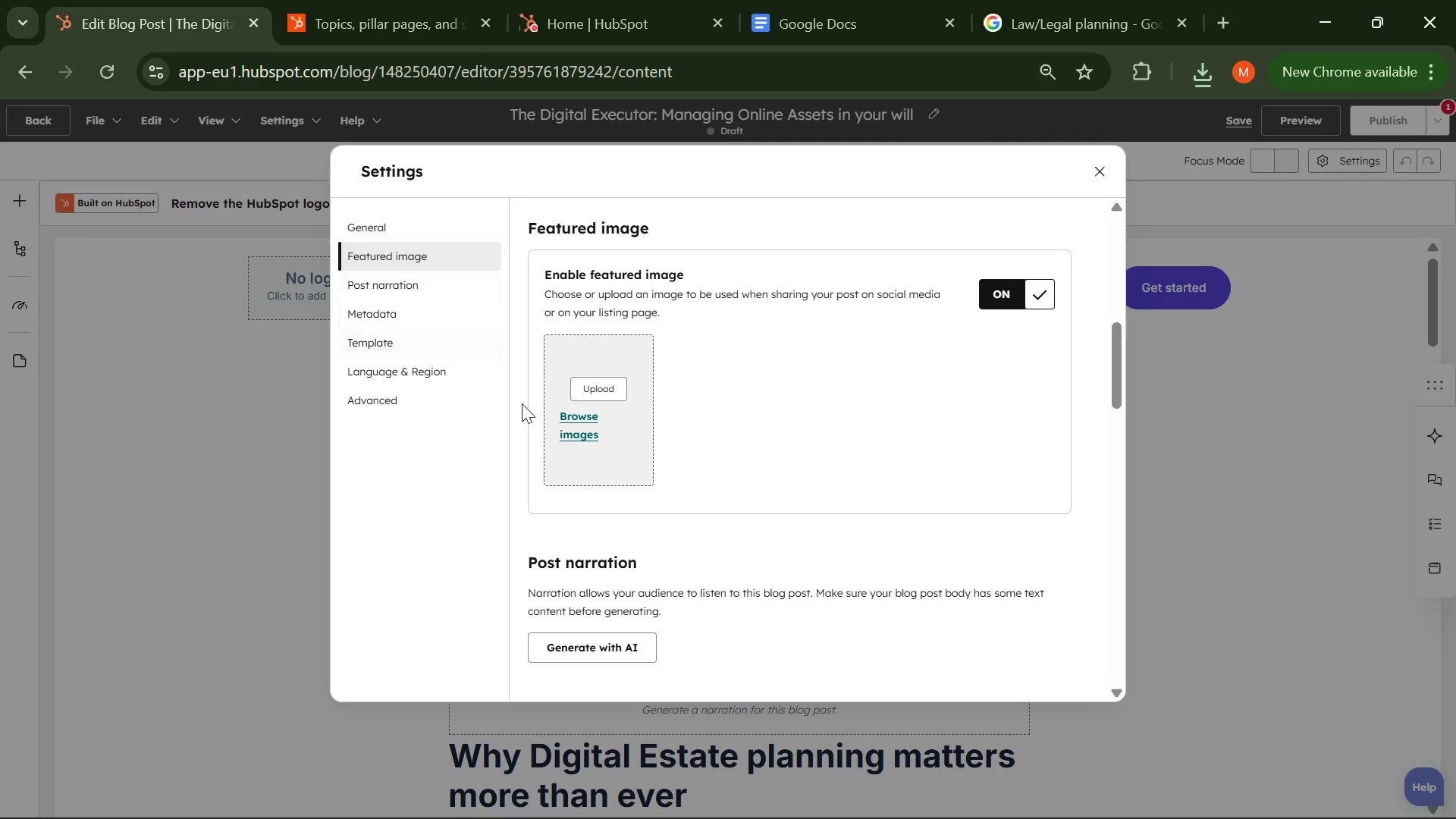 
scroll: coordinate [595, 439], scroll_direction: down, amount: 4.0
 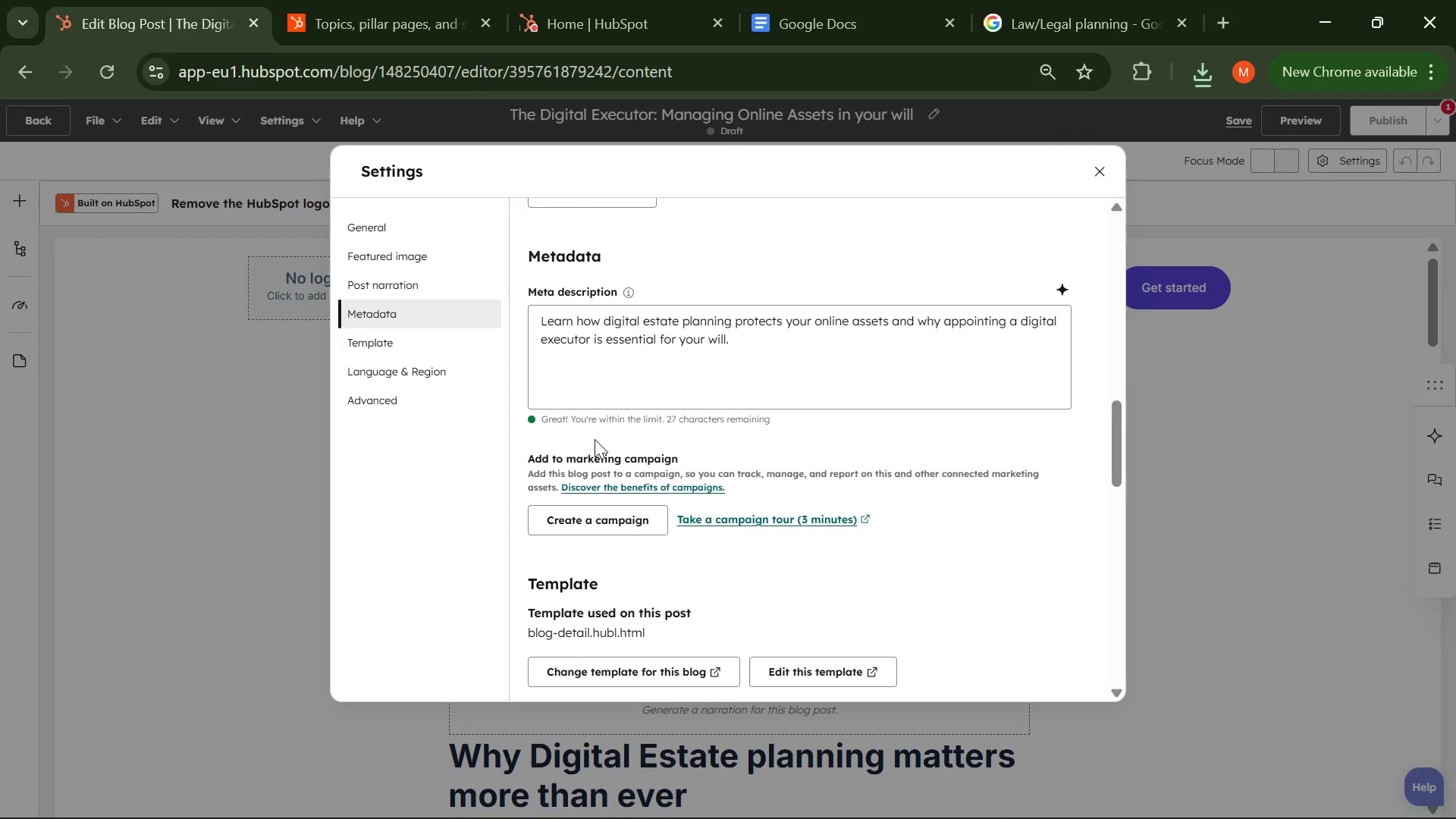 
scroll: coordinate [598, 402], scroll_direction: up, amount: 3.0
 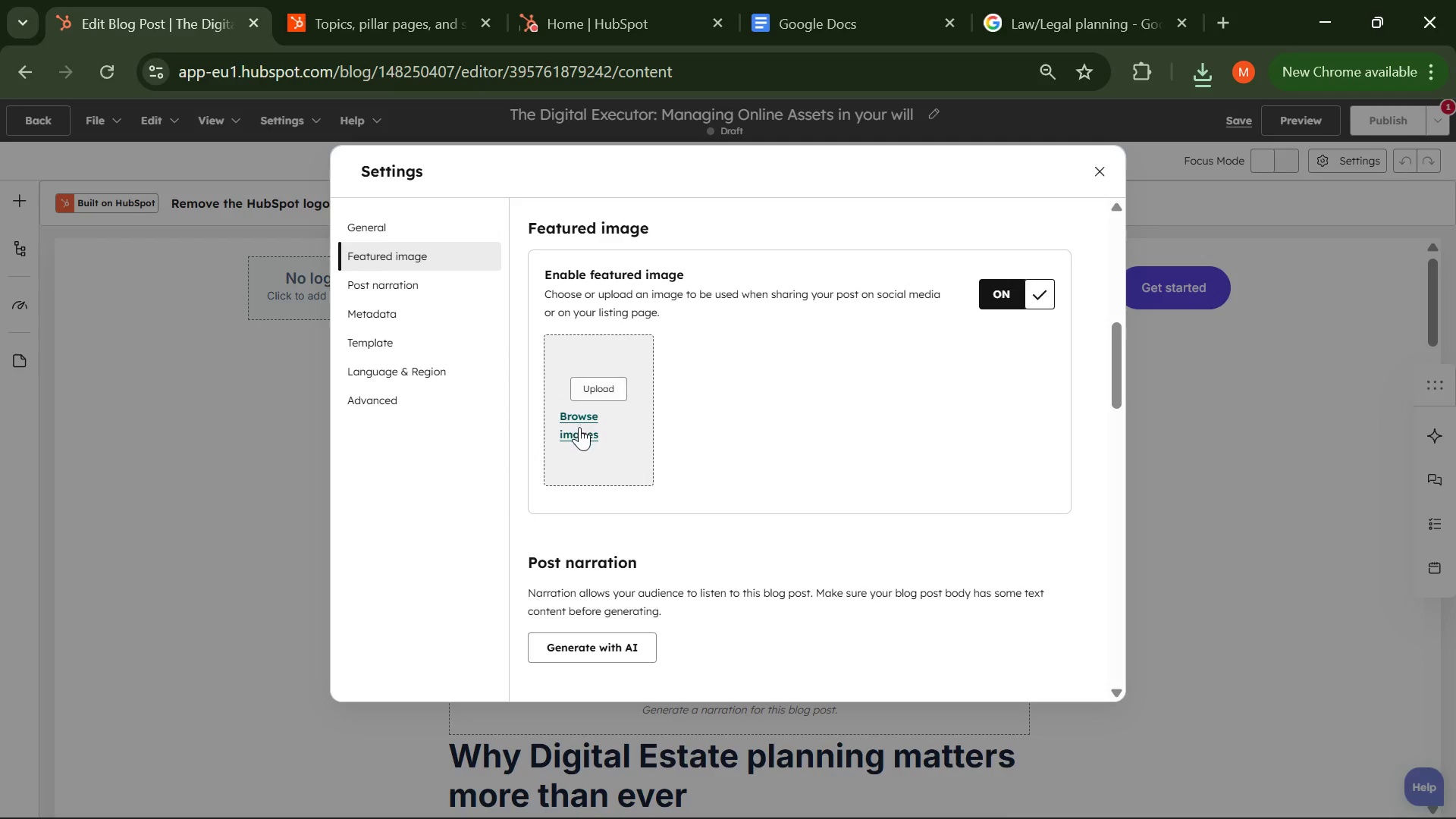 
left_click([579, 427])
 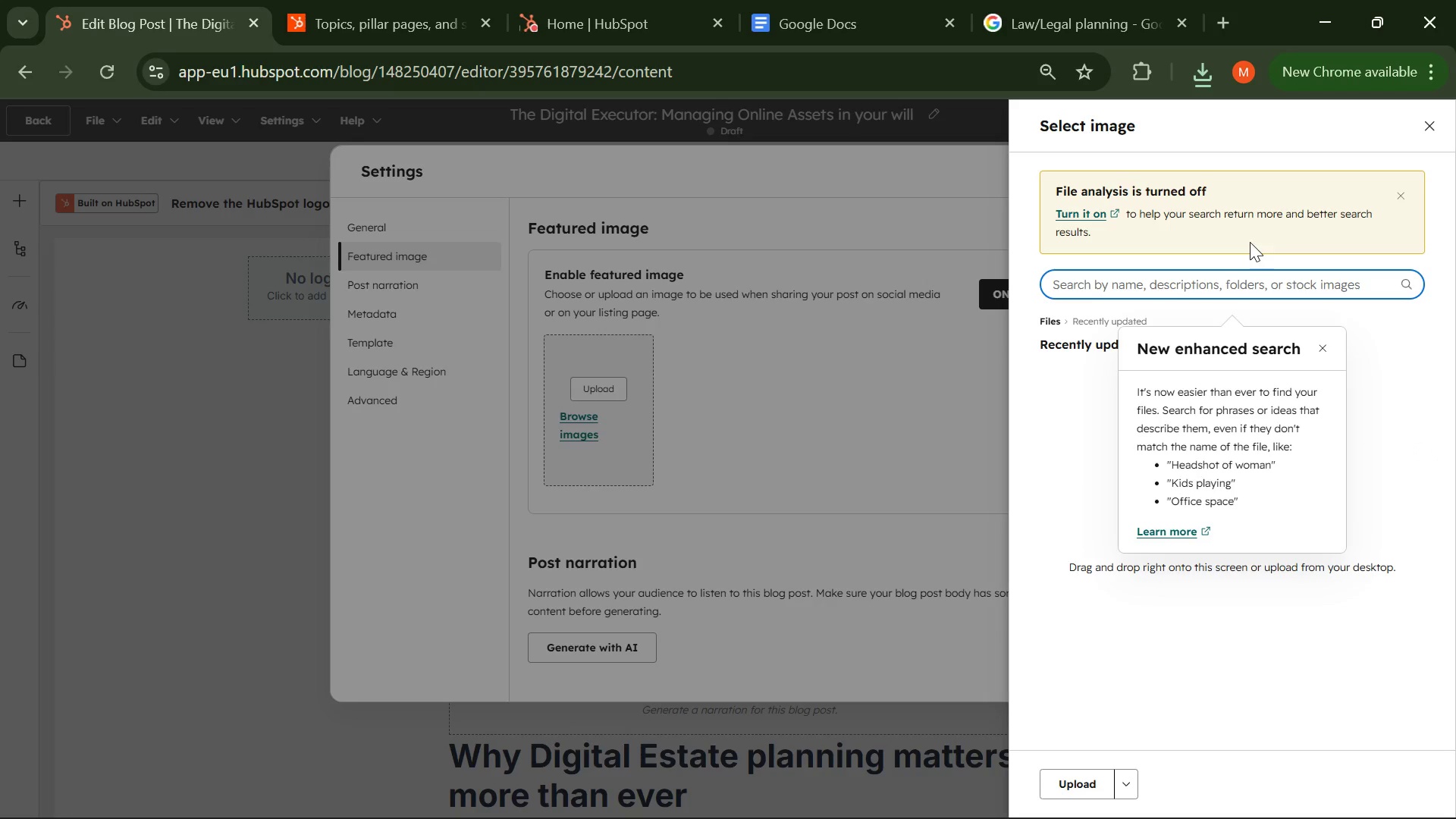 
left_click([1426, 127])
 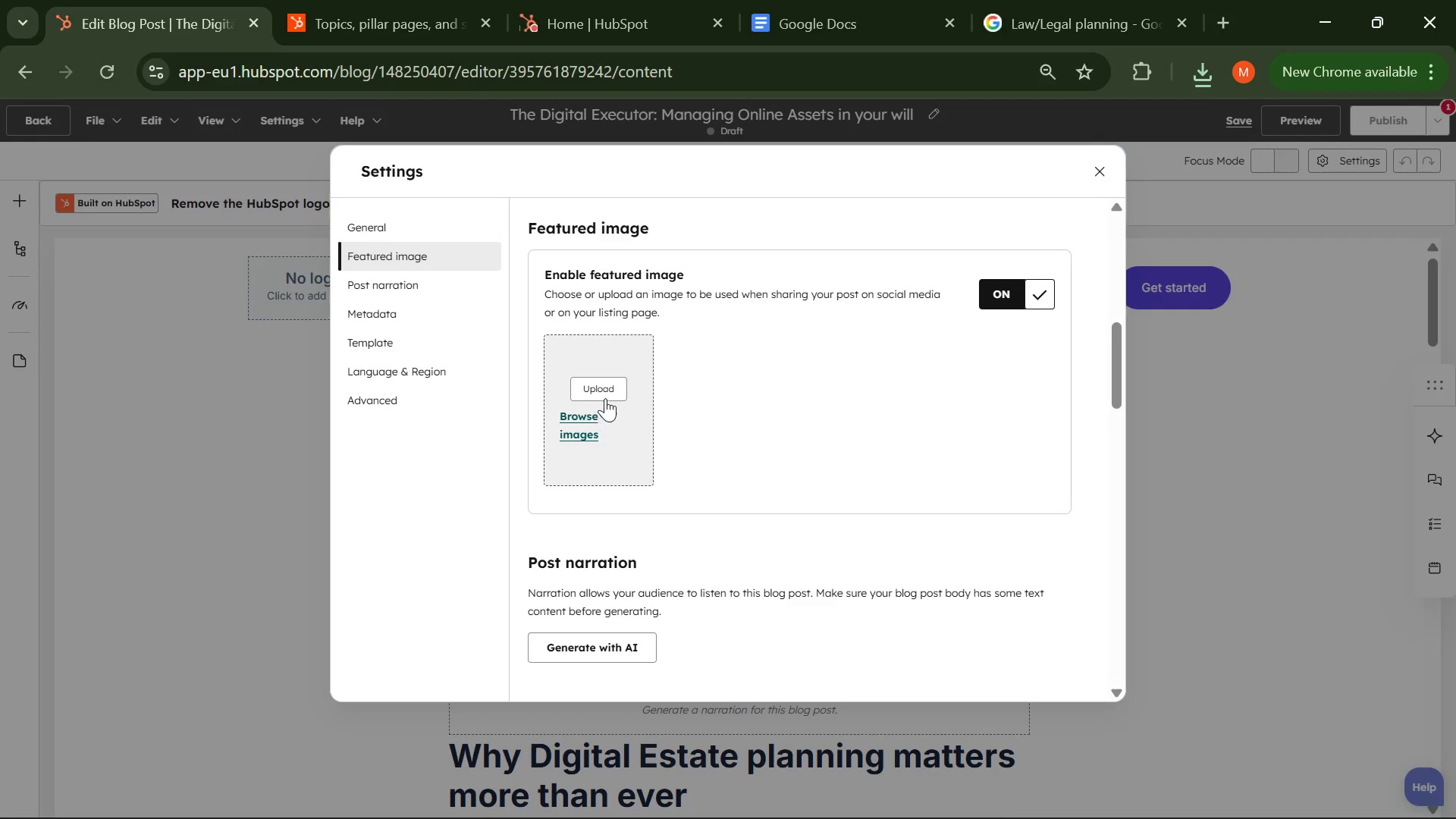 
left_click([605, 391])
 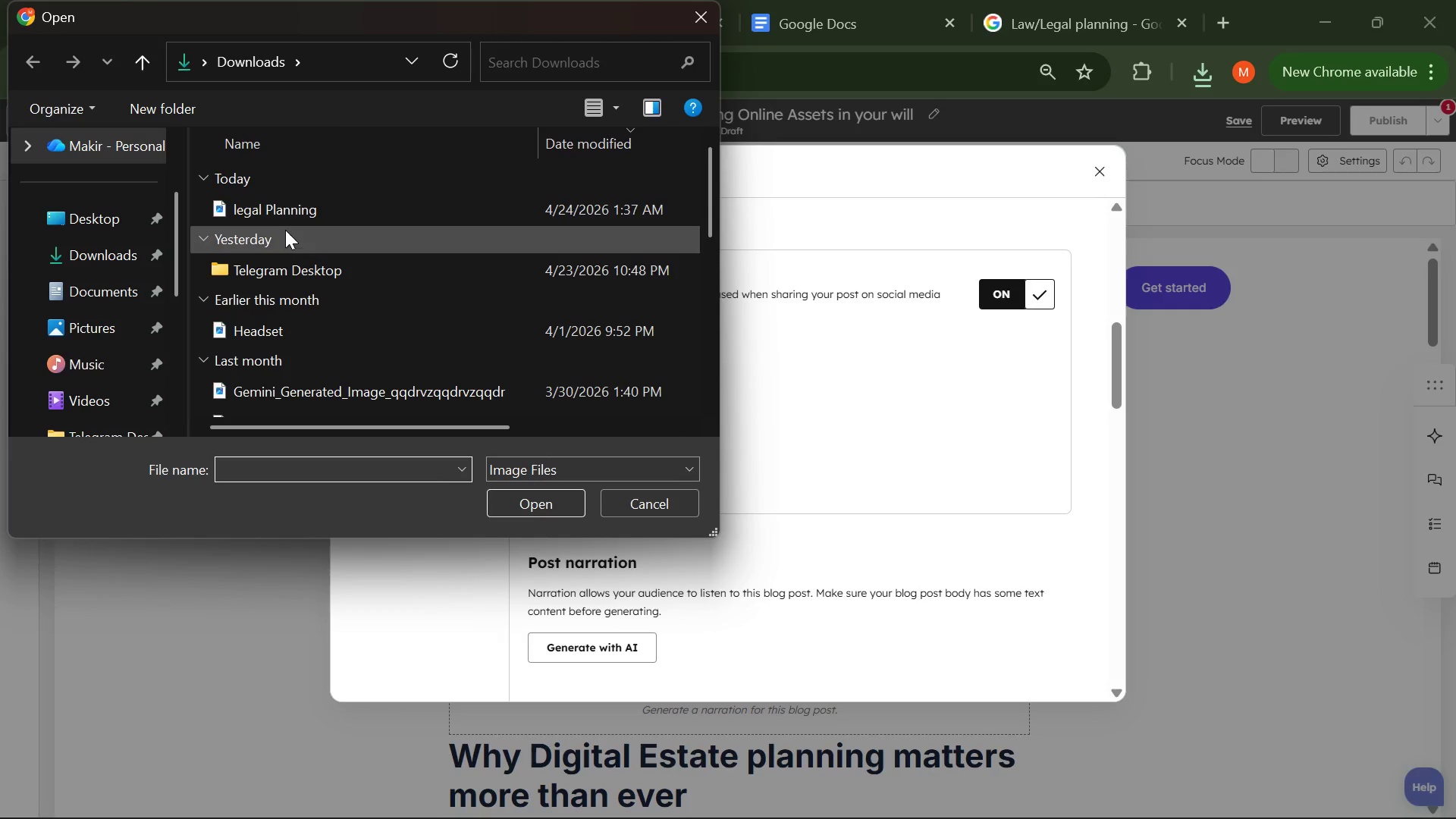 
double_click([271, 215])
 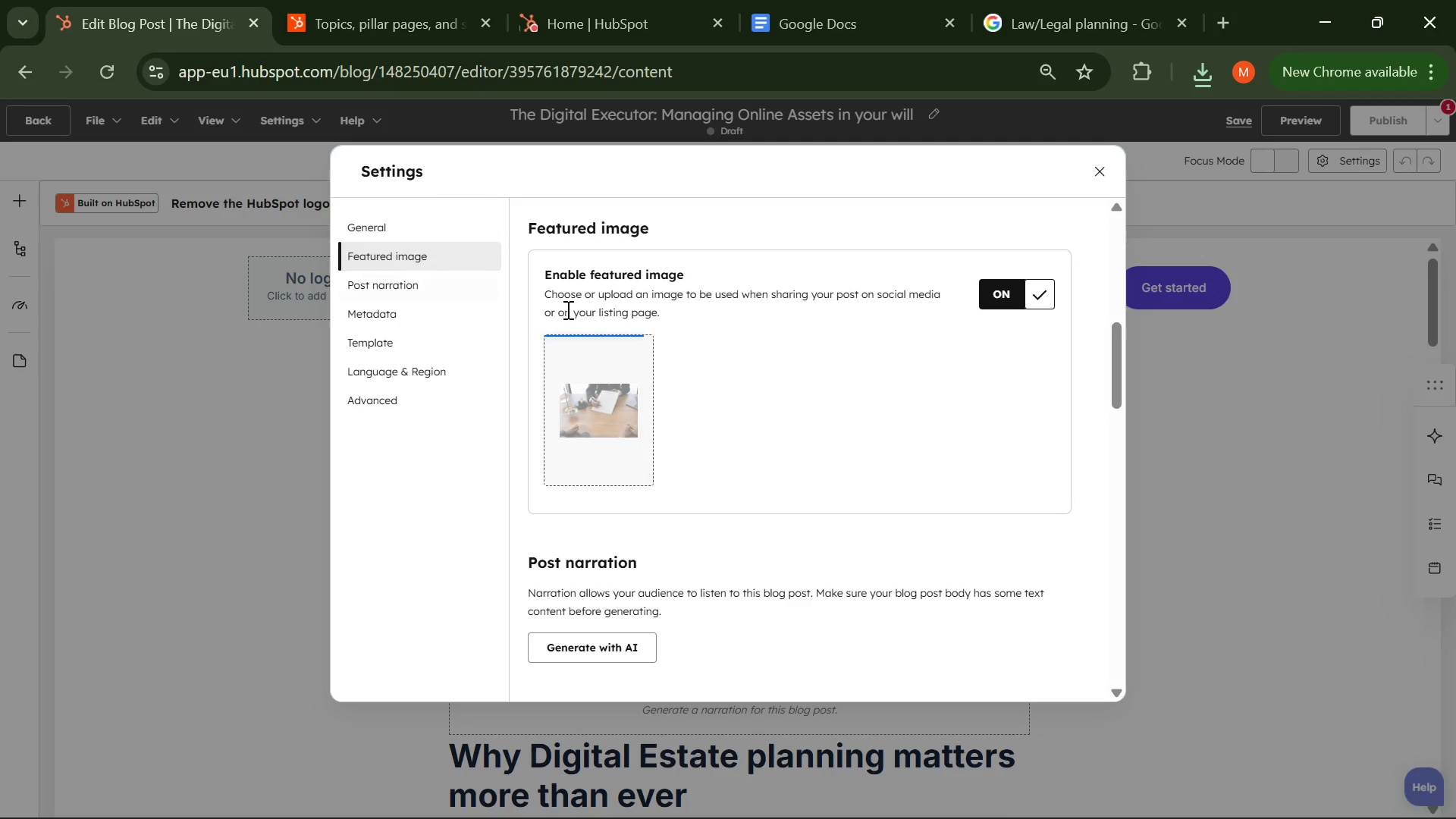 
mouse_move([731, 352])
 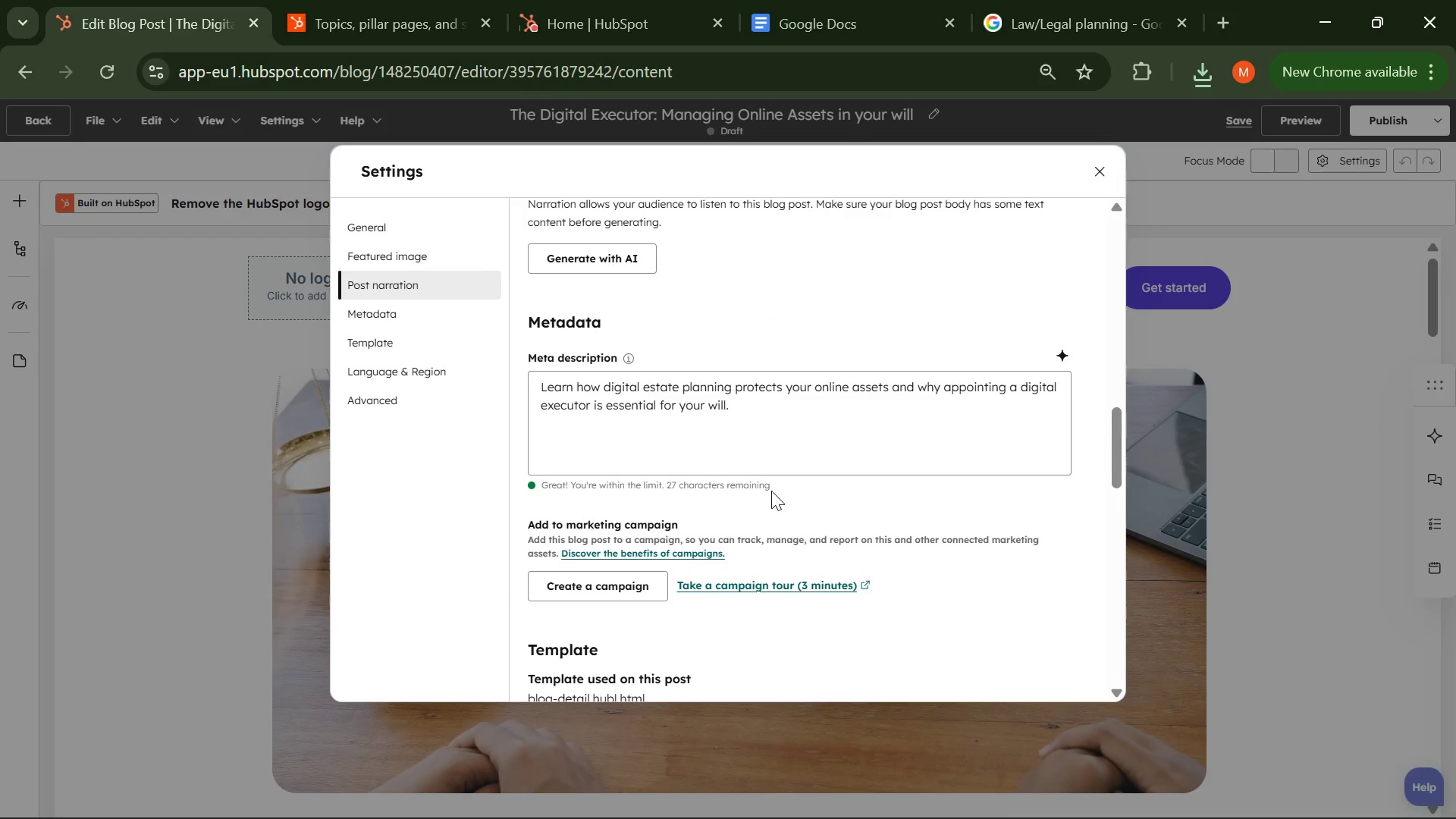 
wait(12.22)
 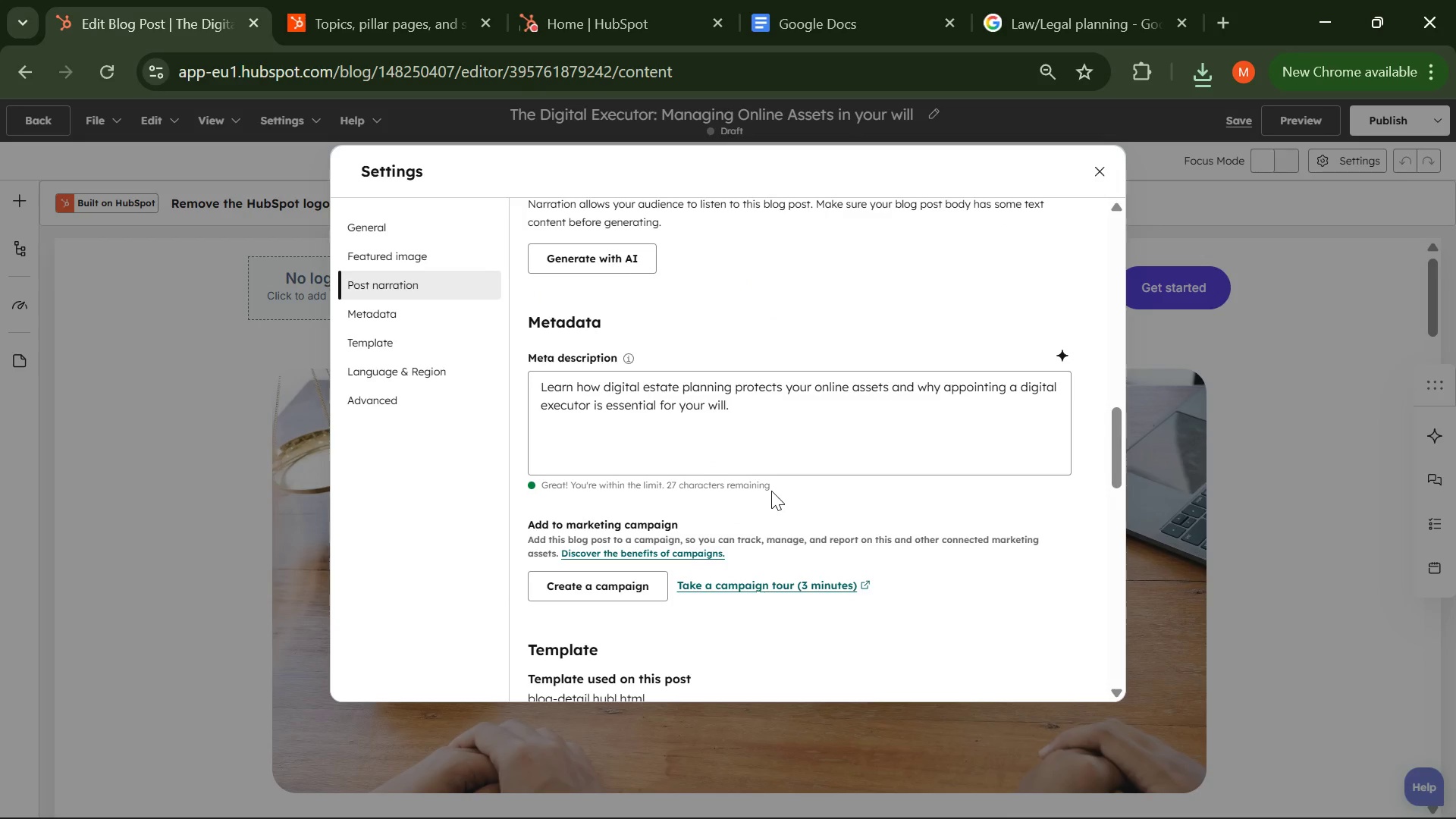 
scroll: coordinate [672, 378], scroll_direction: up, amount: 6.0
 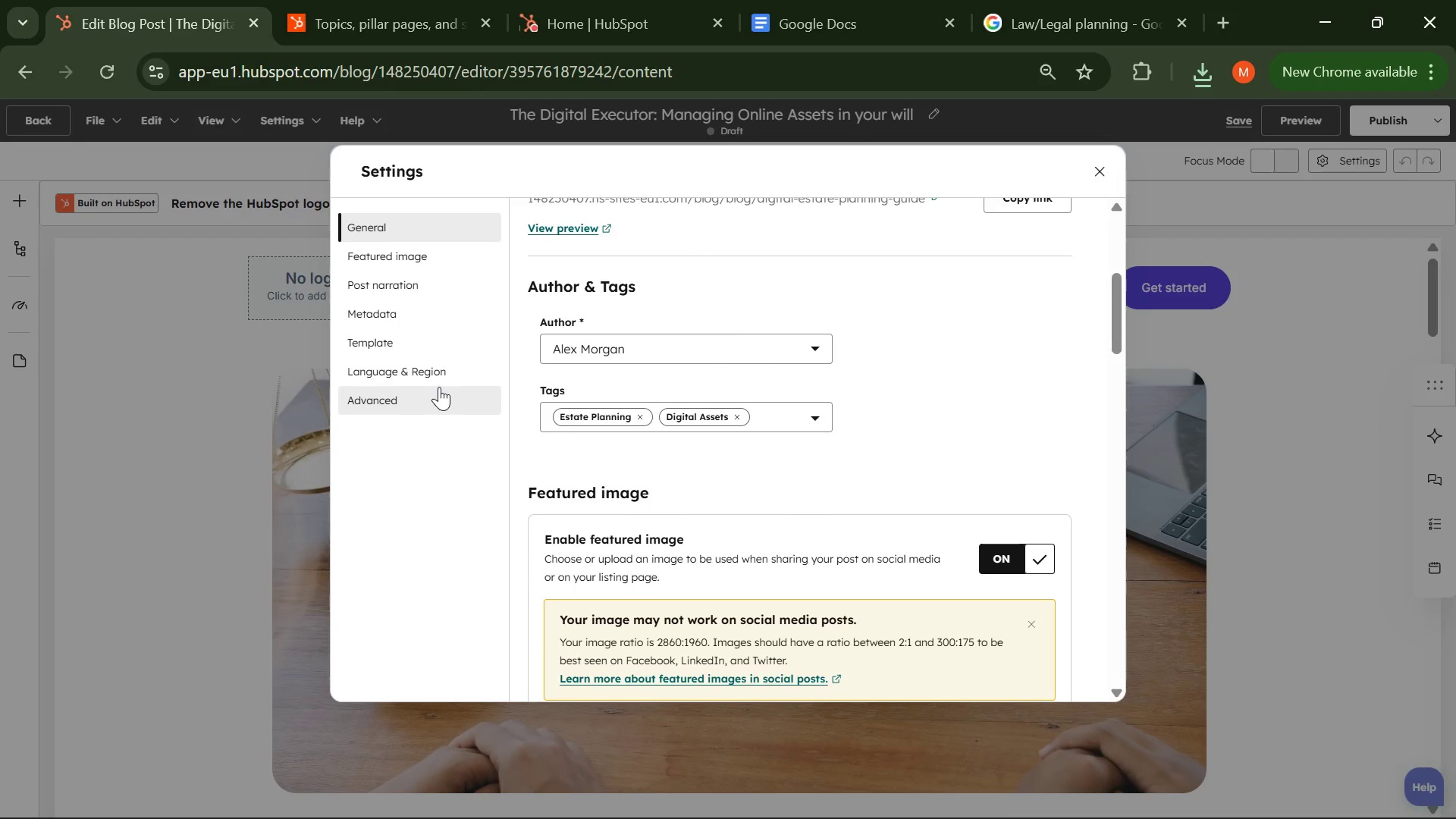 
left_click([388, 407])
 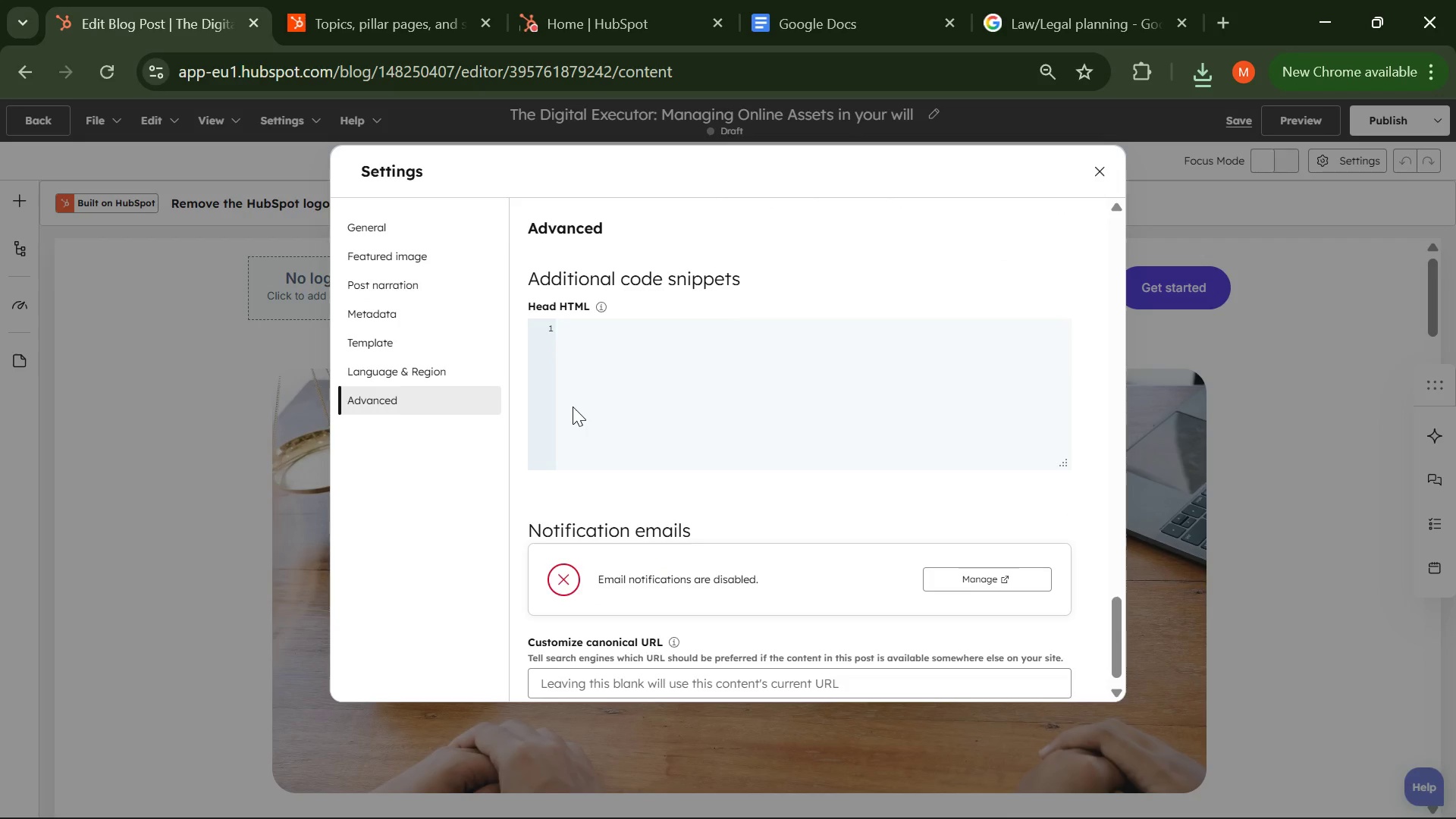 
scroll: coordinate [573, 406], scroll_direction: down, amount: 6.0
 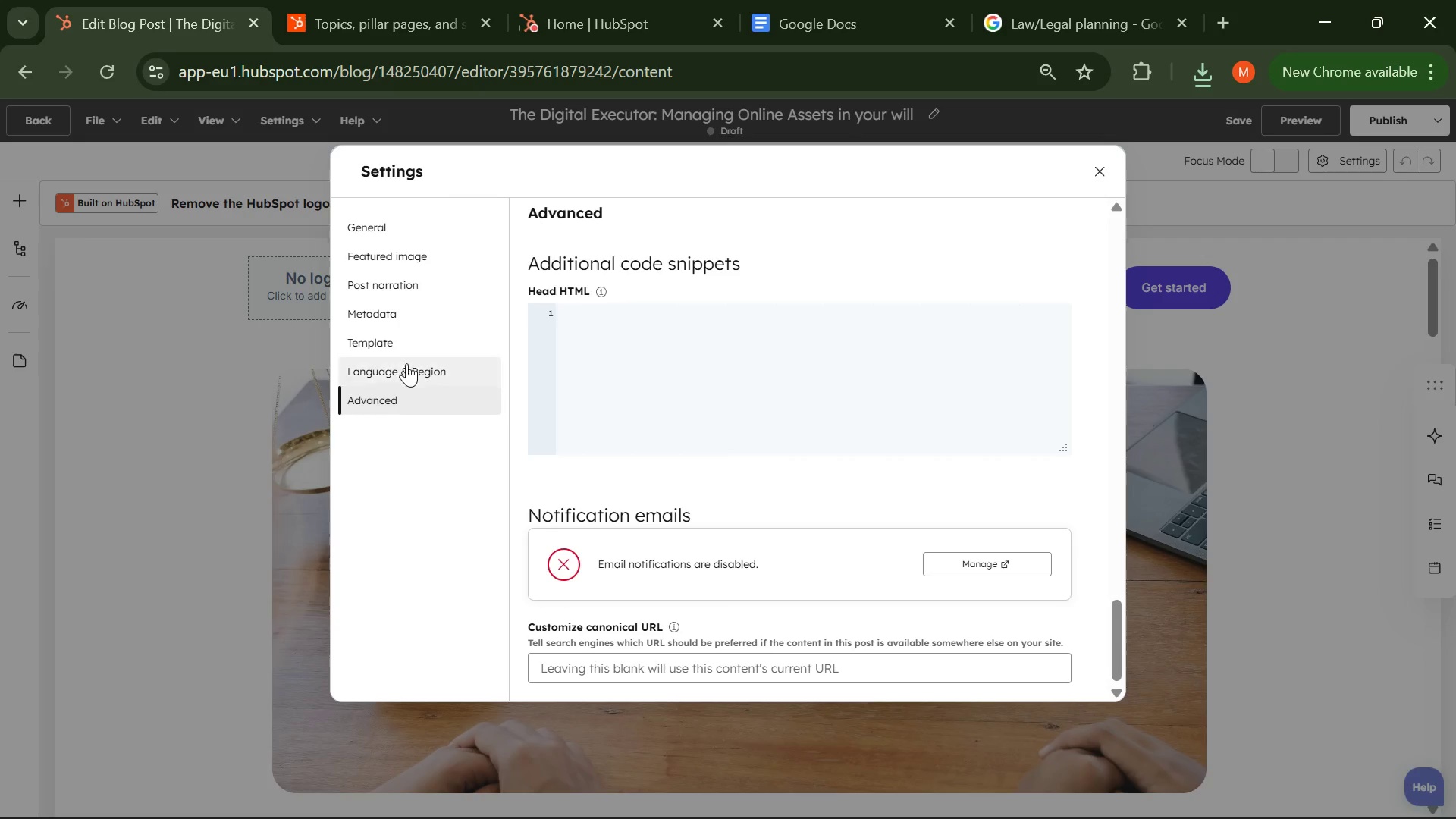 
left_click([389, 345])
 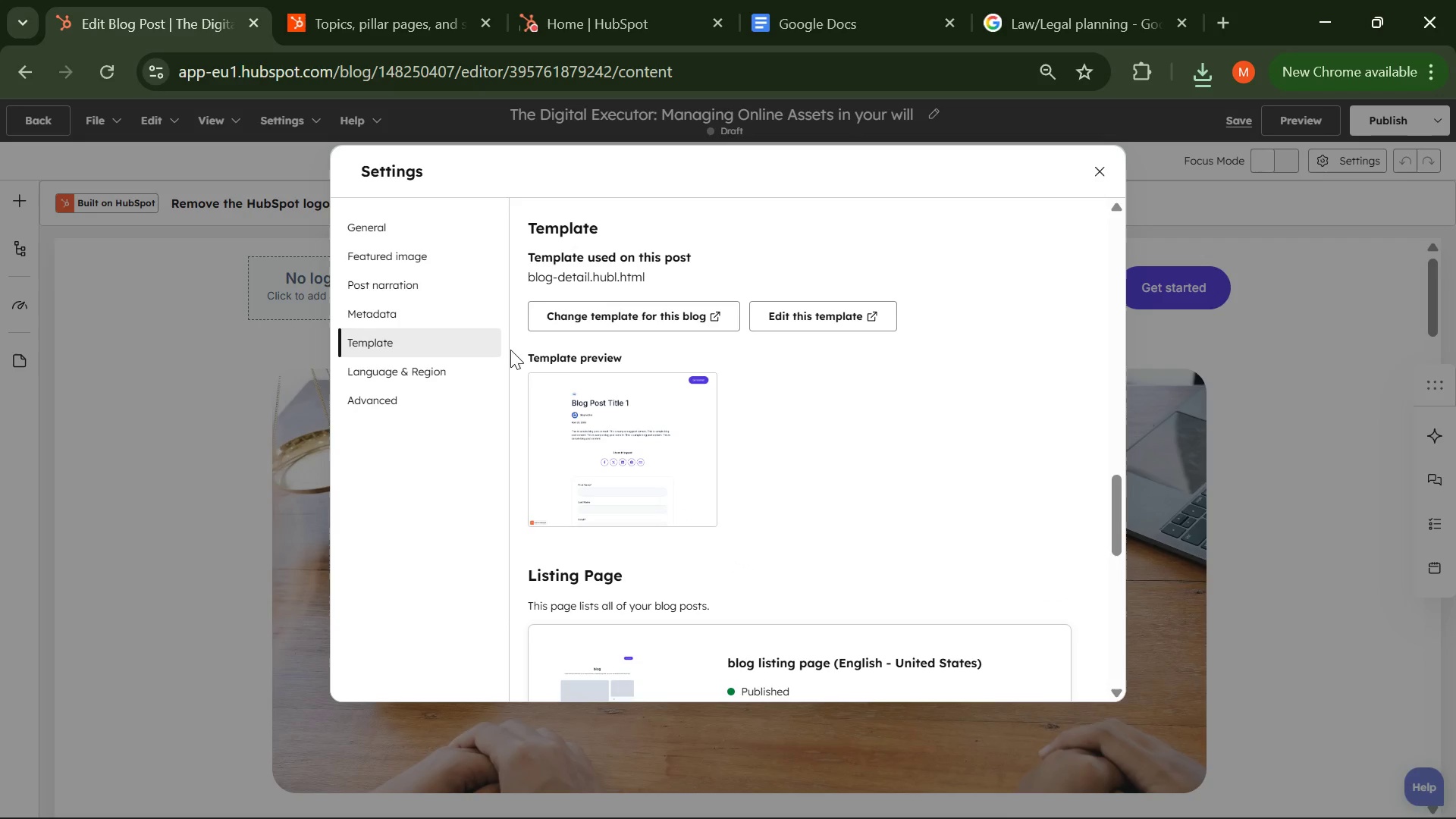 
scroll: coordinate [607, 376], scroll_direction: down, amount: 7.0
 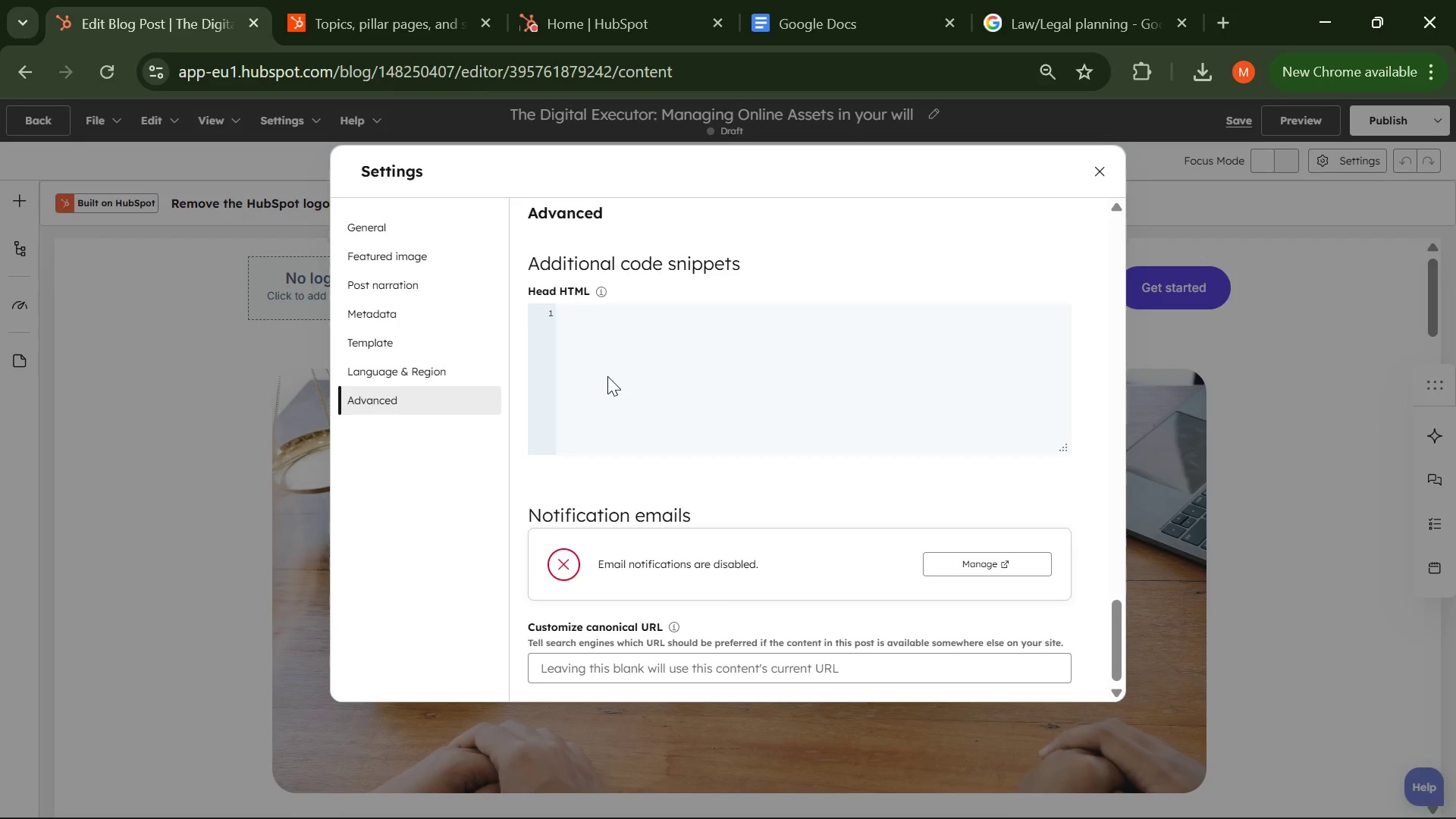 
wait(20.19)
 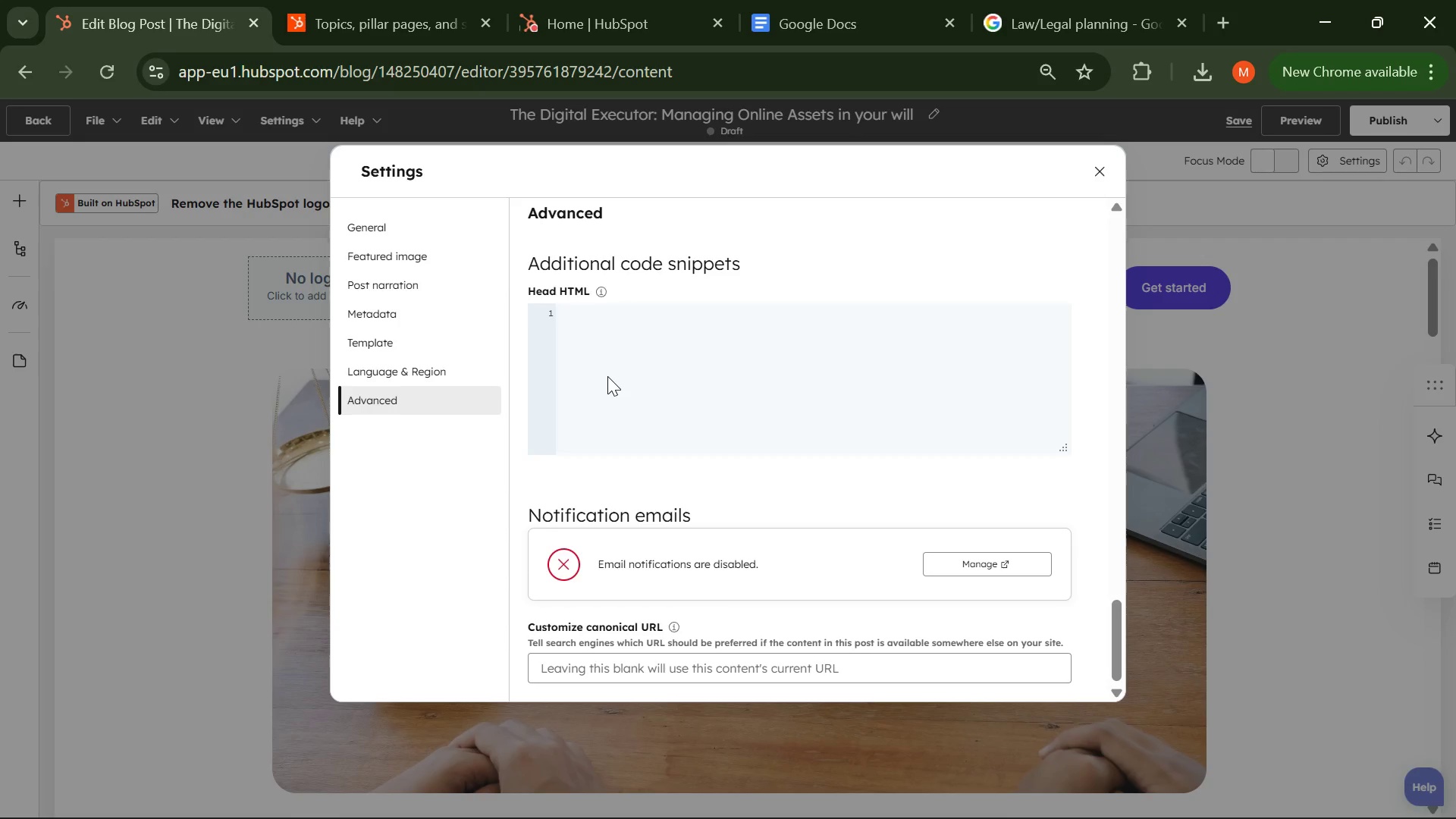 
left_click([1104, 167])
 